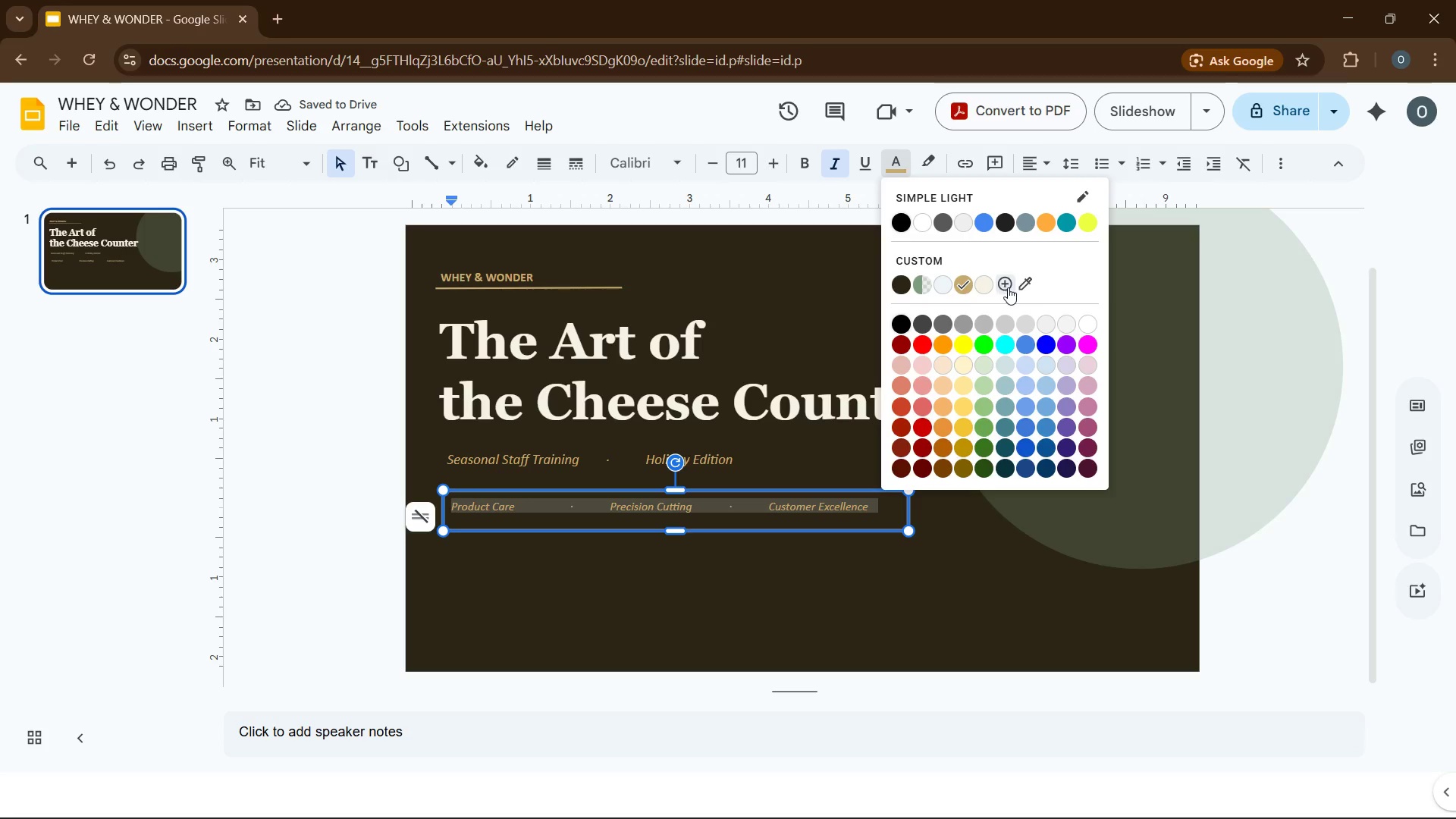 
left_click([1009, 287])
 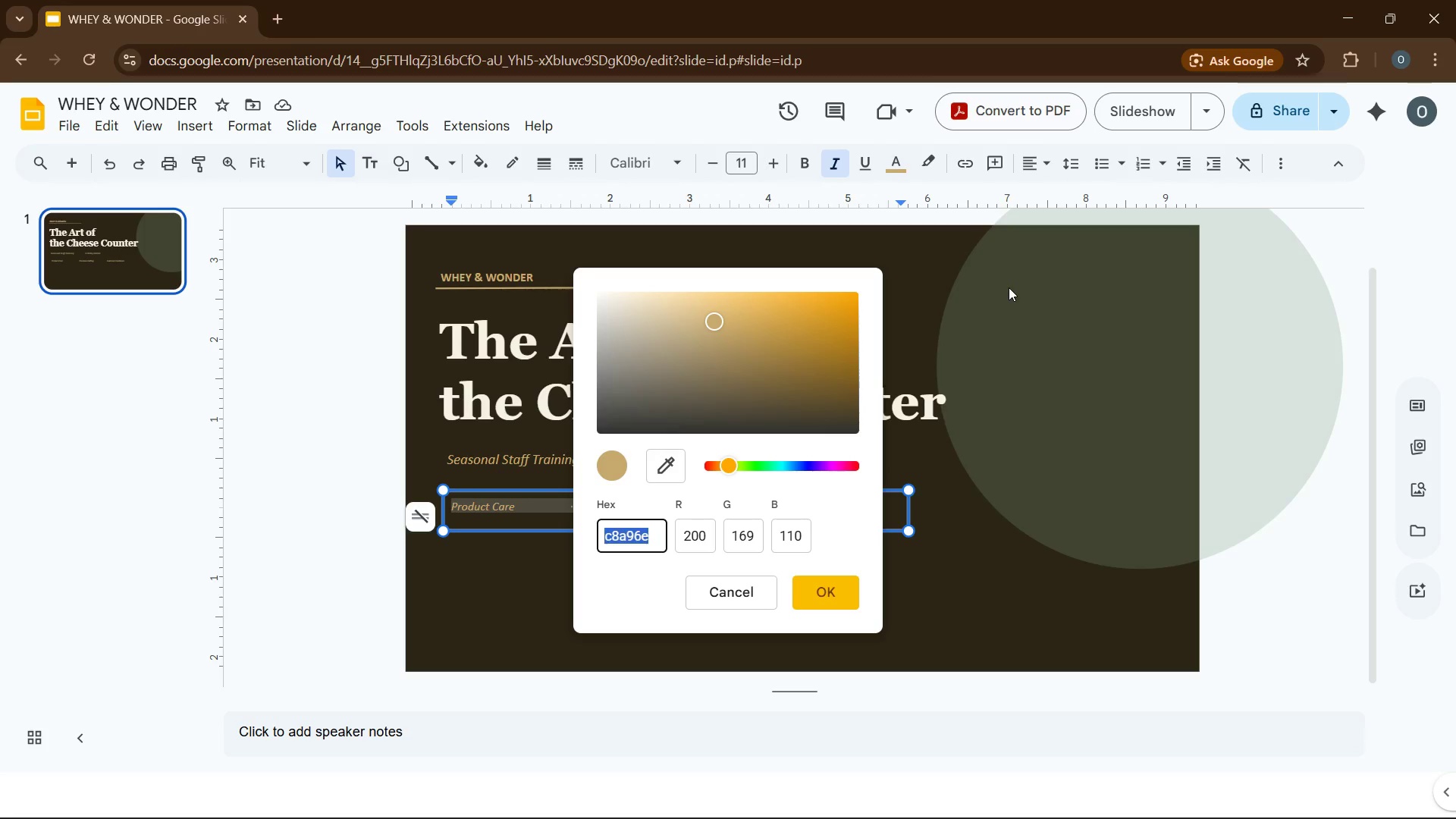 
type(5a6e6a)
 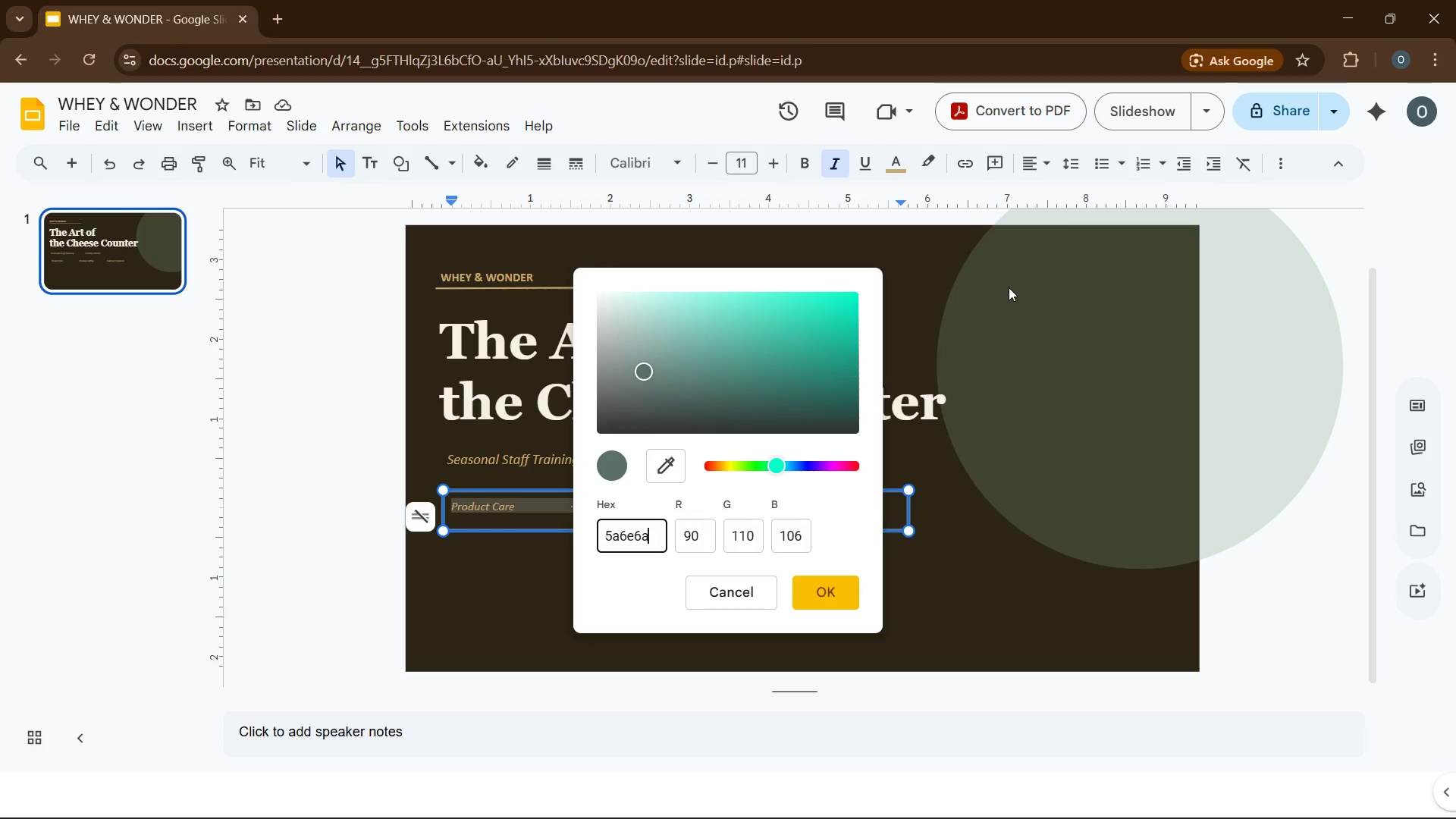 
key(Enter)
 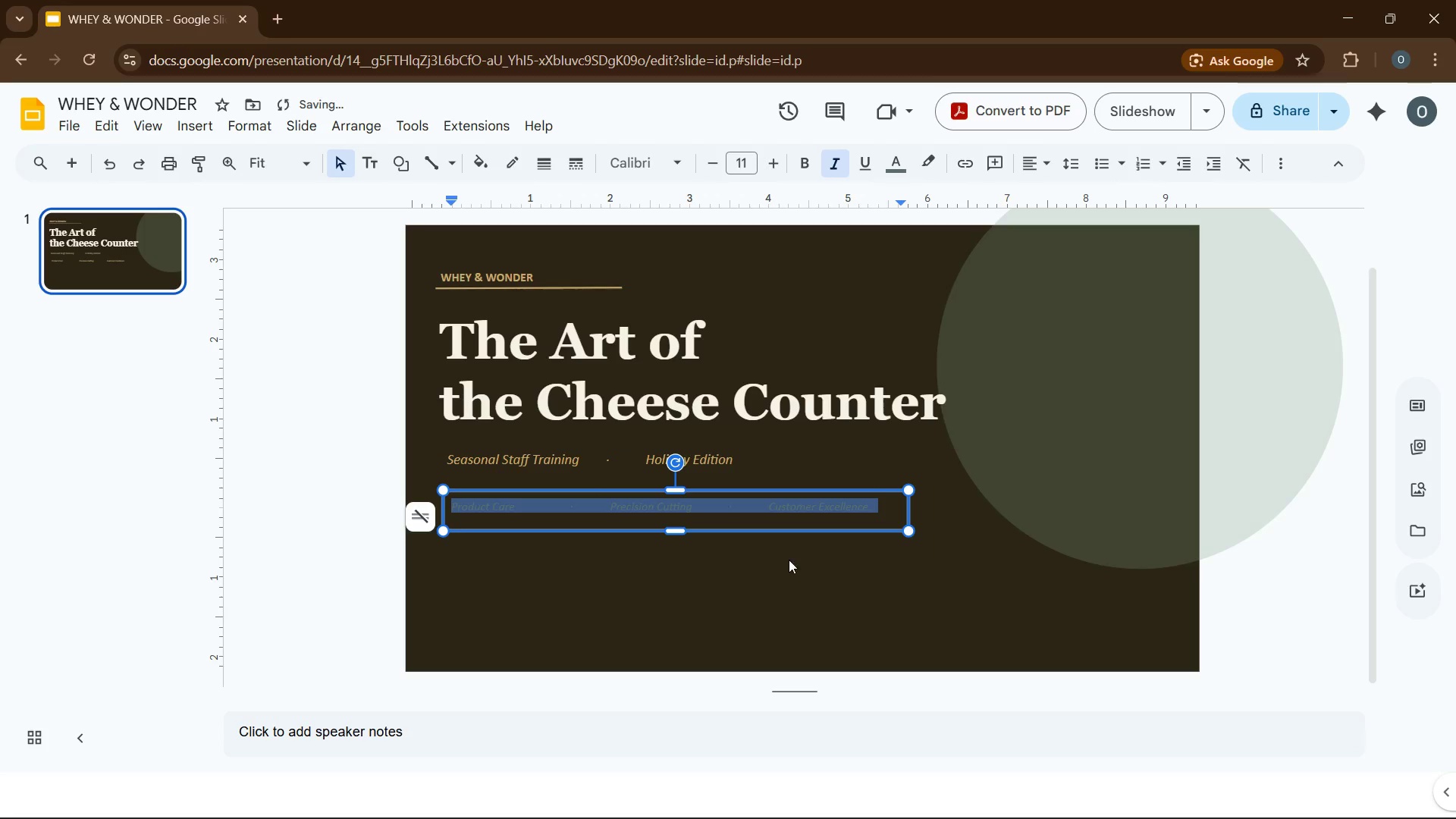 
left_click([780, 569])
 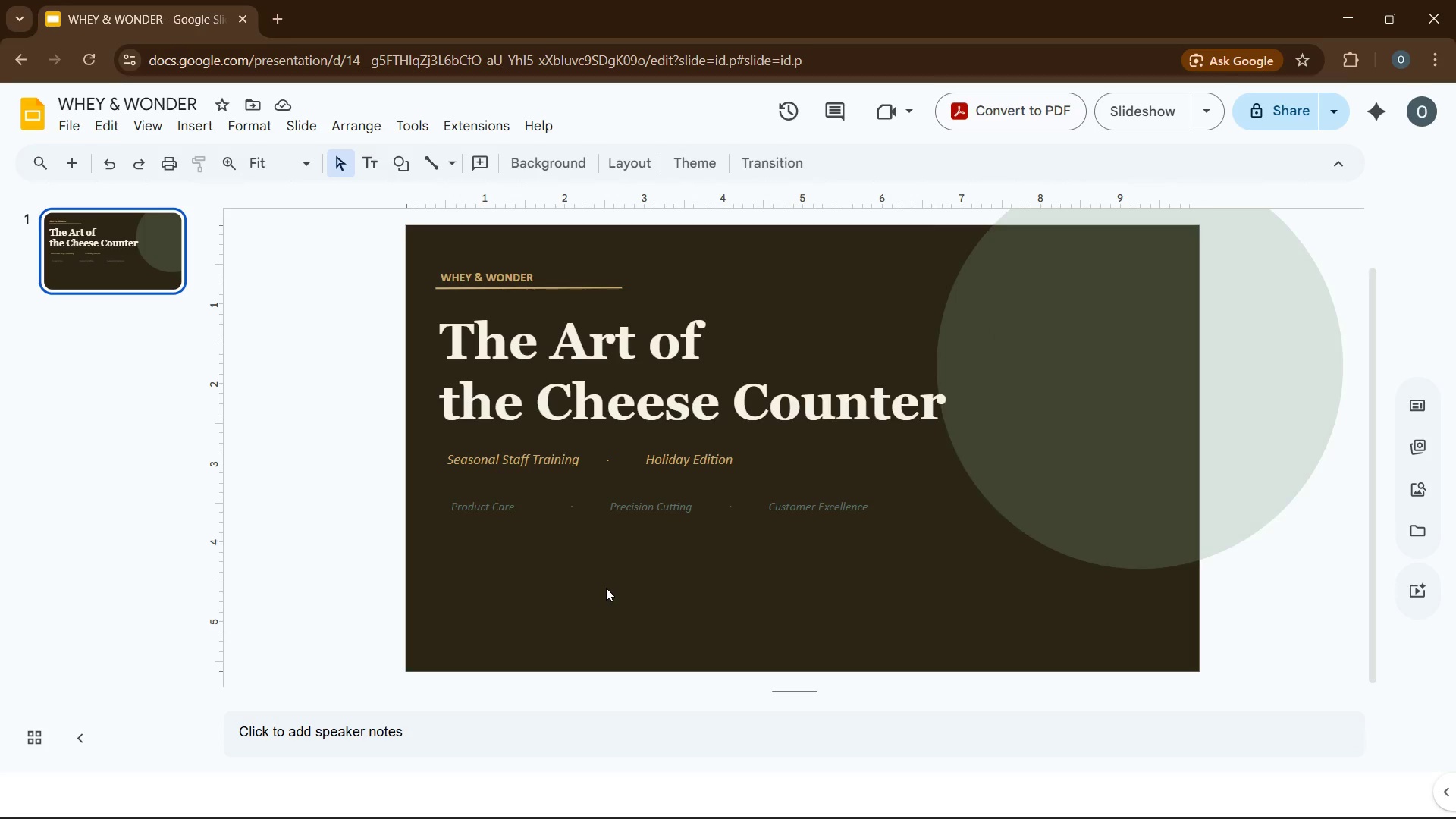 
wait(5.06)
 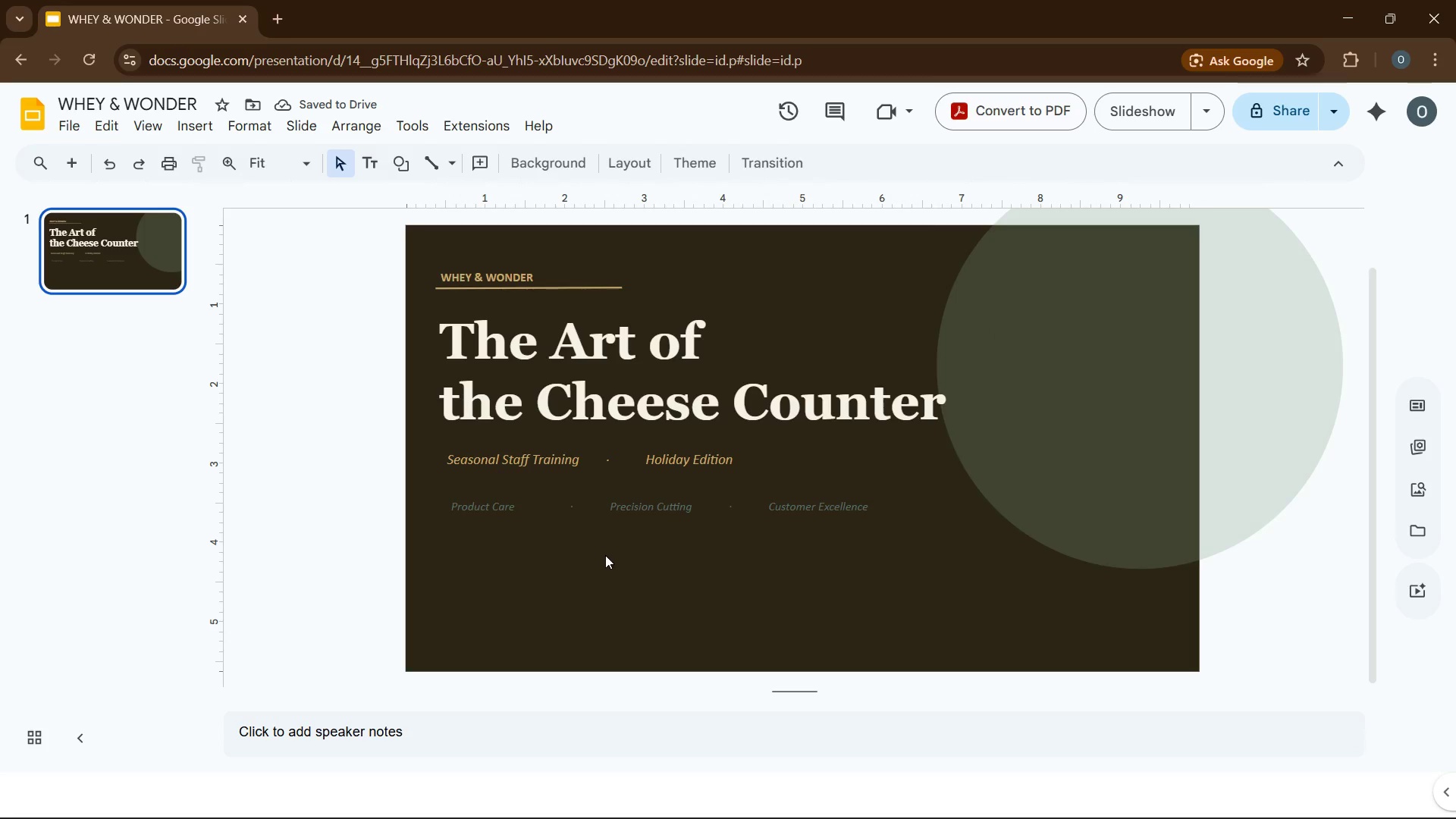 
left_click([337, 549])
 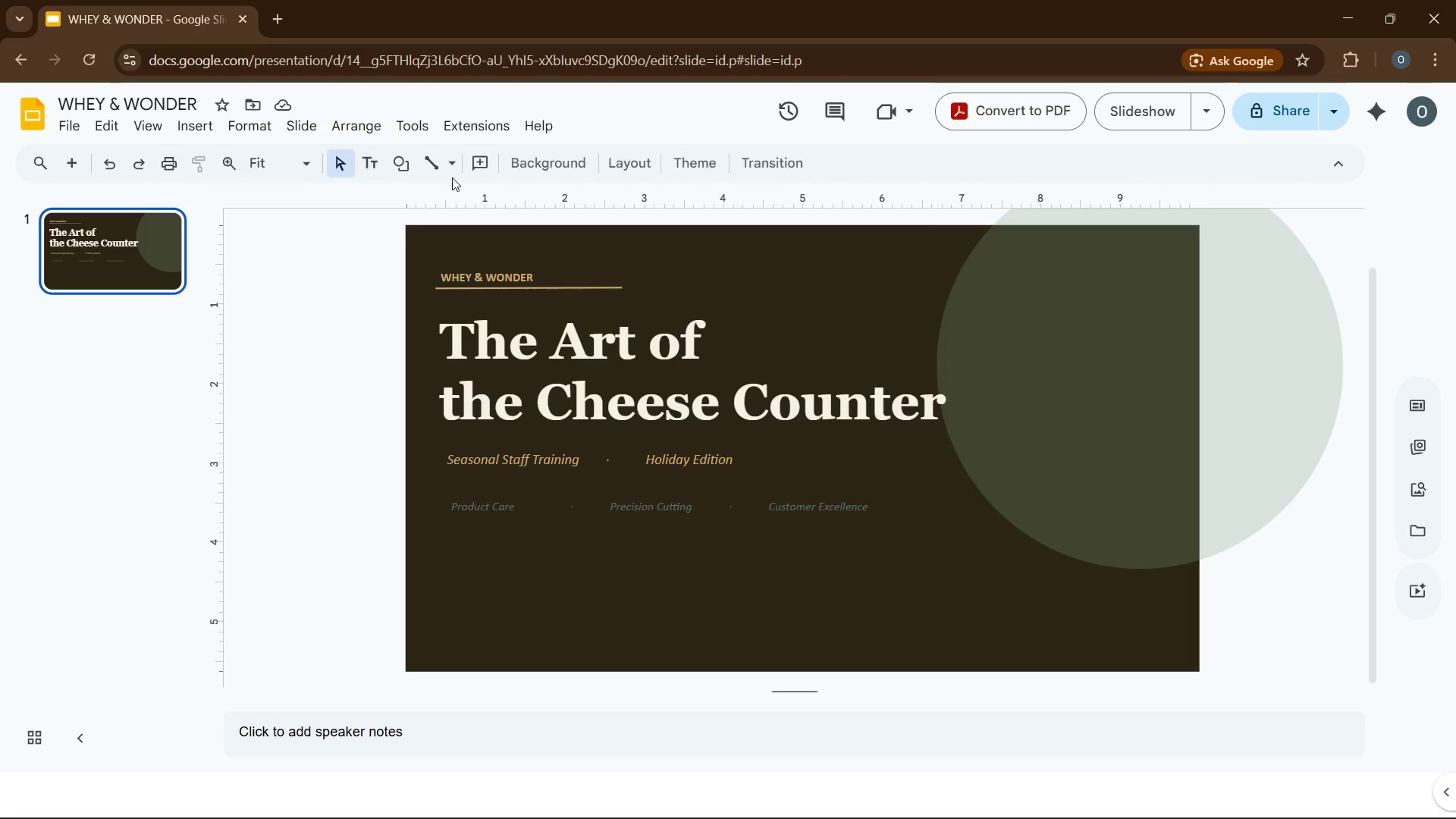 
left_click([478, 168])
 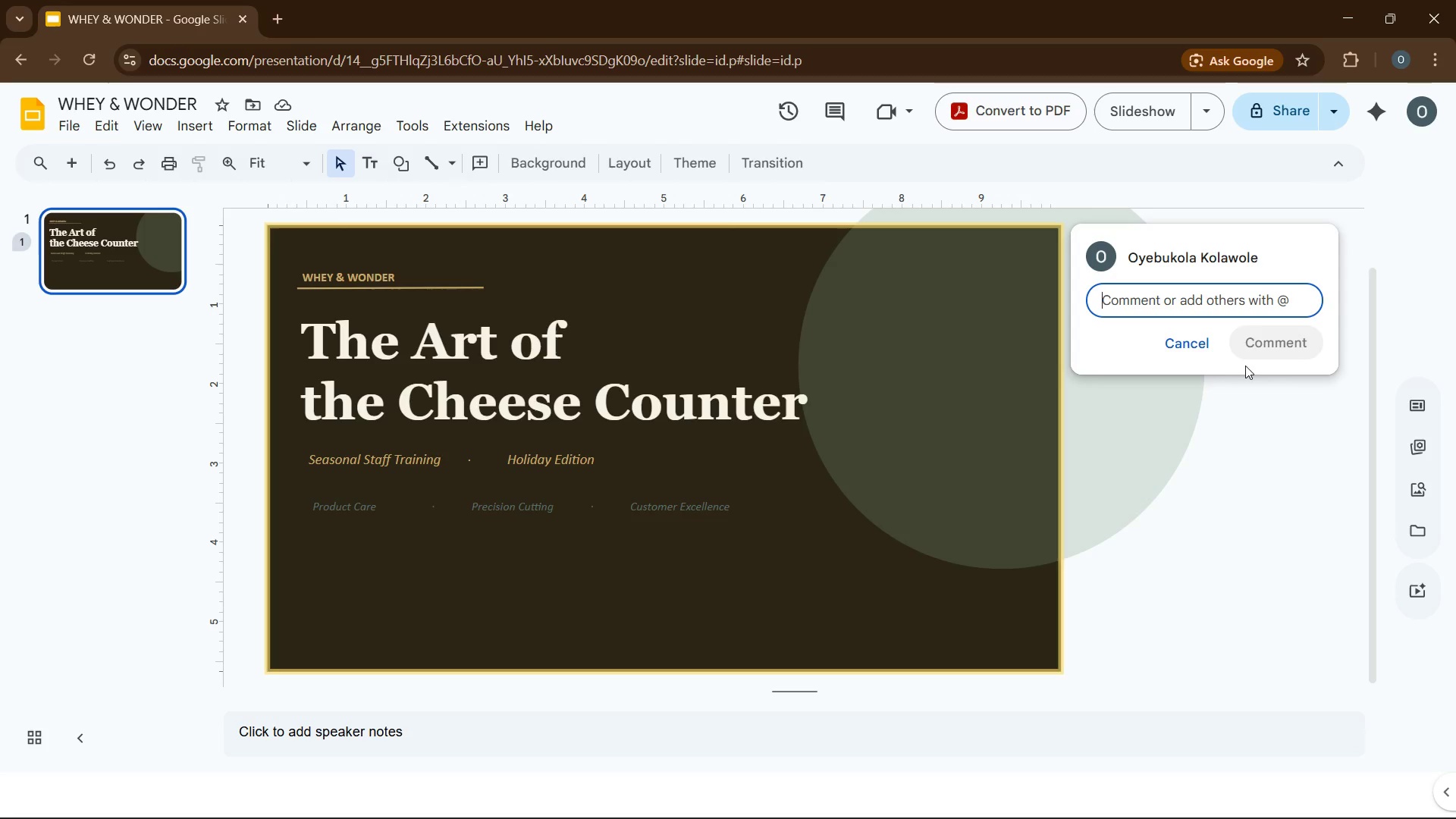 
left_click([1200, 345])
 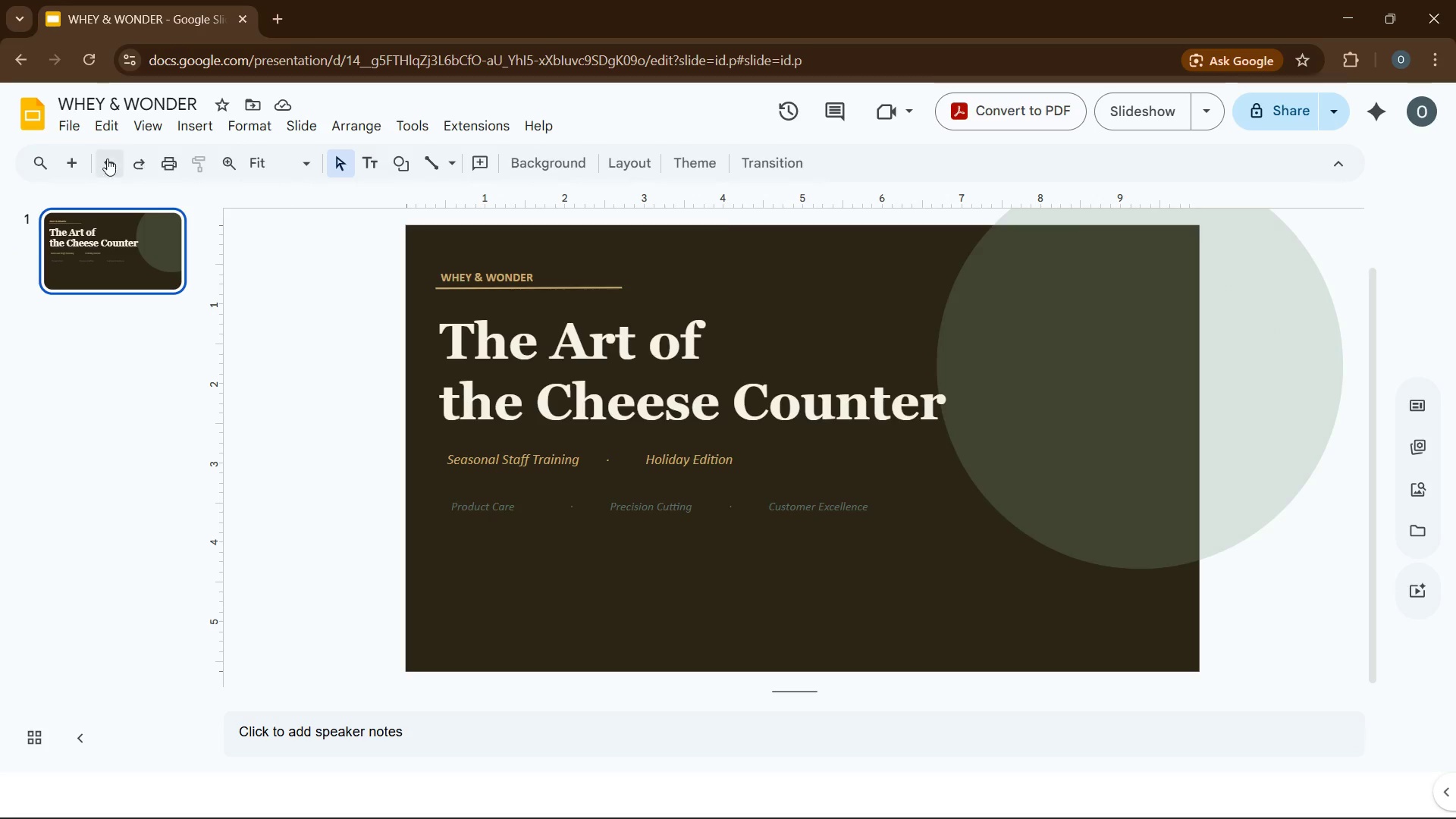 
left_click([70, 170])
 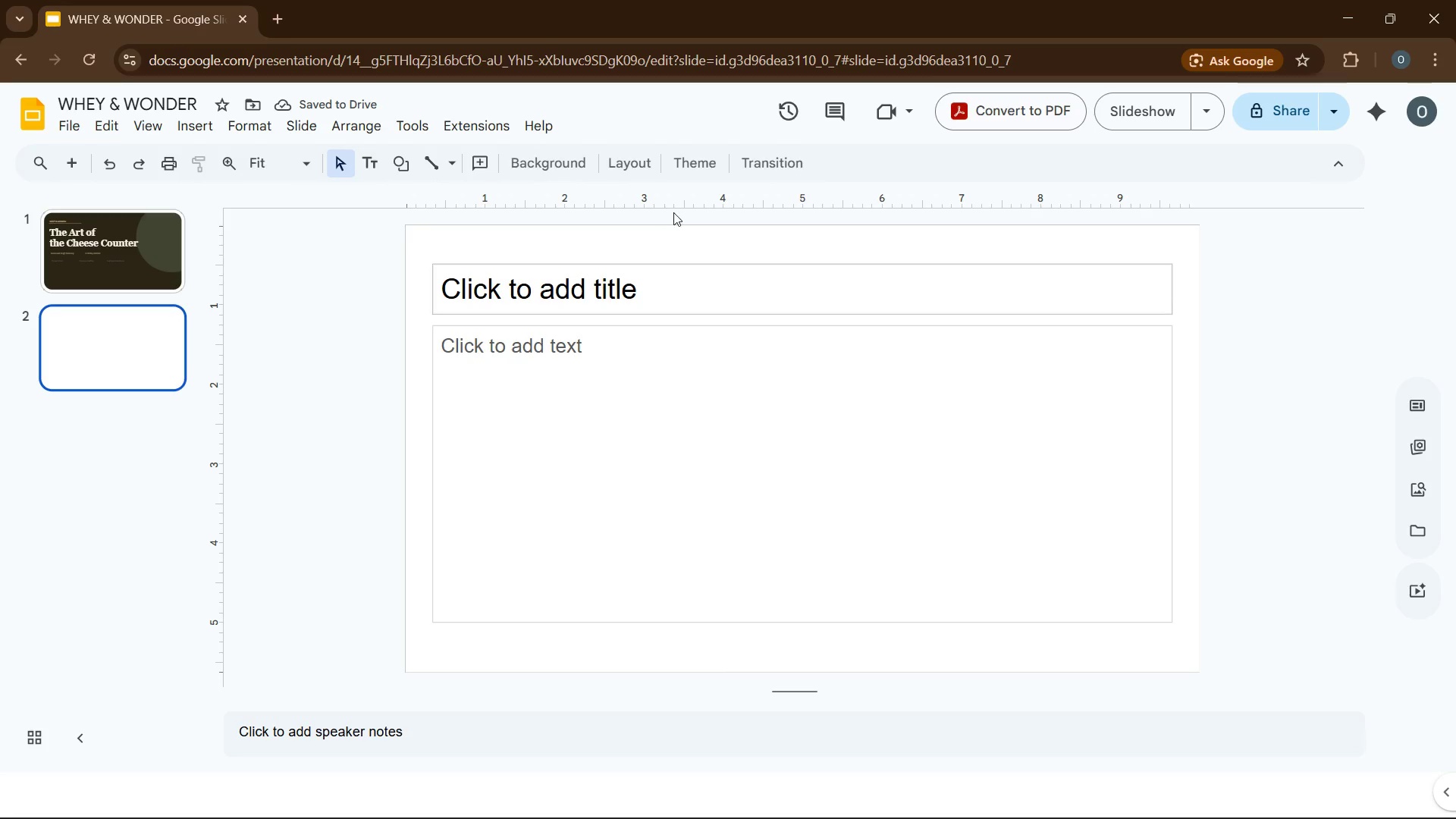 
left_click([660, 167])
 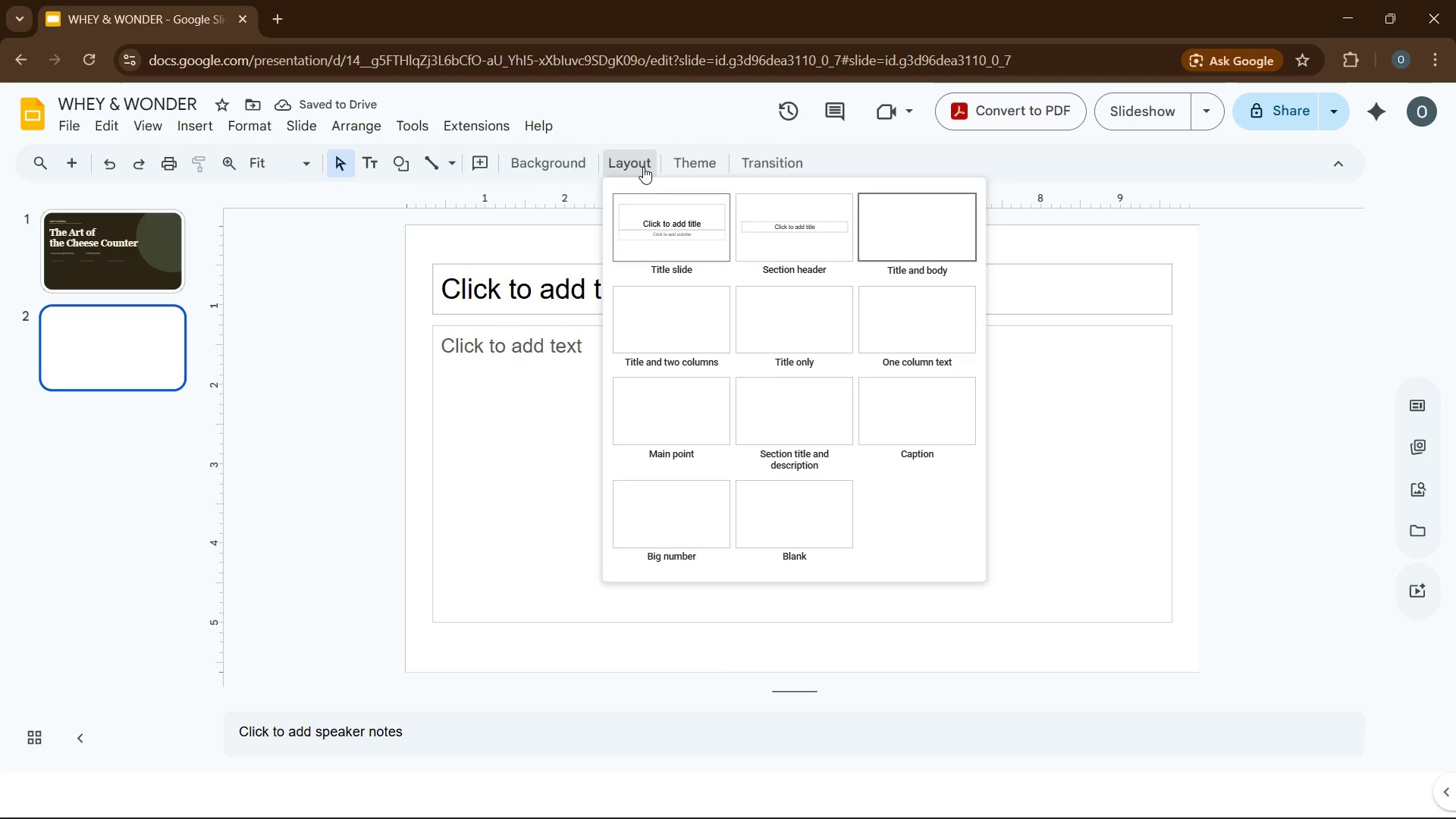 
left_click([643, 167])
 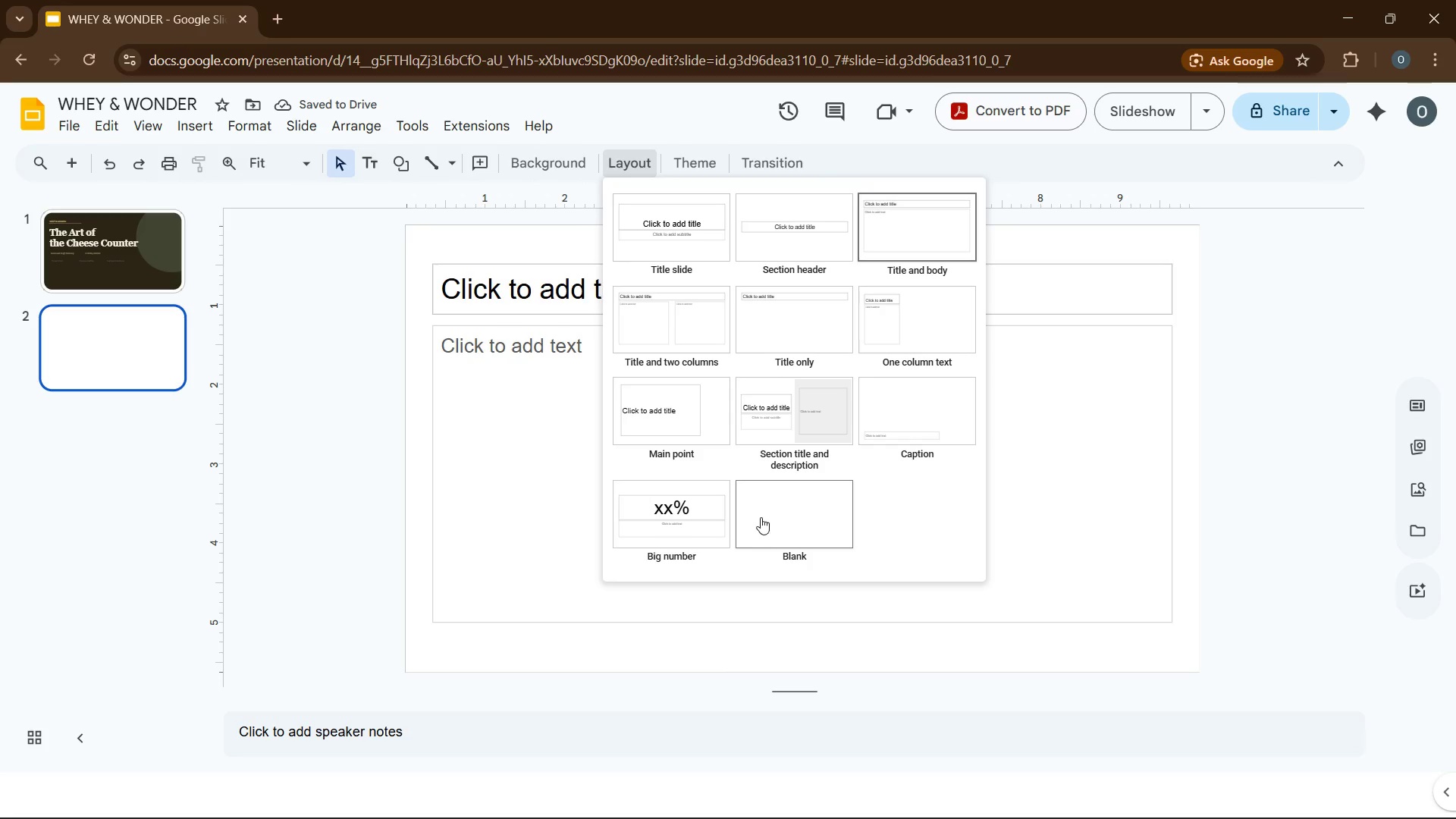 
left_click([761, 515])
 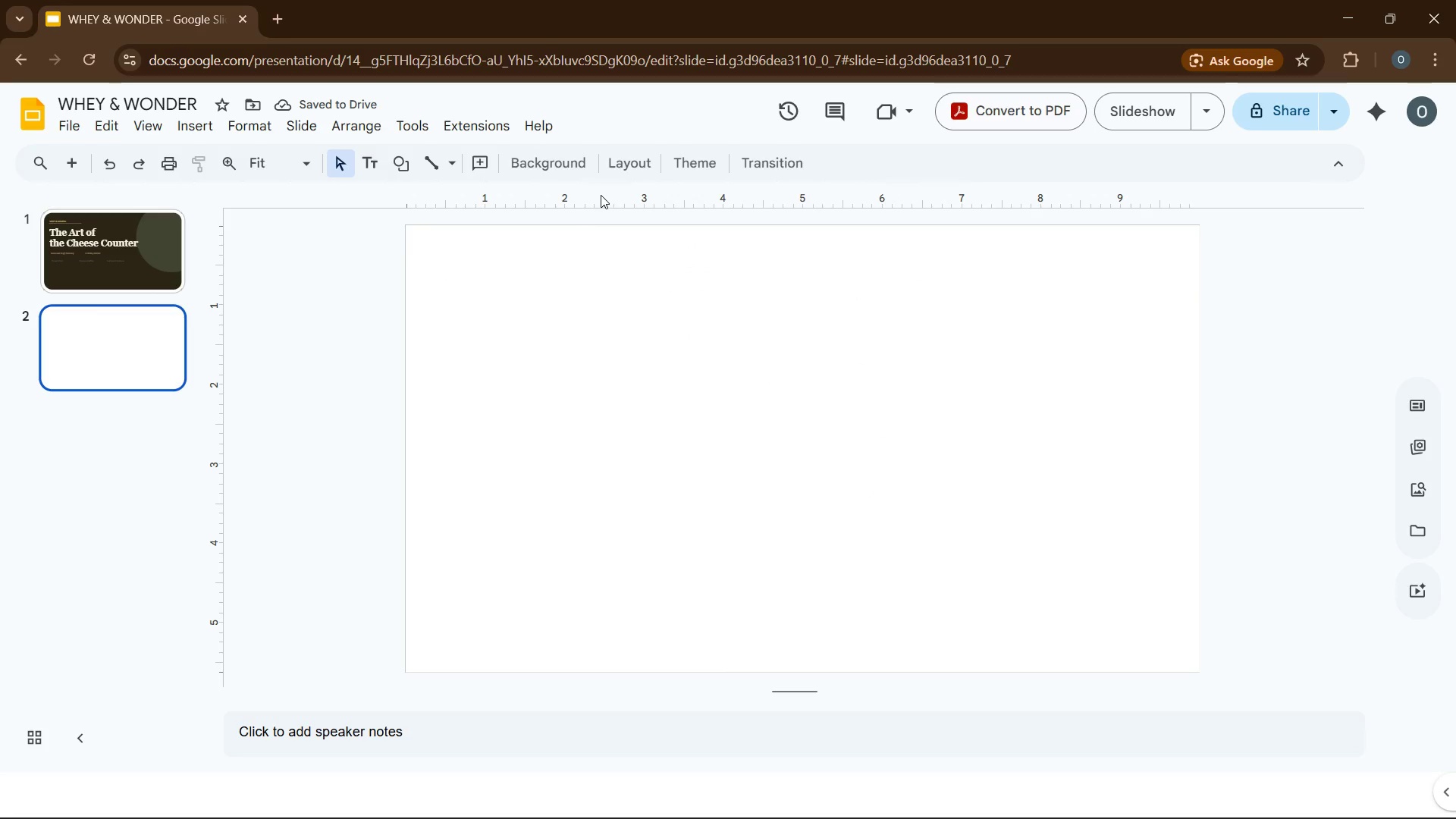 
wait(6.25)
 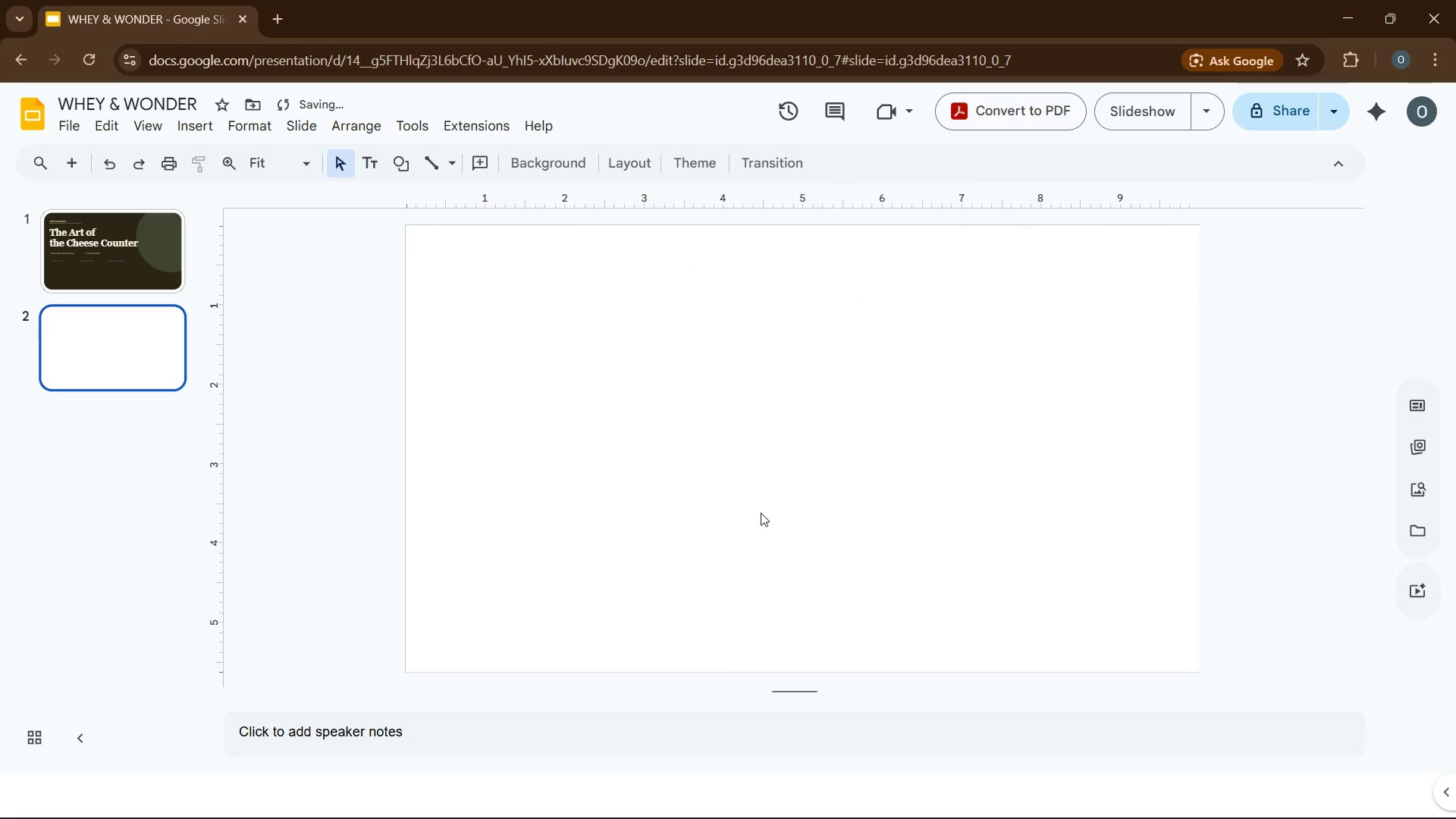 
left_click([563, 167])
 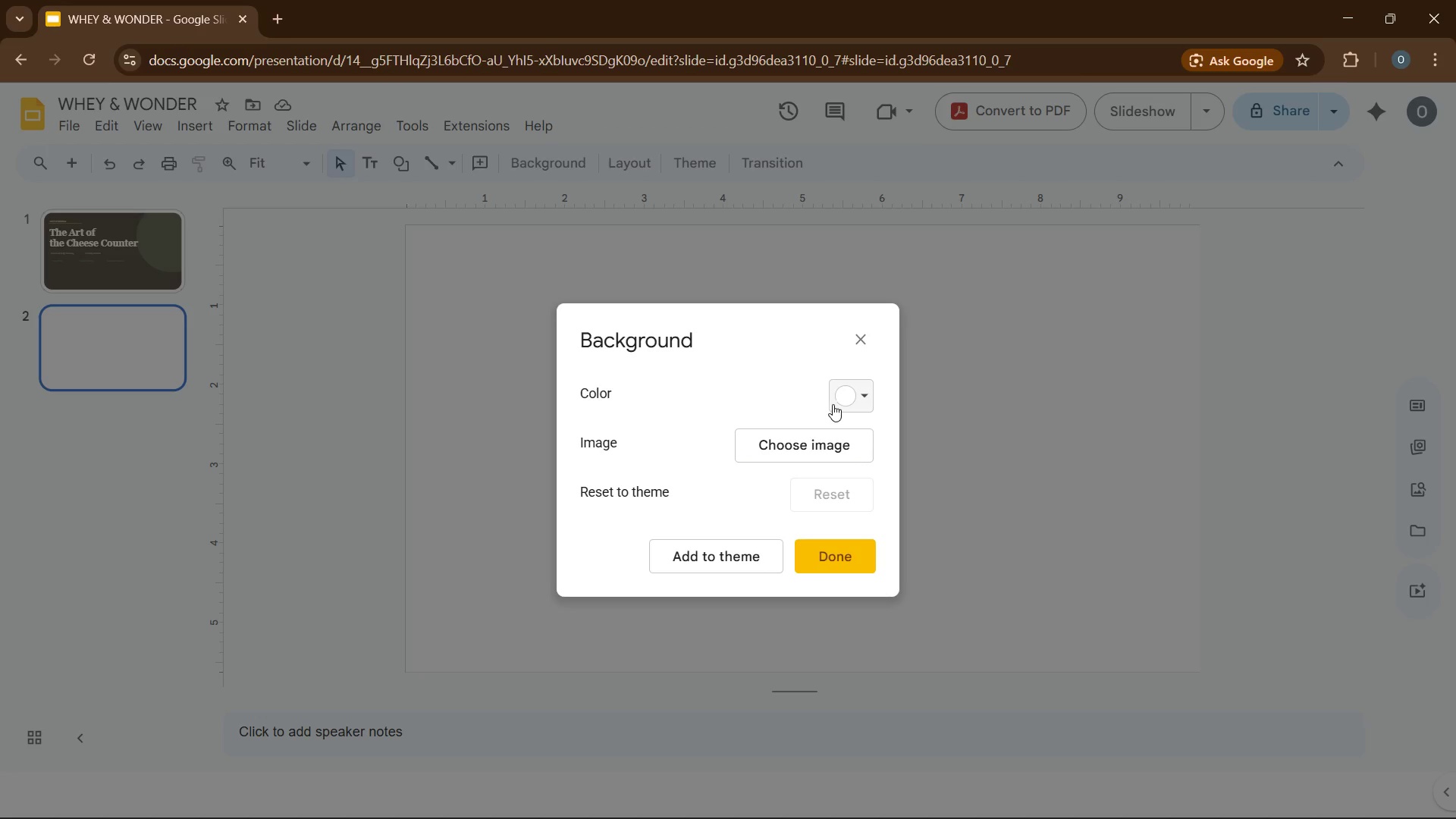 
left_click([836, 403])
 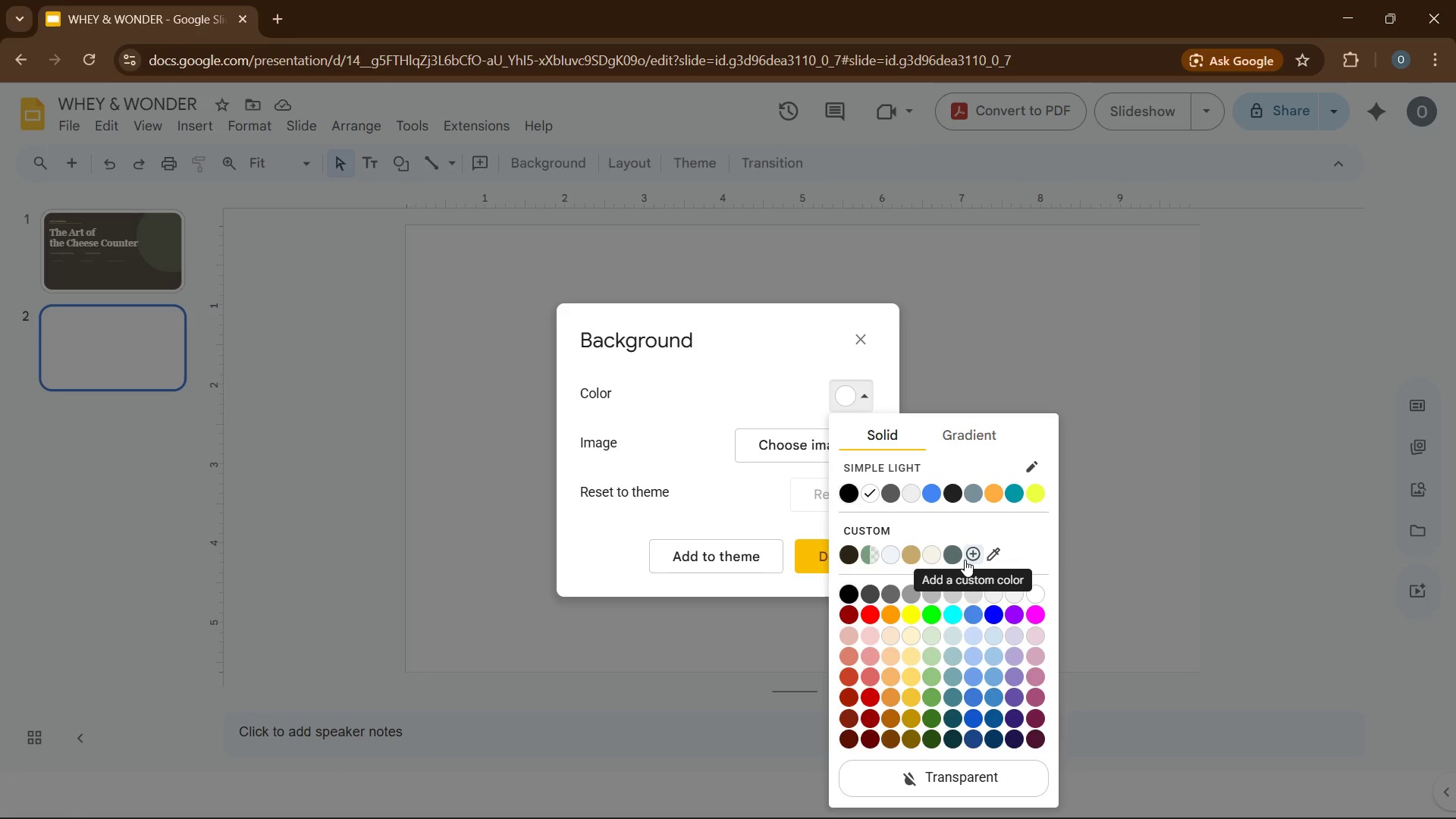 
wait(143.7)
 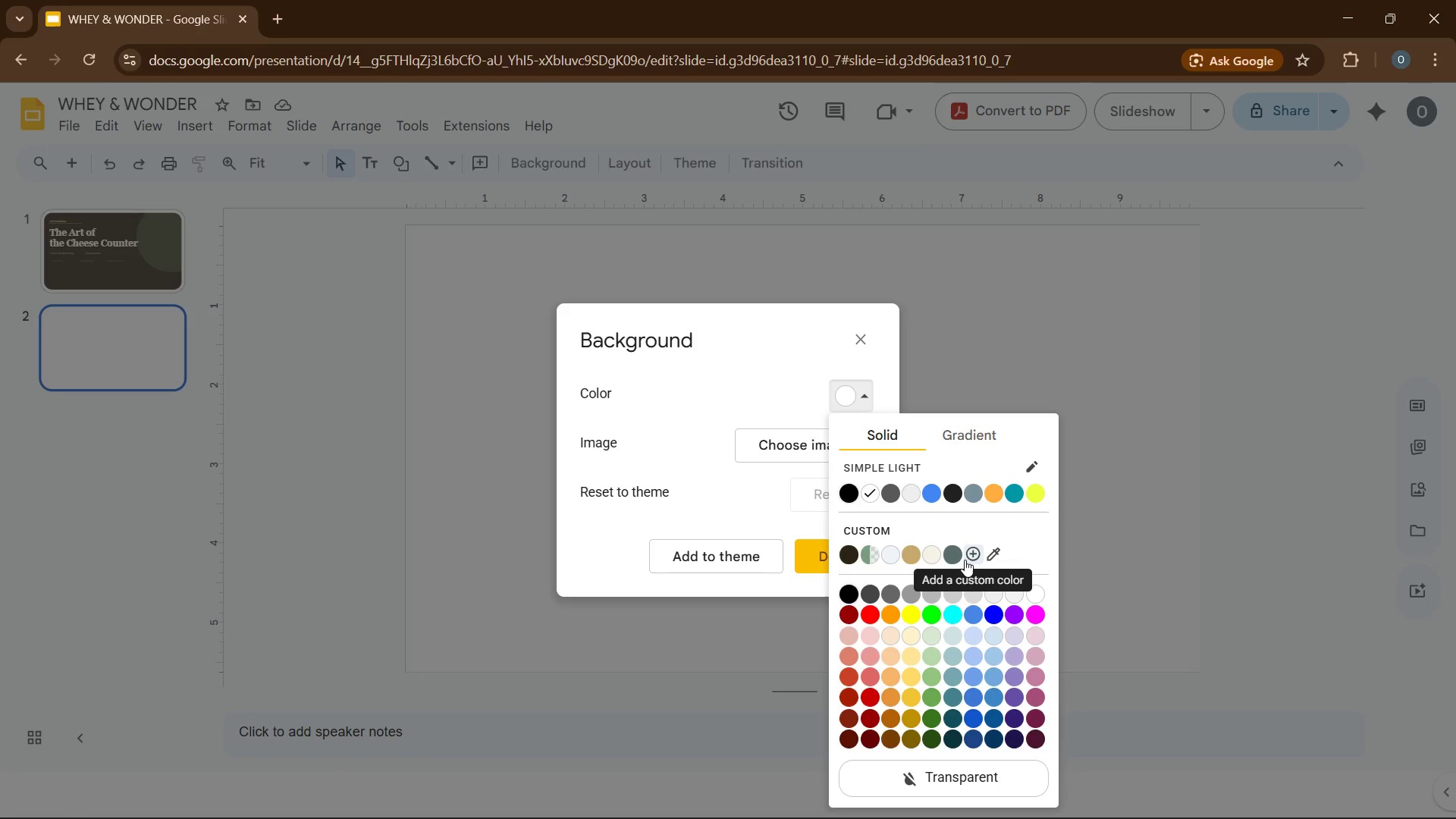 
left_click([932, 555])
 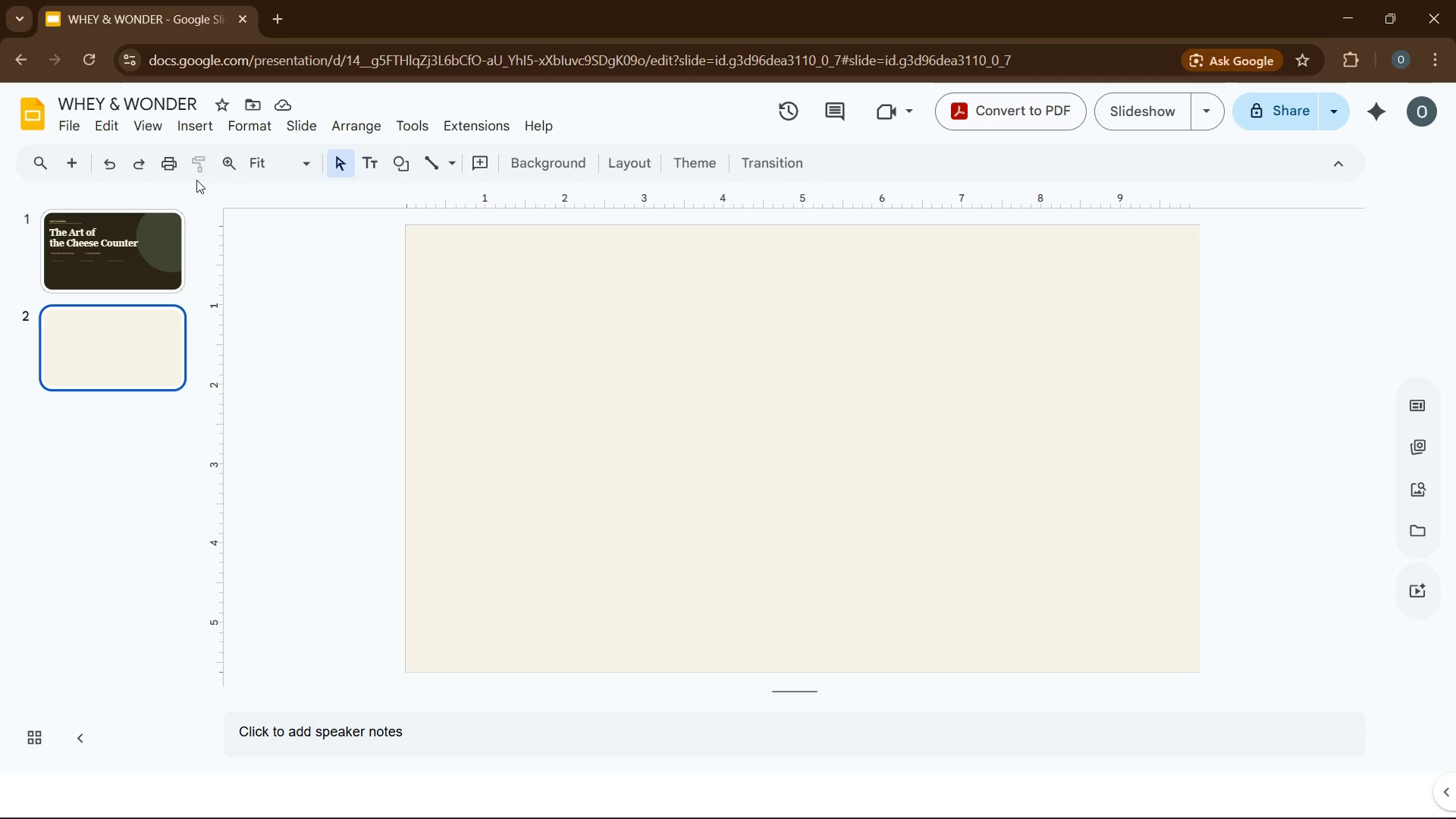 
wait(7.97)
 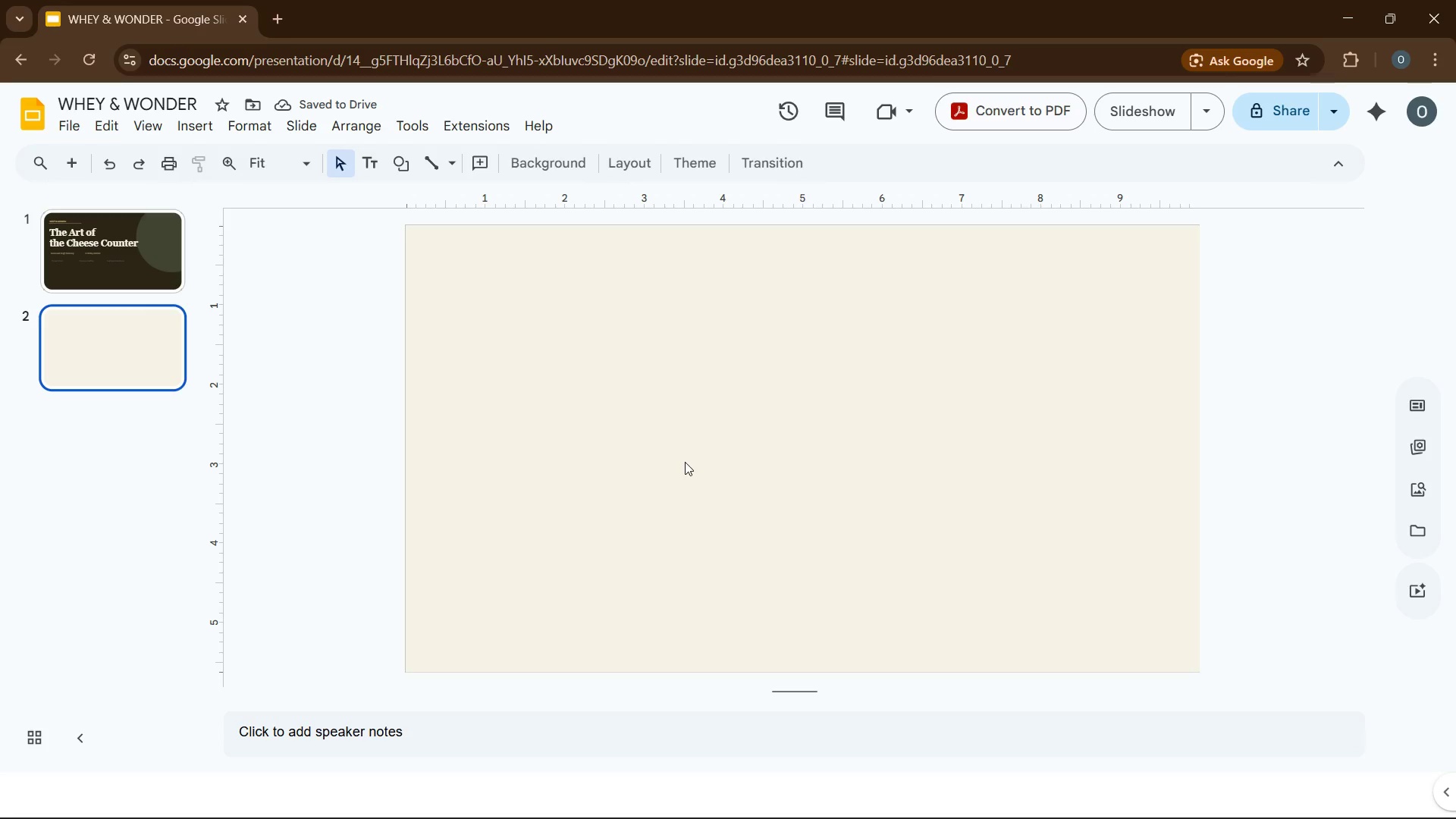 
left_click([173, 127])
 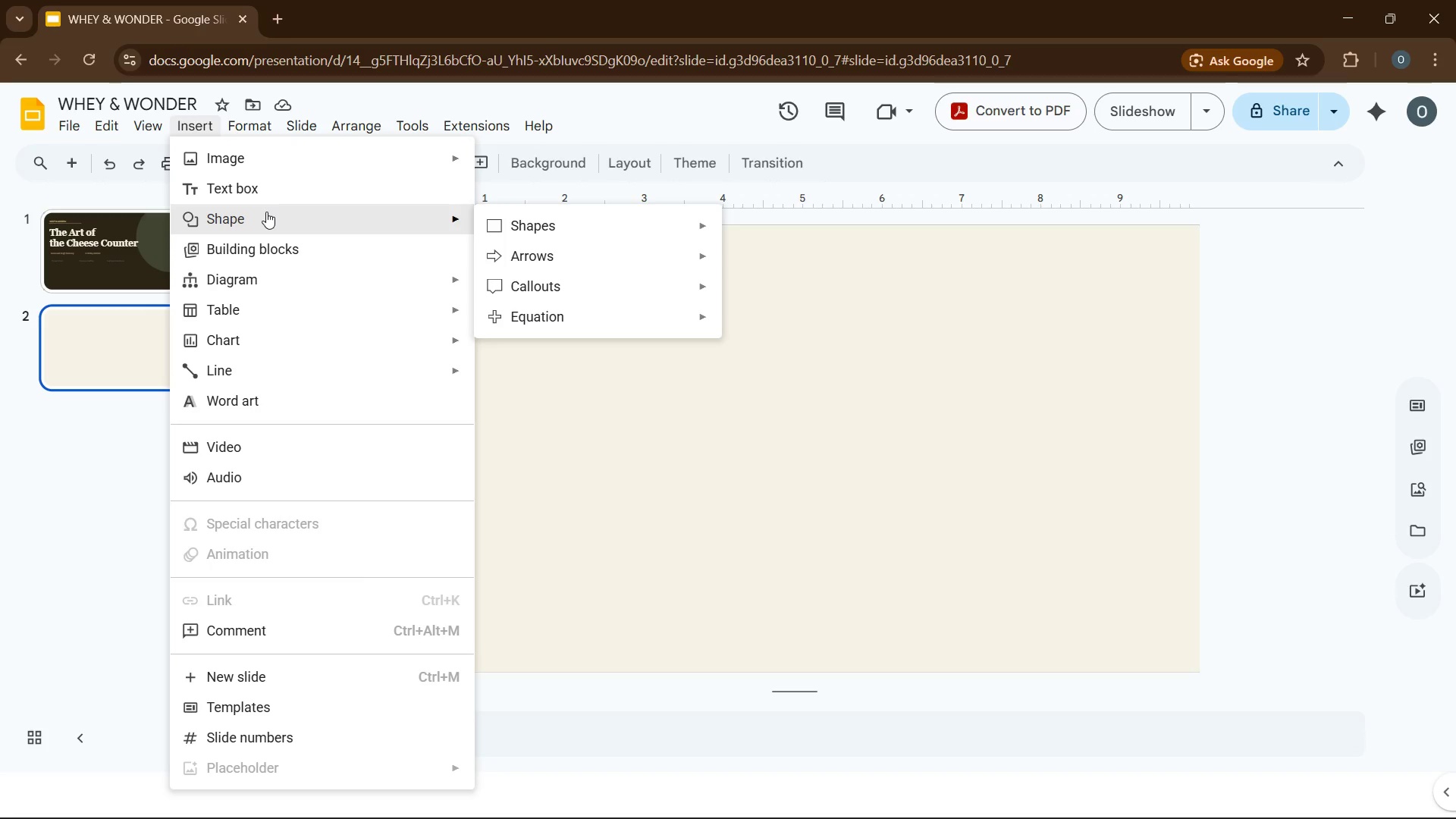 
left_click([266, 212])
 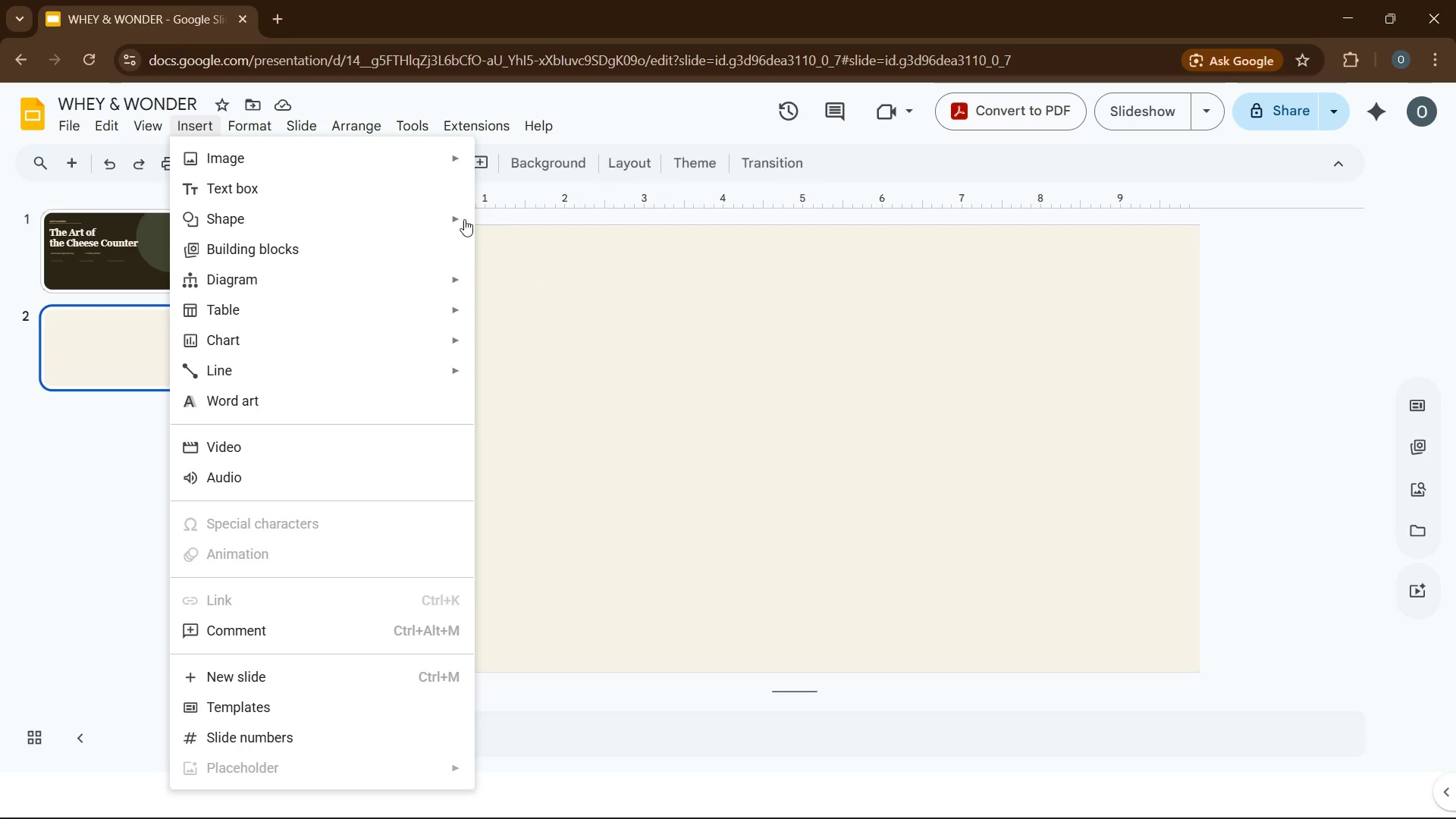 
left_click([453, 219])
 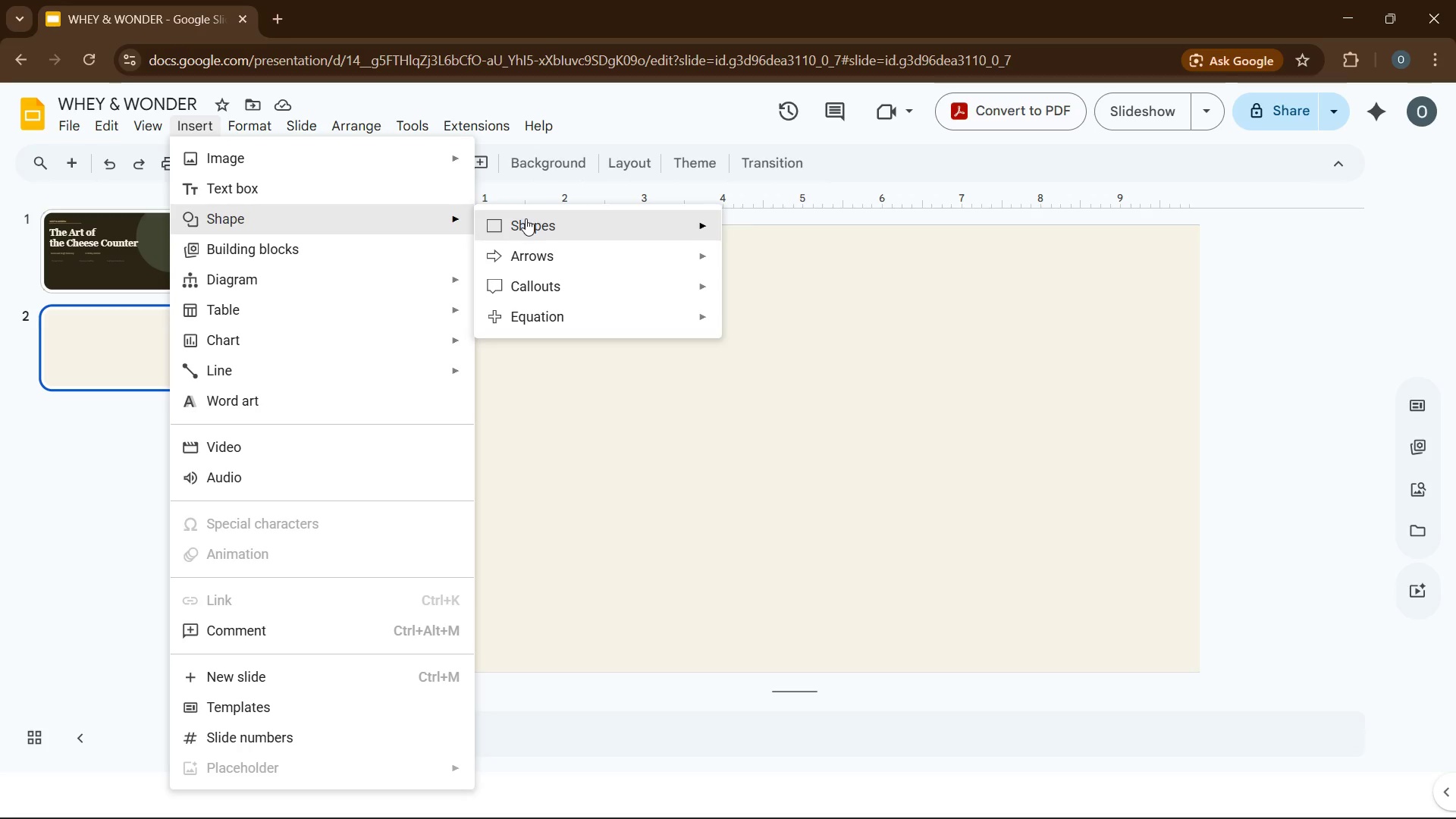 
left_click([526, 218])
 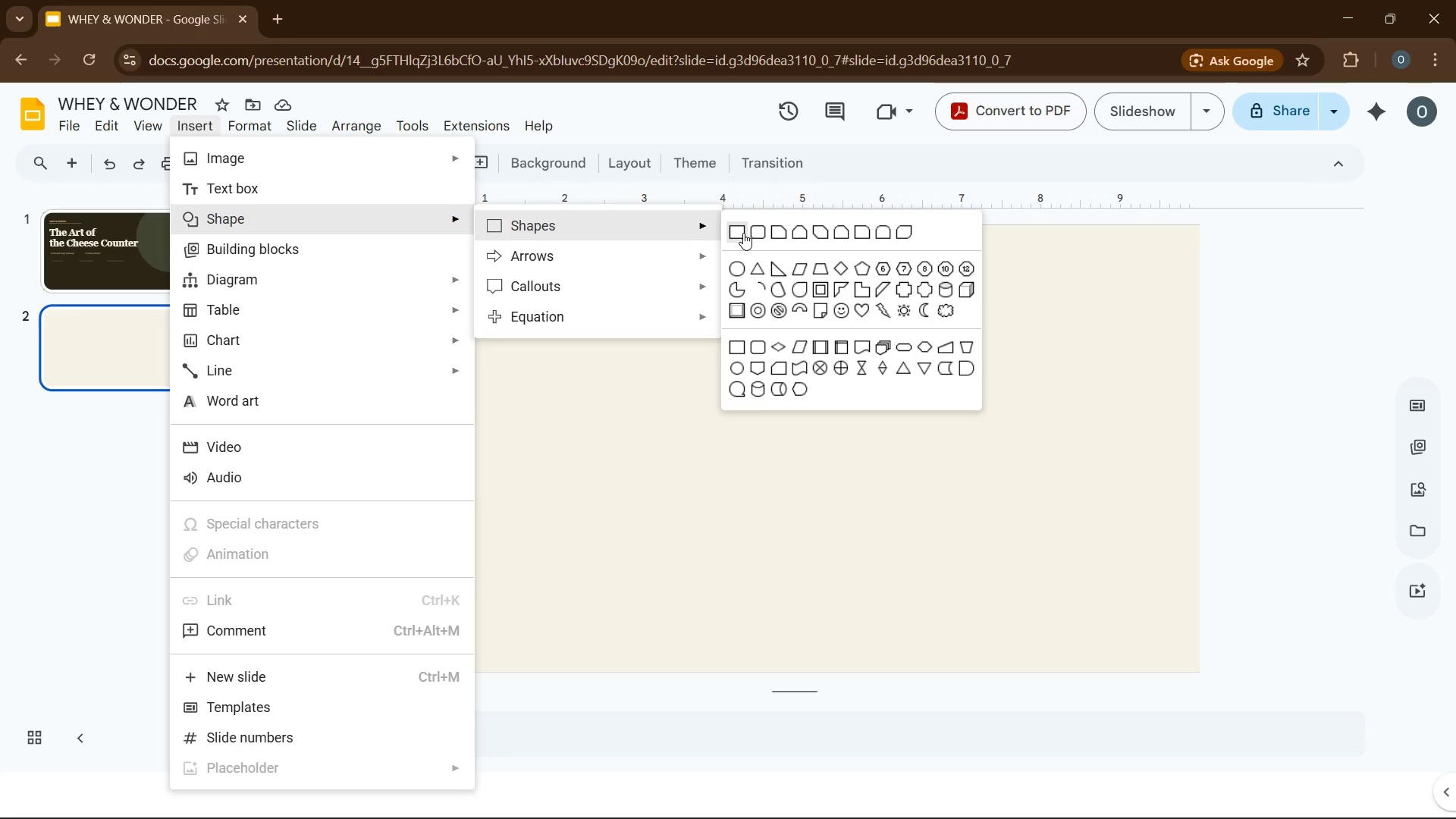 
left_click([743, 233])
 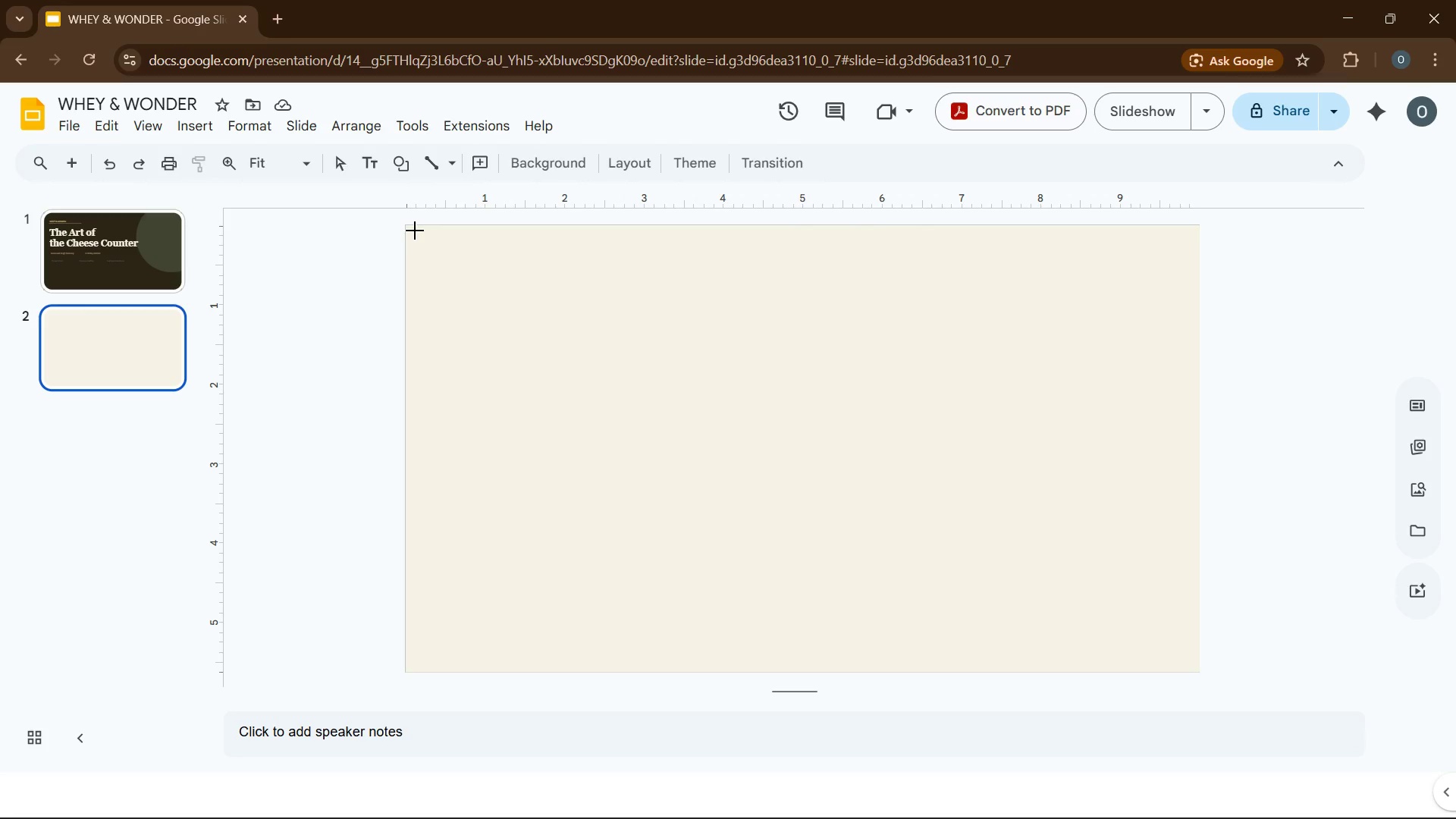 
left_click_drag(start_coordinate=[415, 227], to_coordinate=[422, 676])
 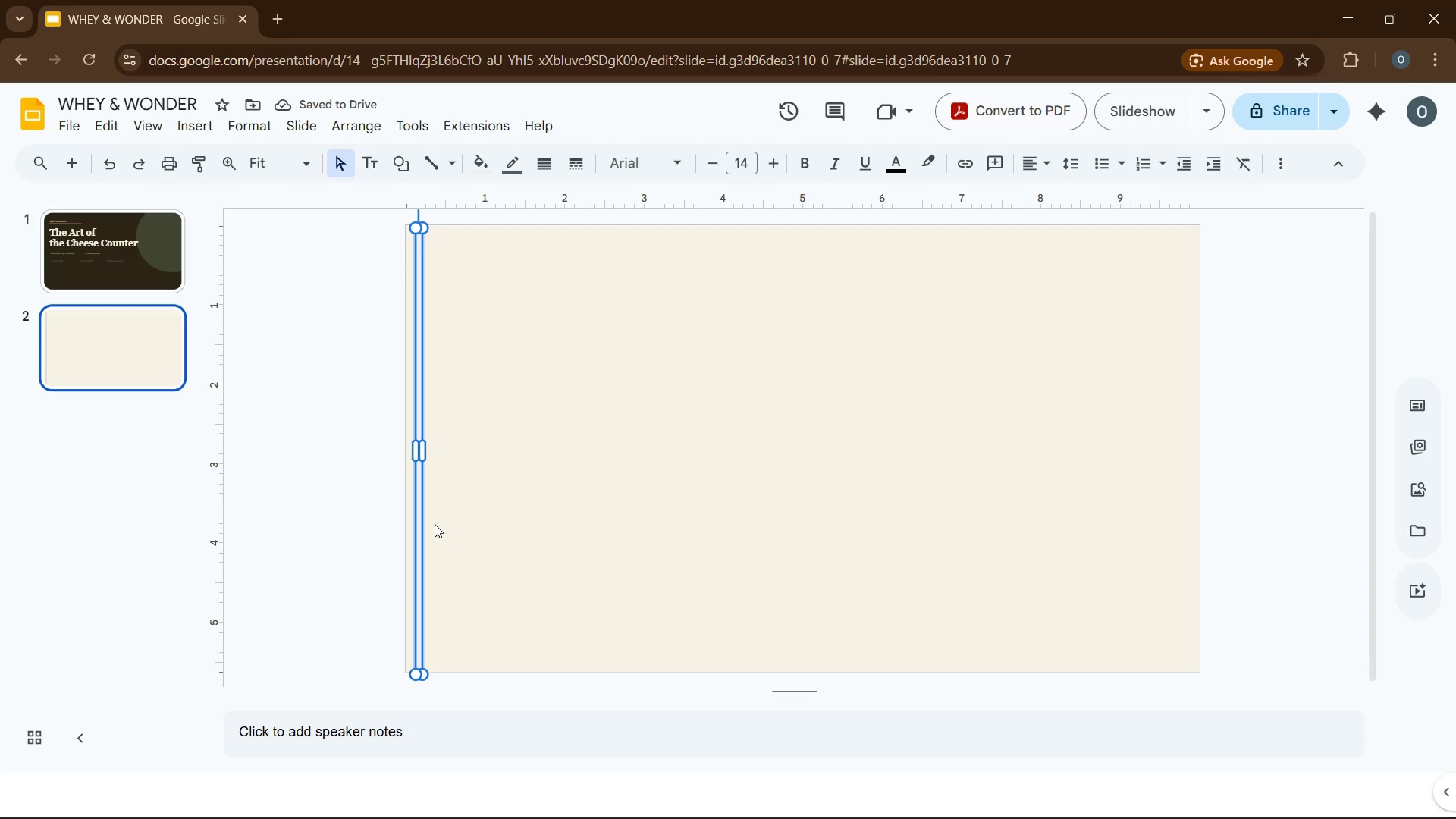 
wait(8.3)
 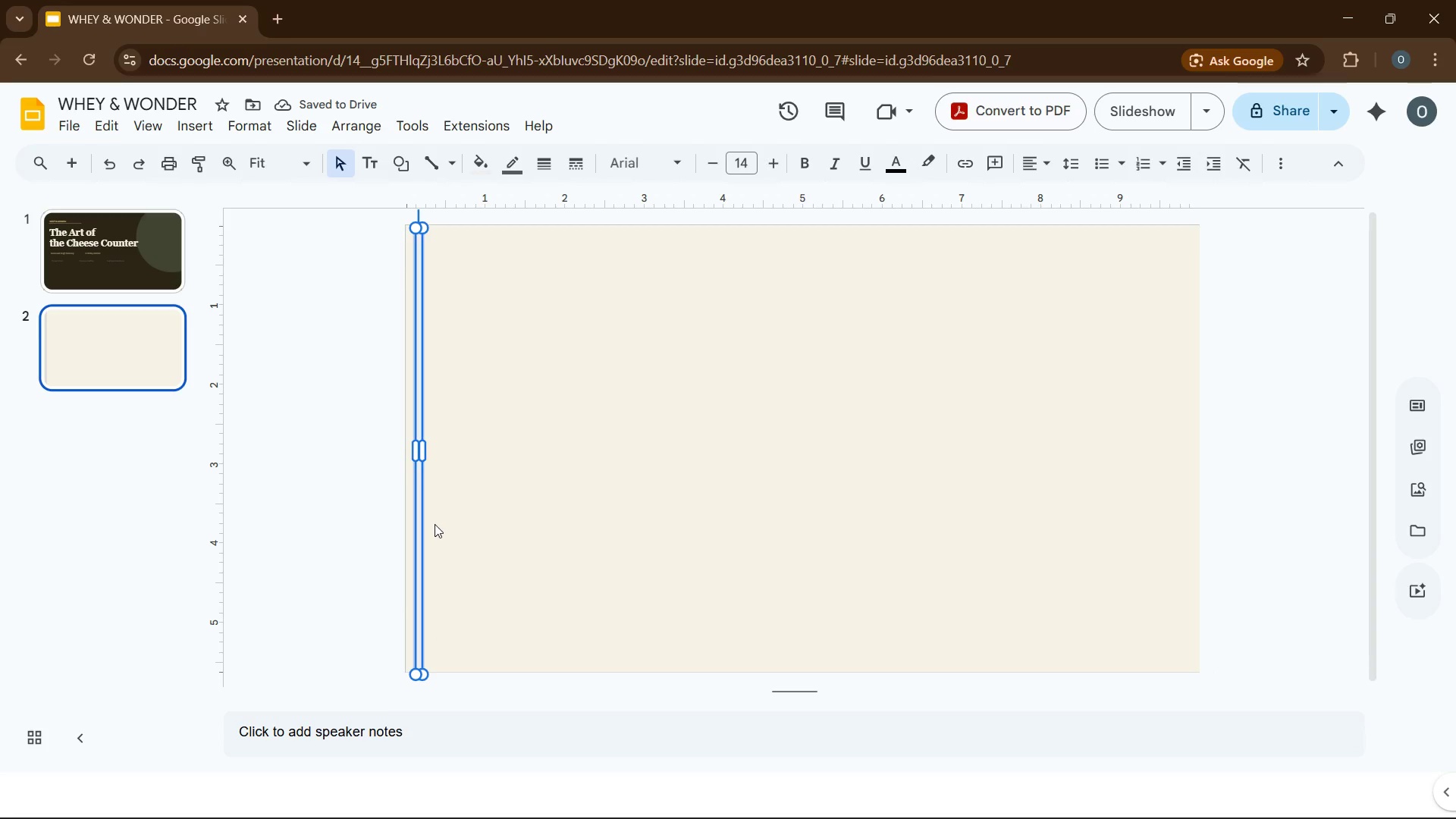 
left_click([268, 130])
 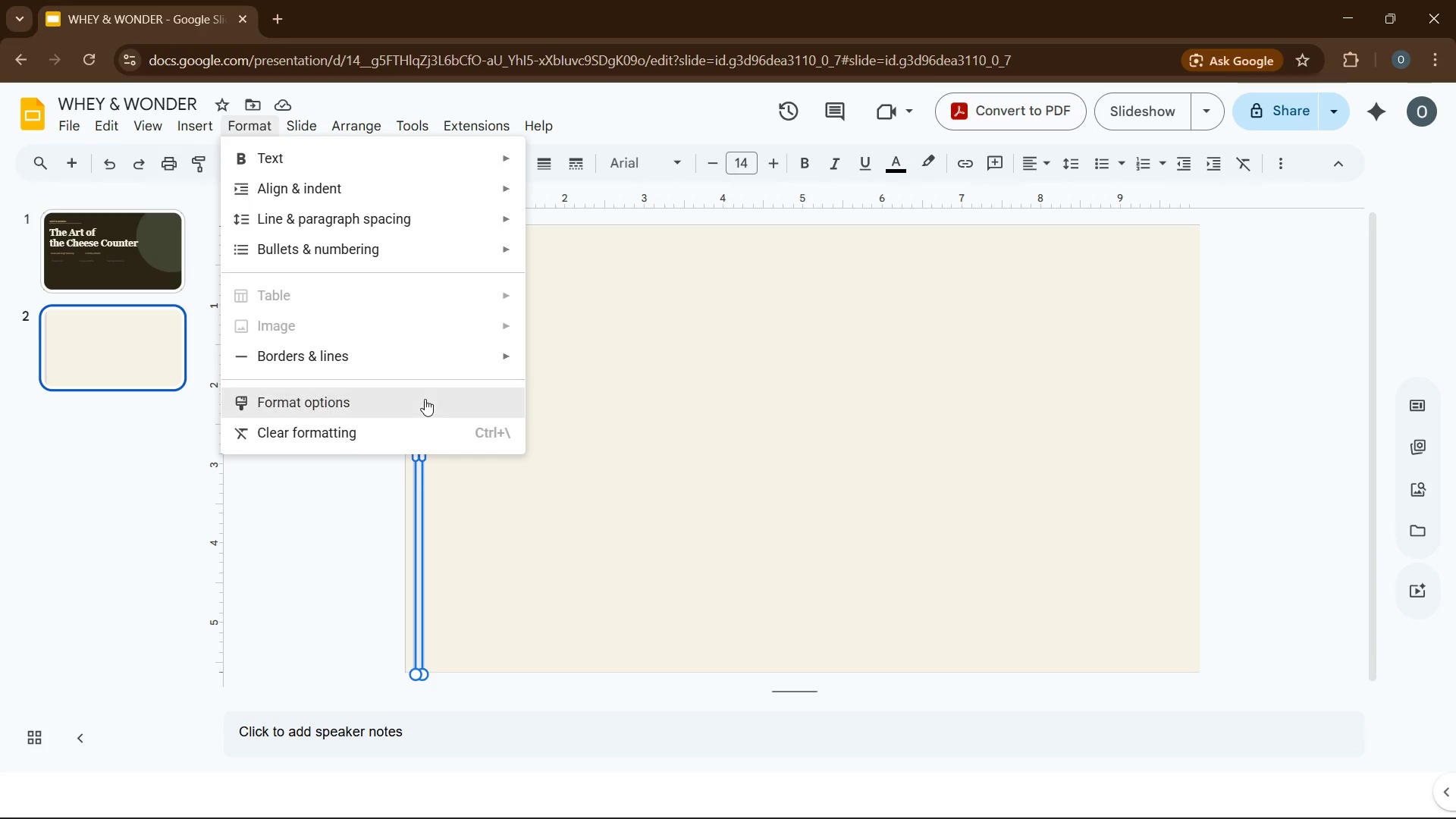 
left_click([425, 399])
 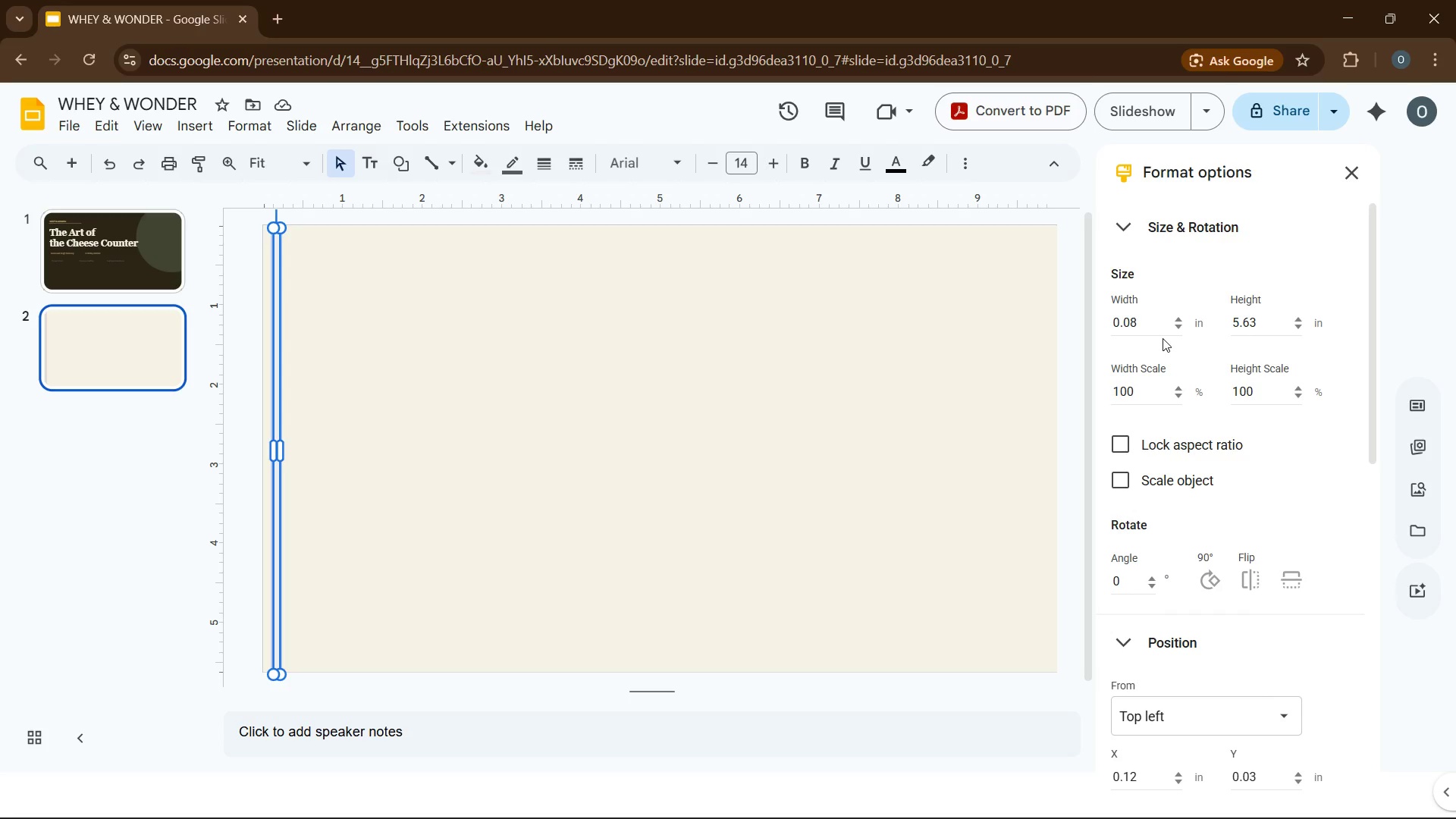 
wait(11.62)
 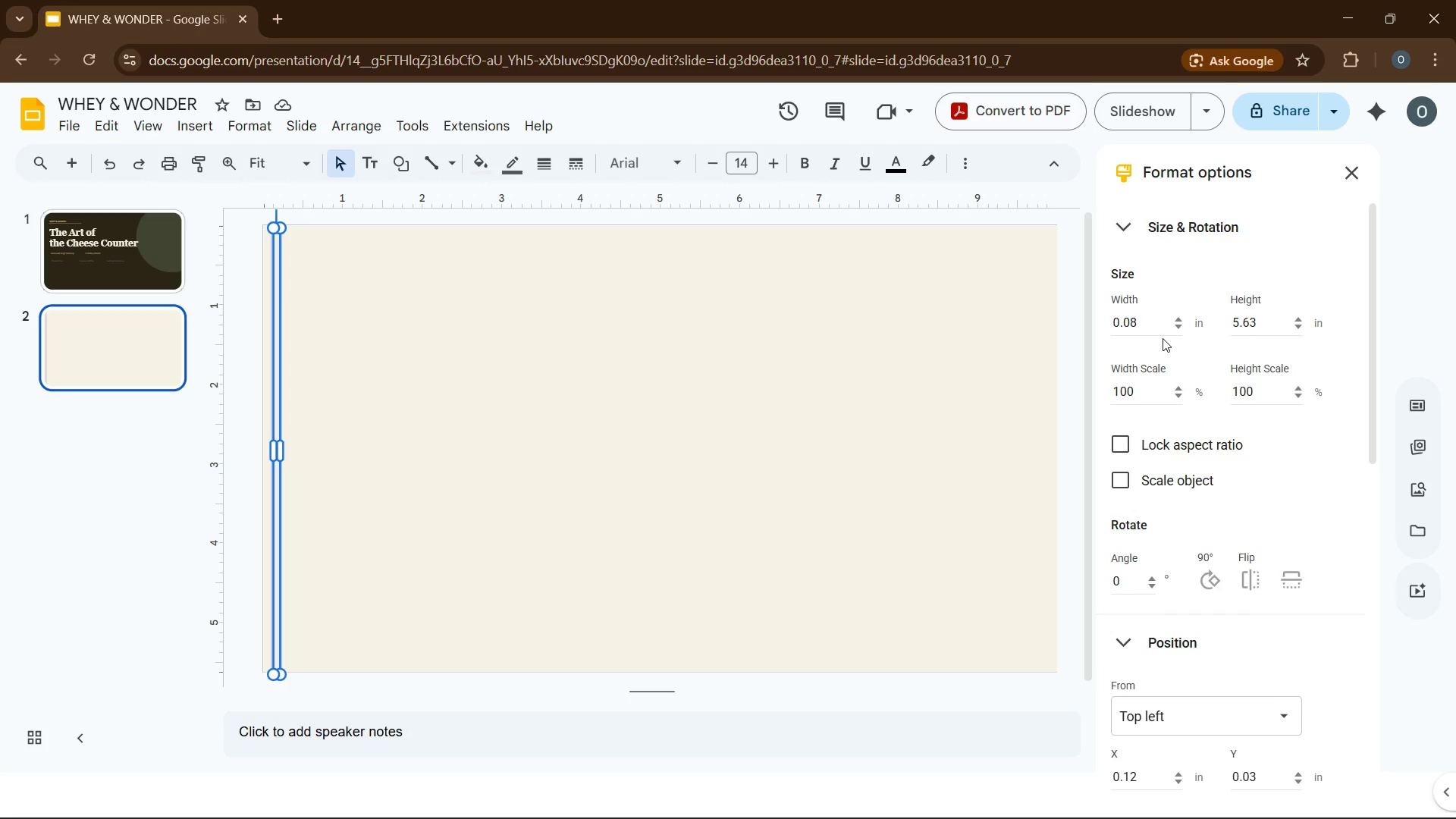 
scroll: coordinate [1169, 652], scroll_direction: down, amount: 1.0
 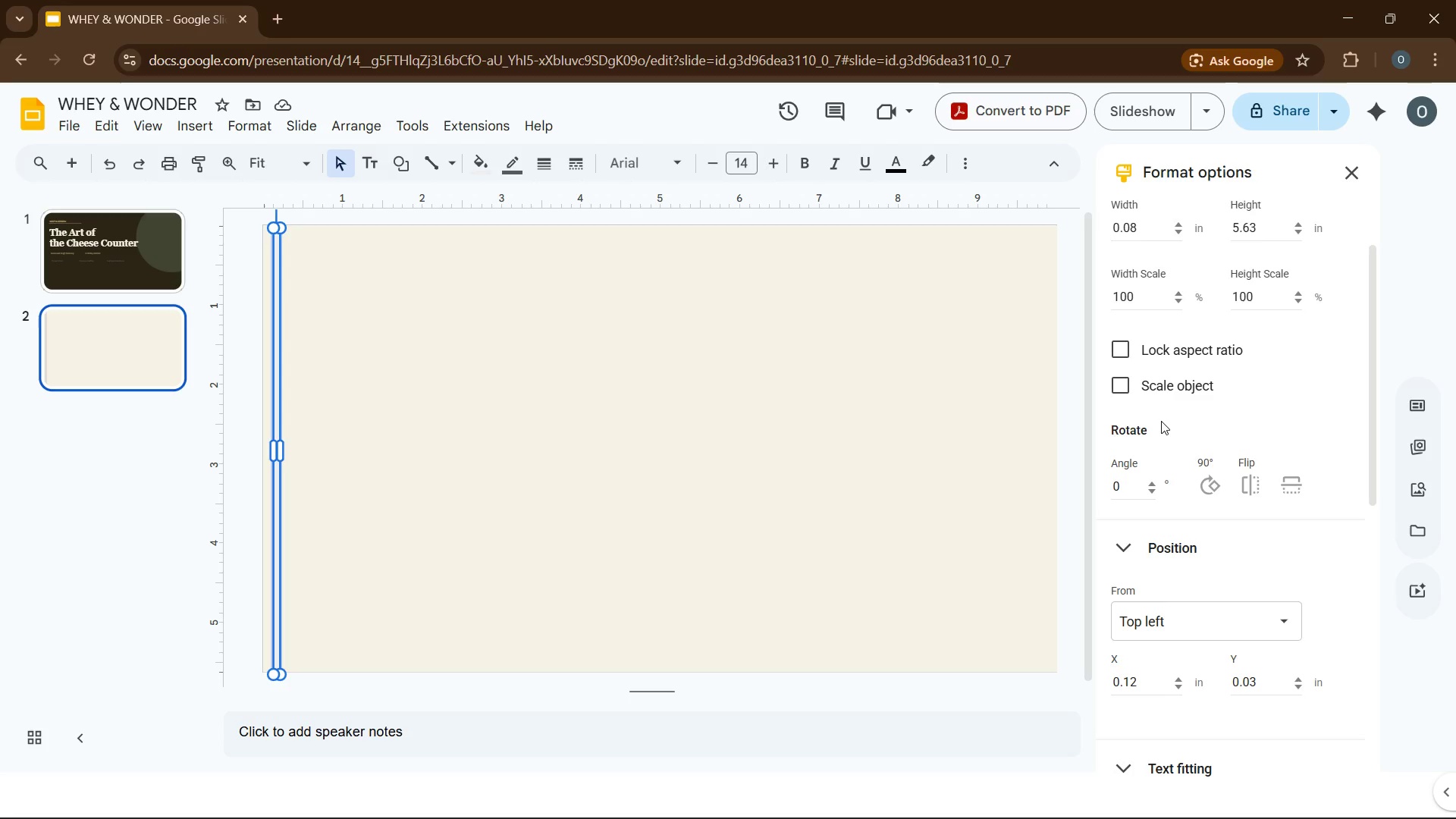 
scroll: coordinate [1162, 419], scroll_direction: up, amount: 2.0
 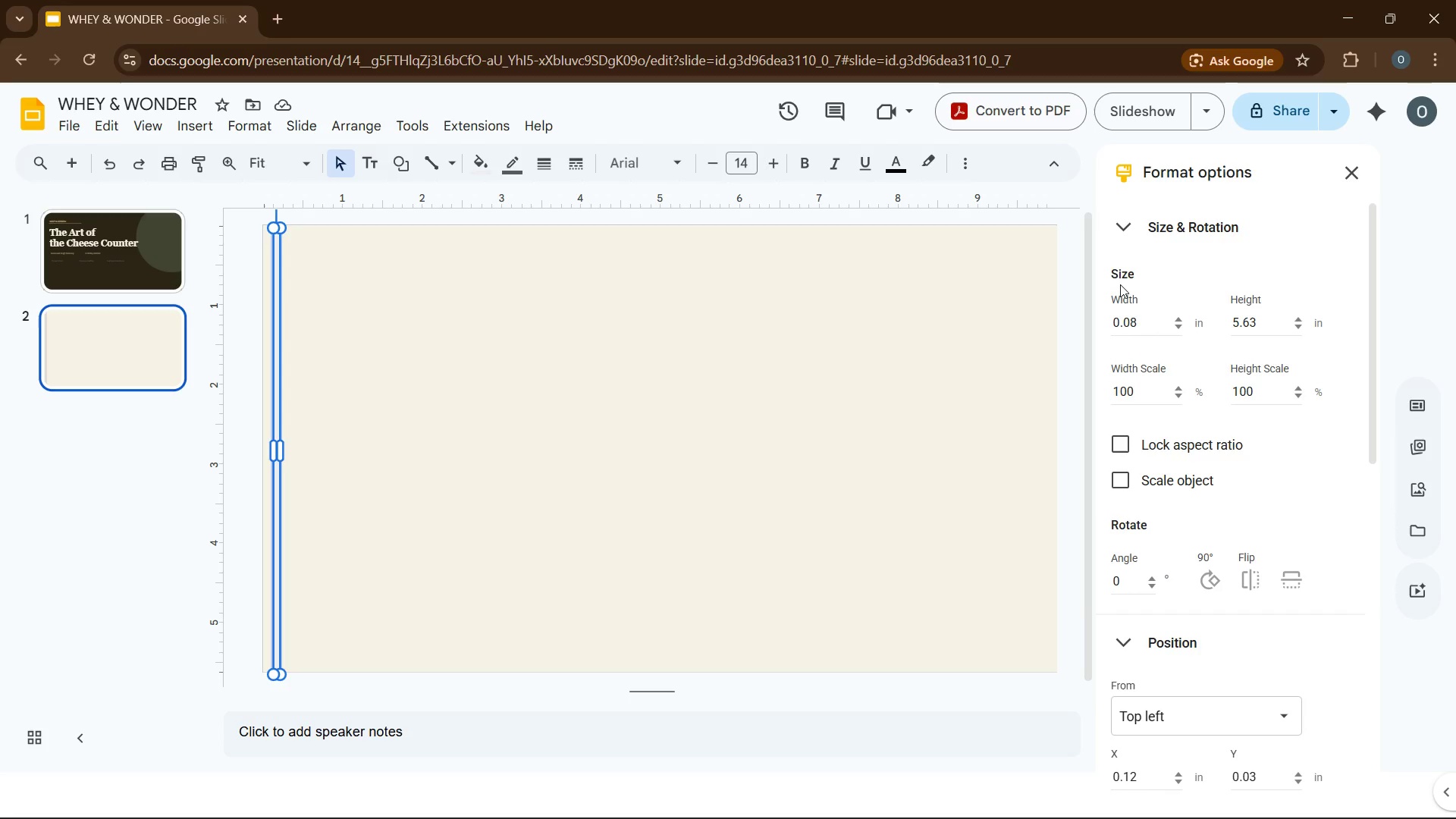 
wait(18.39)
 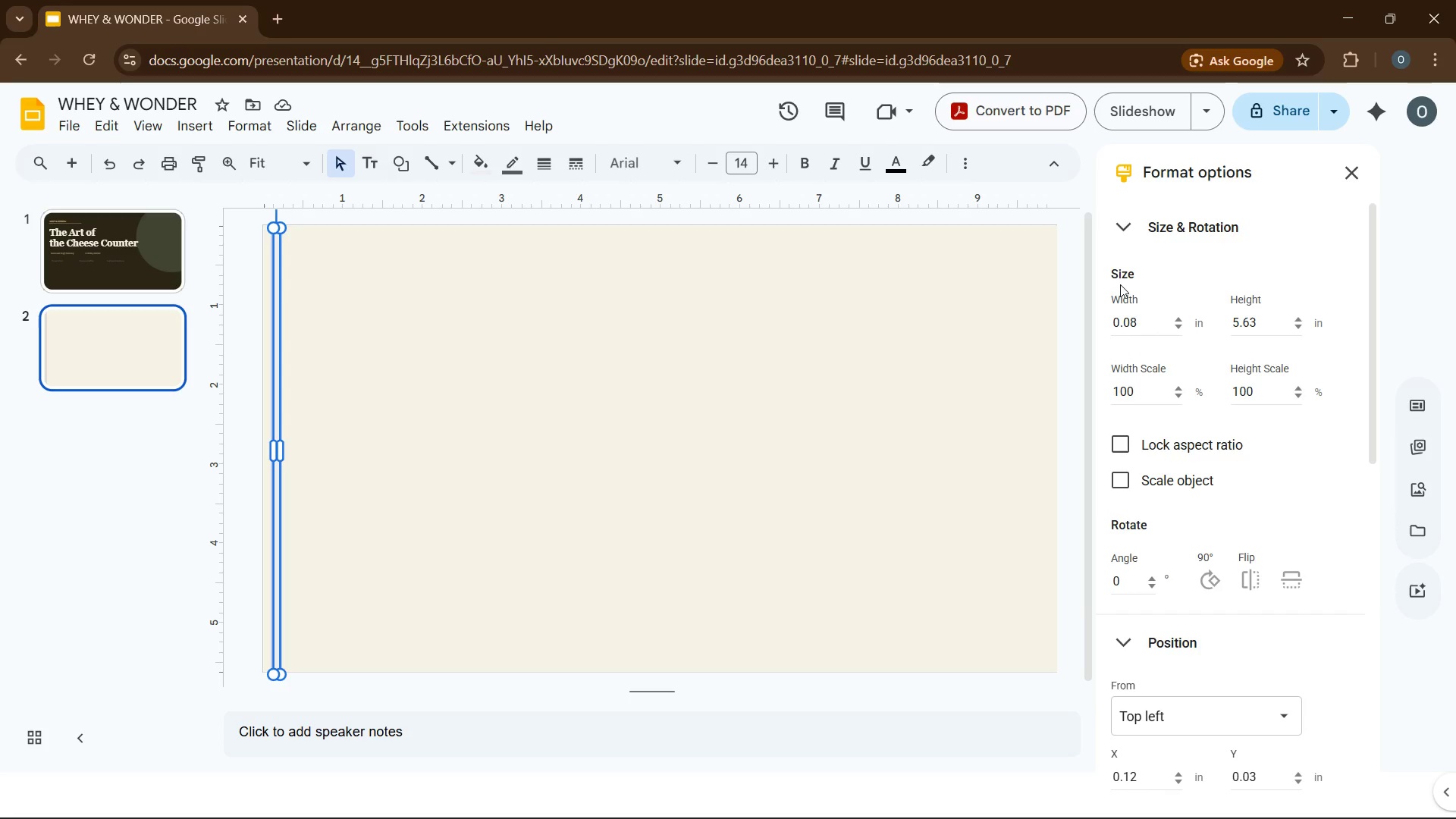 
double_click([1145, 325])
 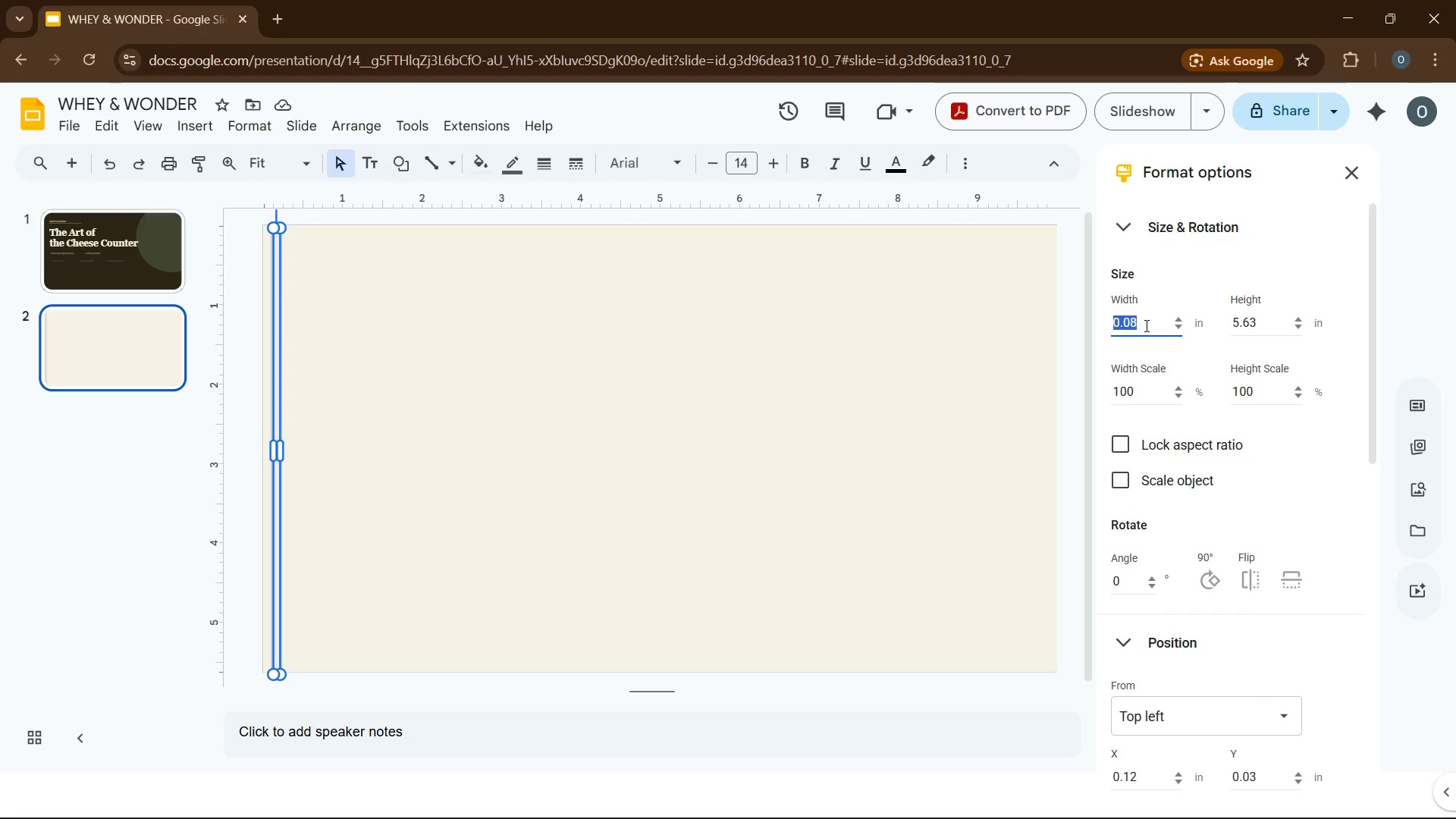 
wait(10.72)
 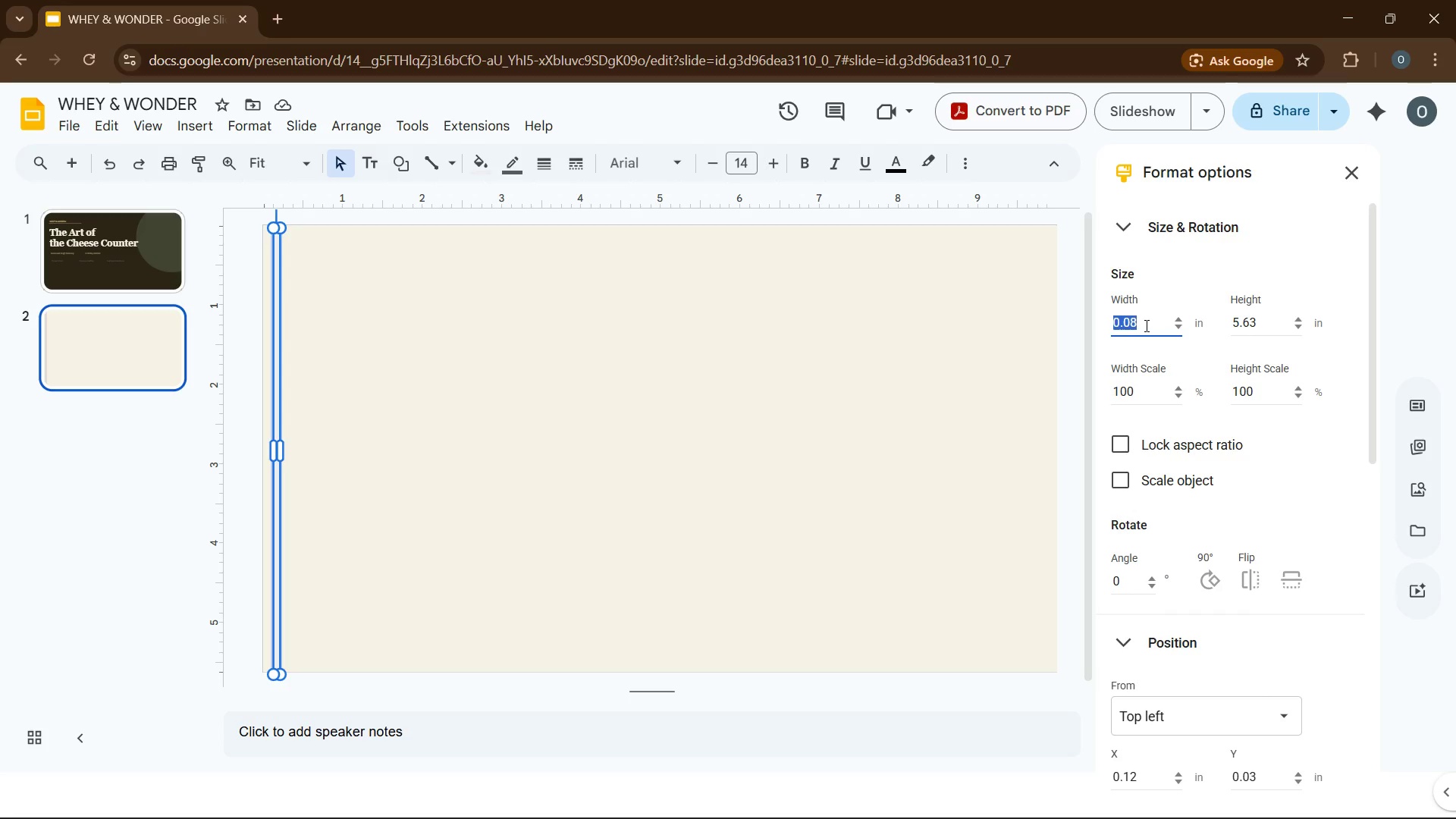 
key(Numpad0)
 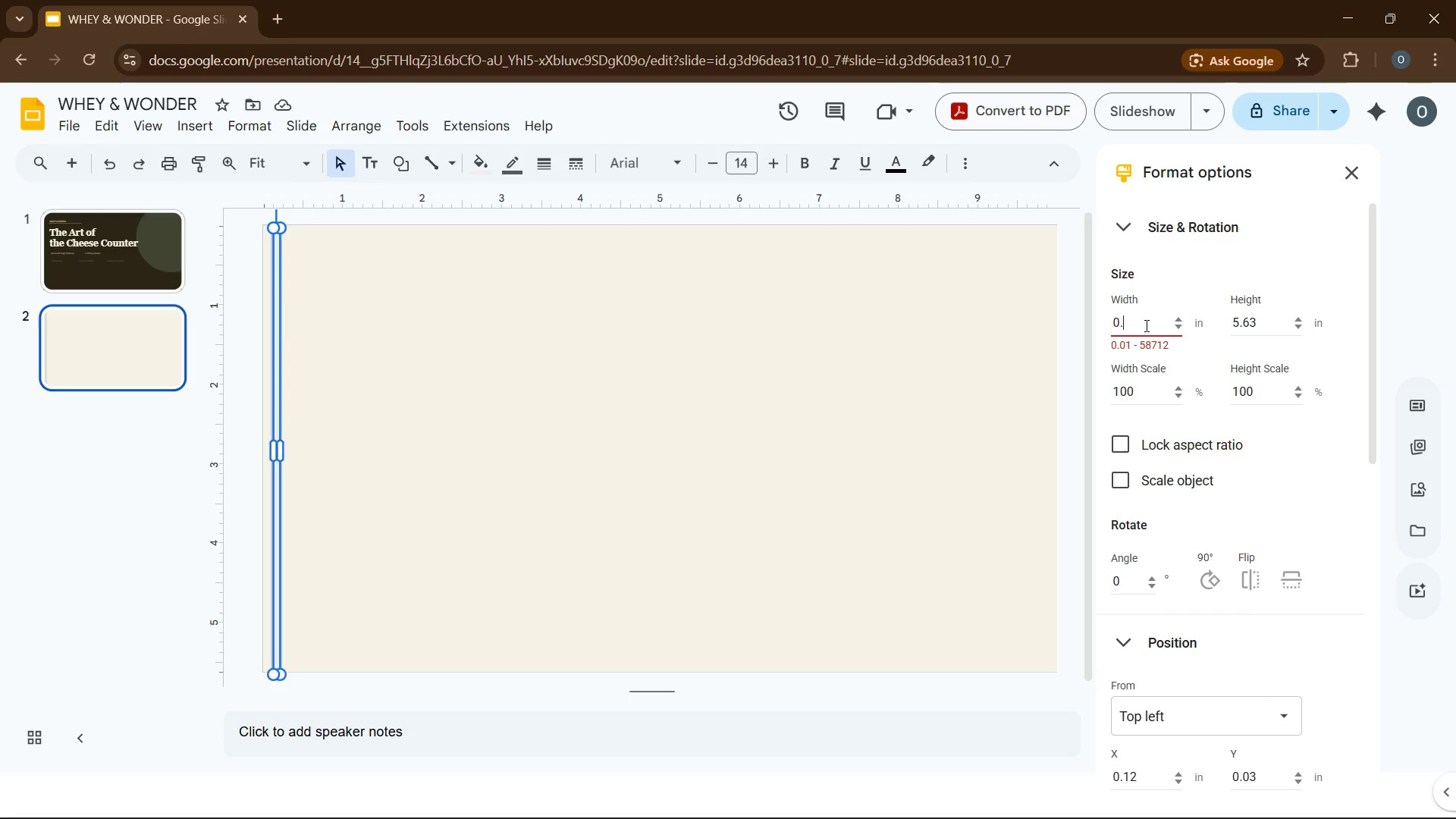 
key(NumpadDecimal)
 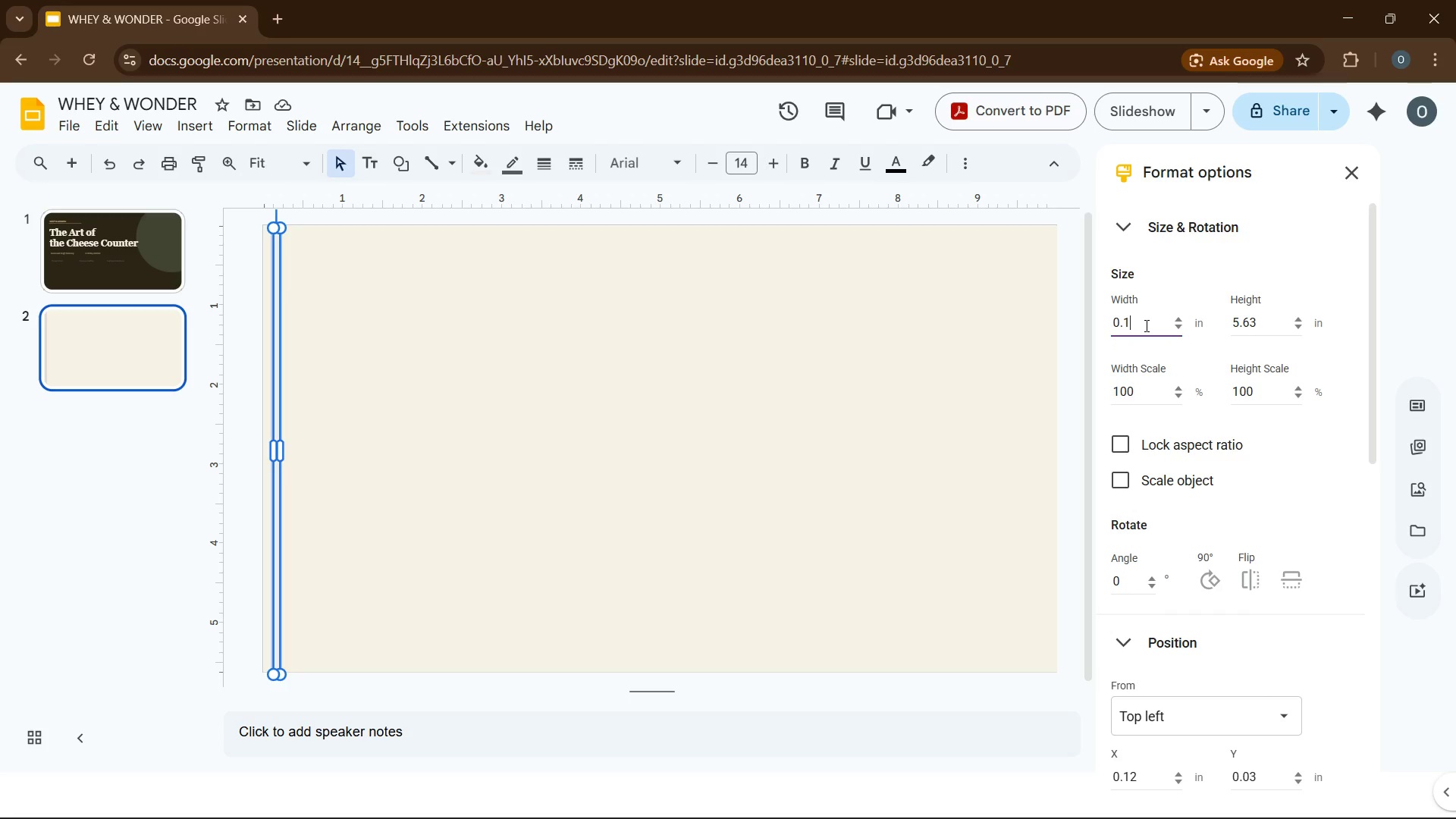 
key(Numpad1)
 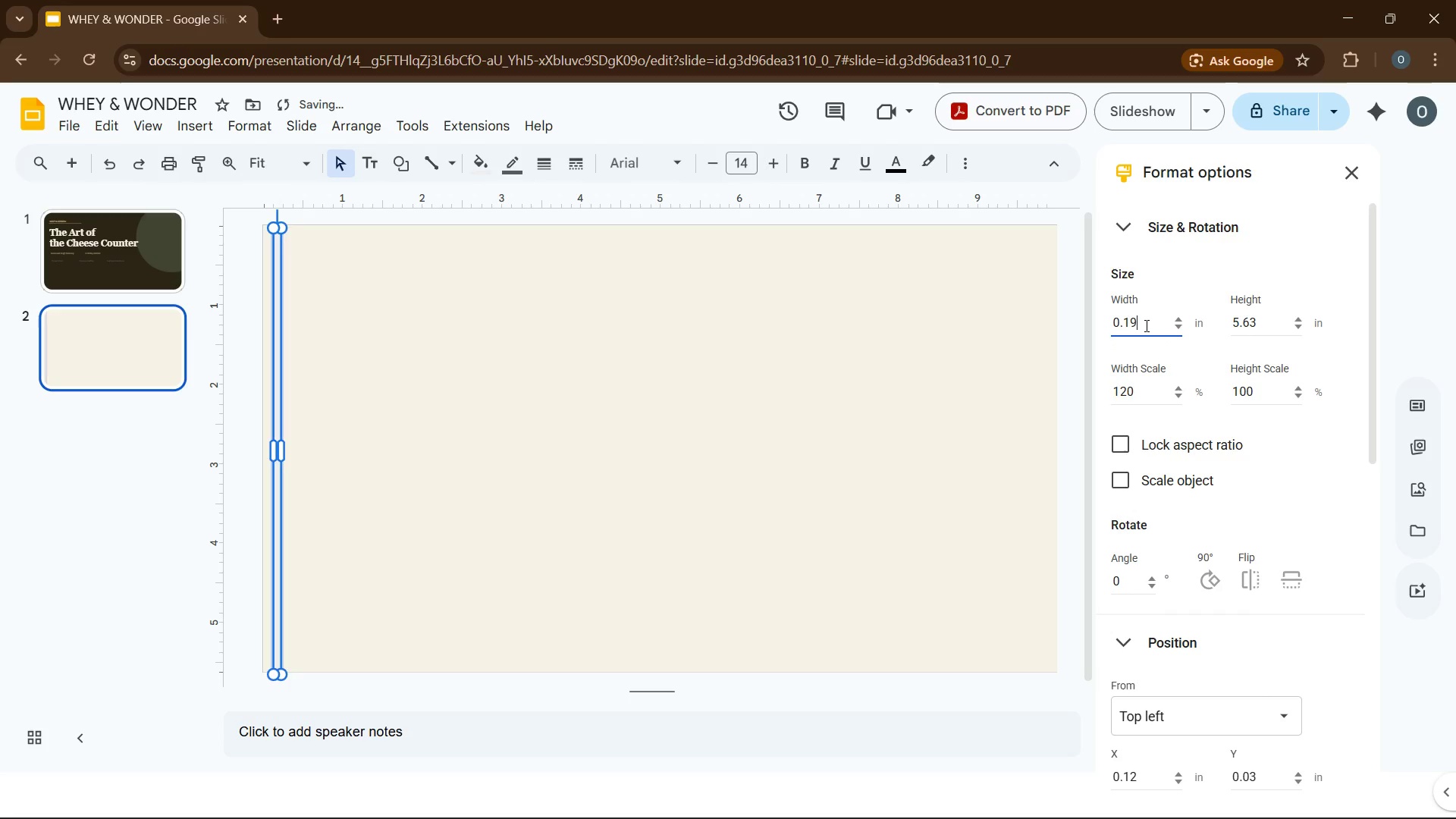 
key(Numpad9)
 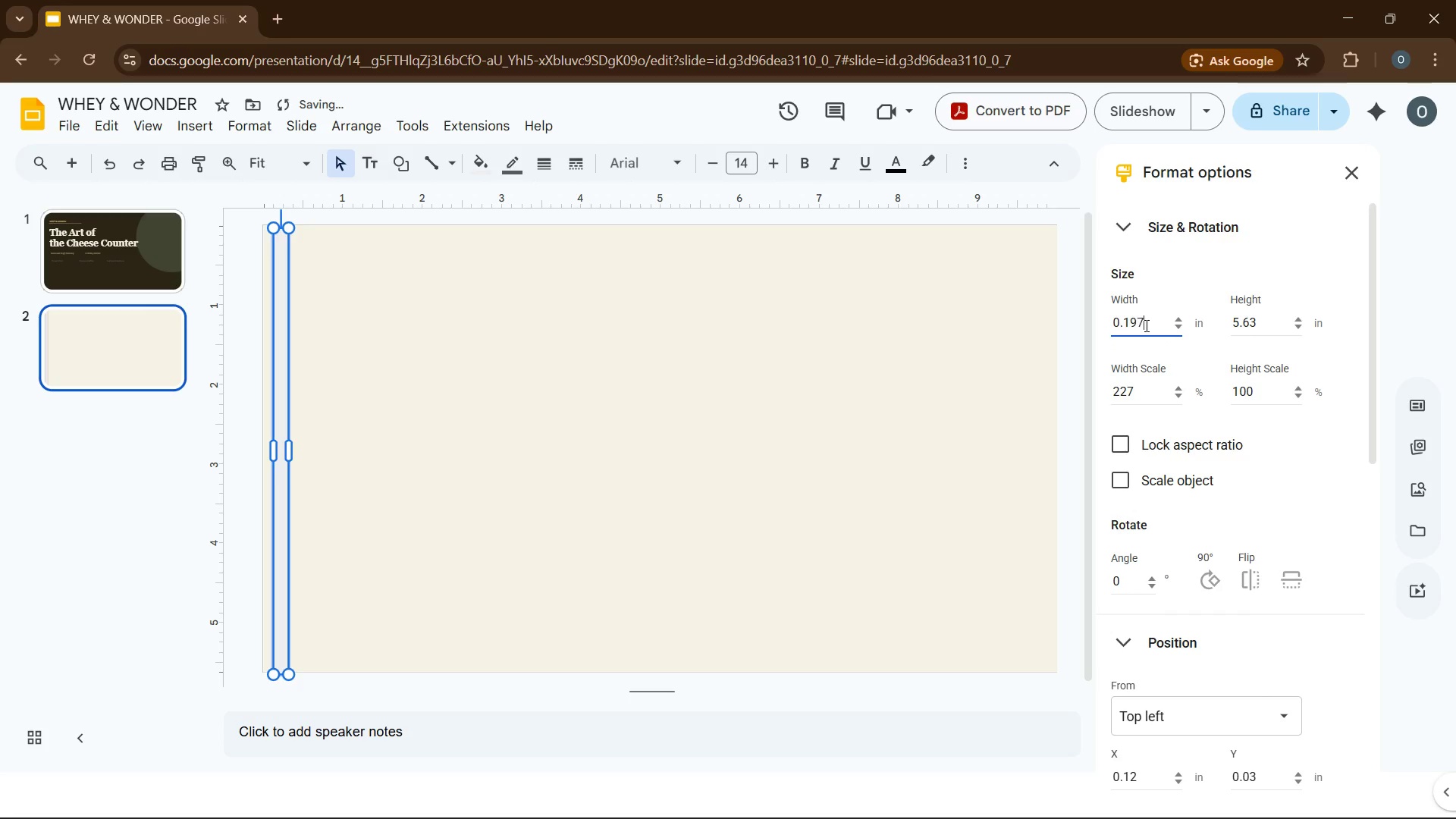 
key(Numpad7)
 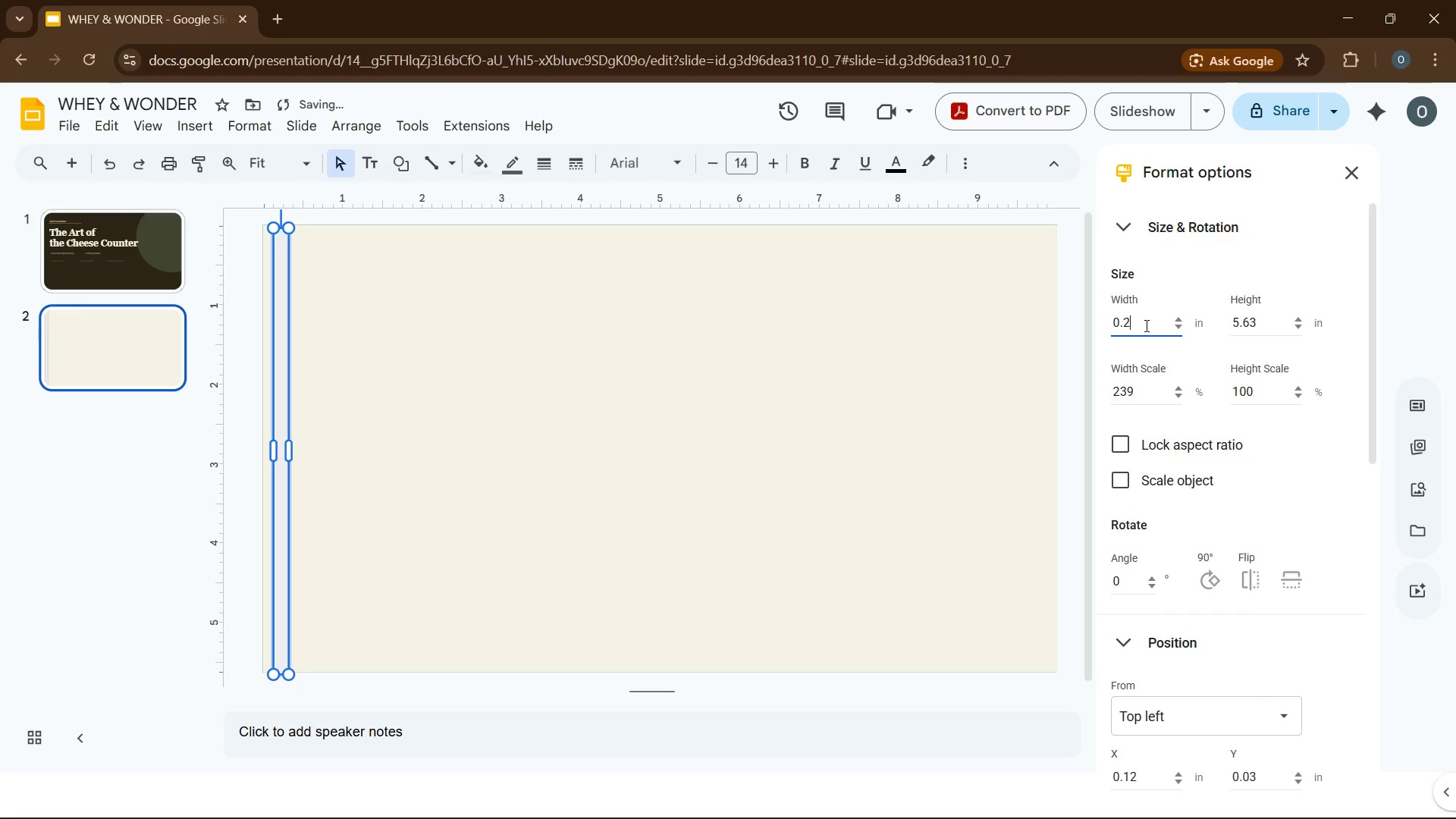 
double_click([1145, 325])
 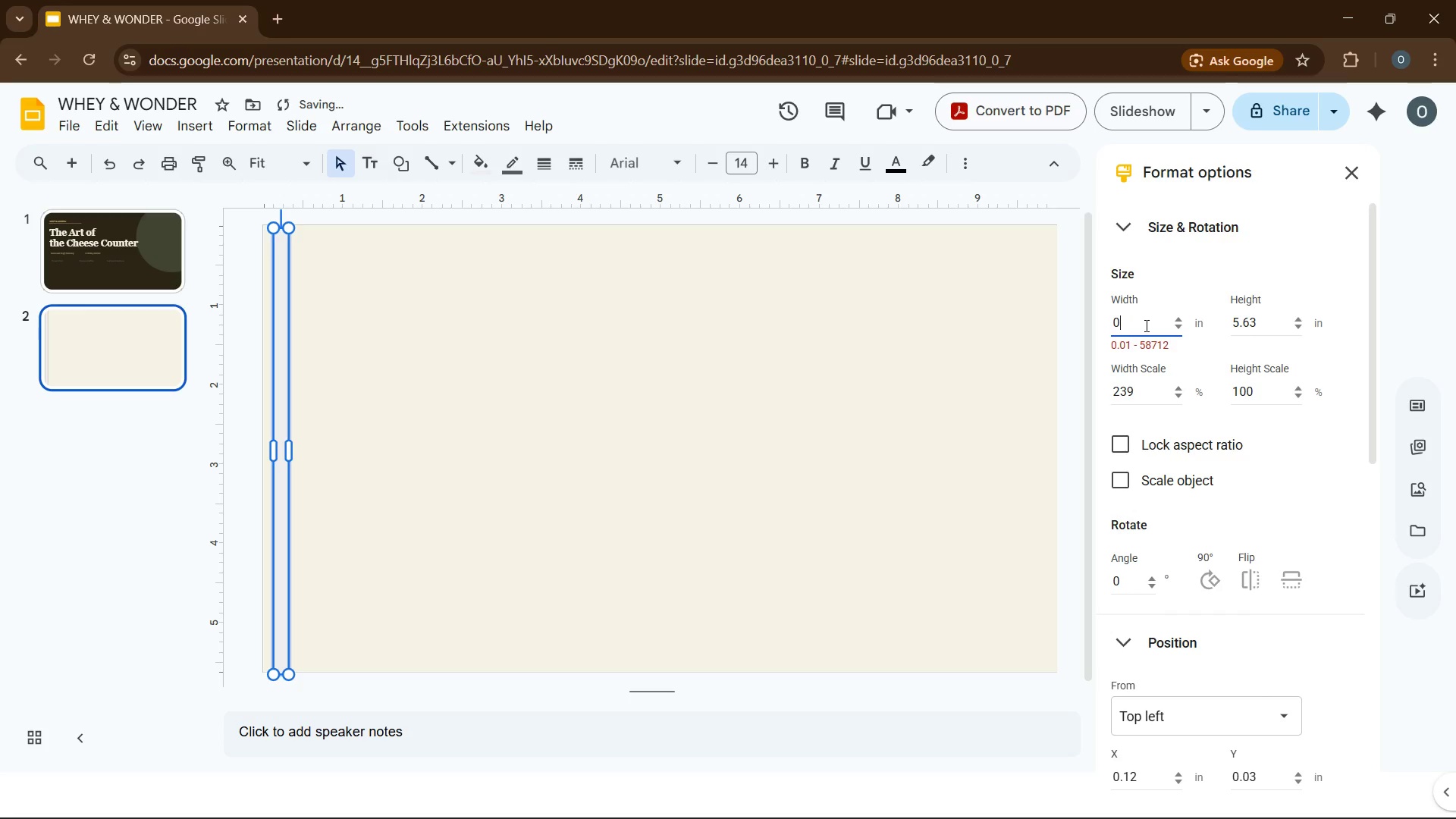 
key(Numpad0)
 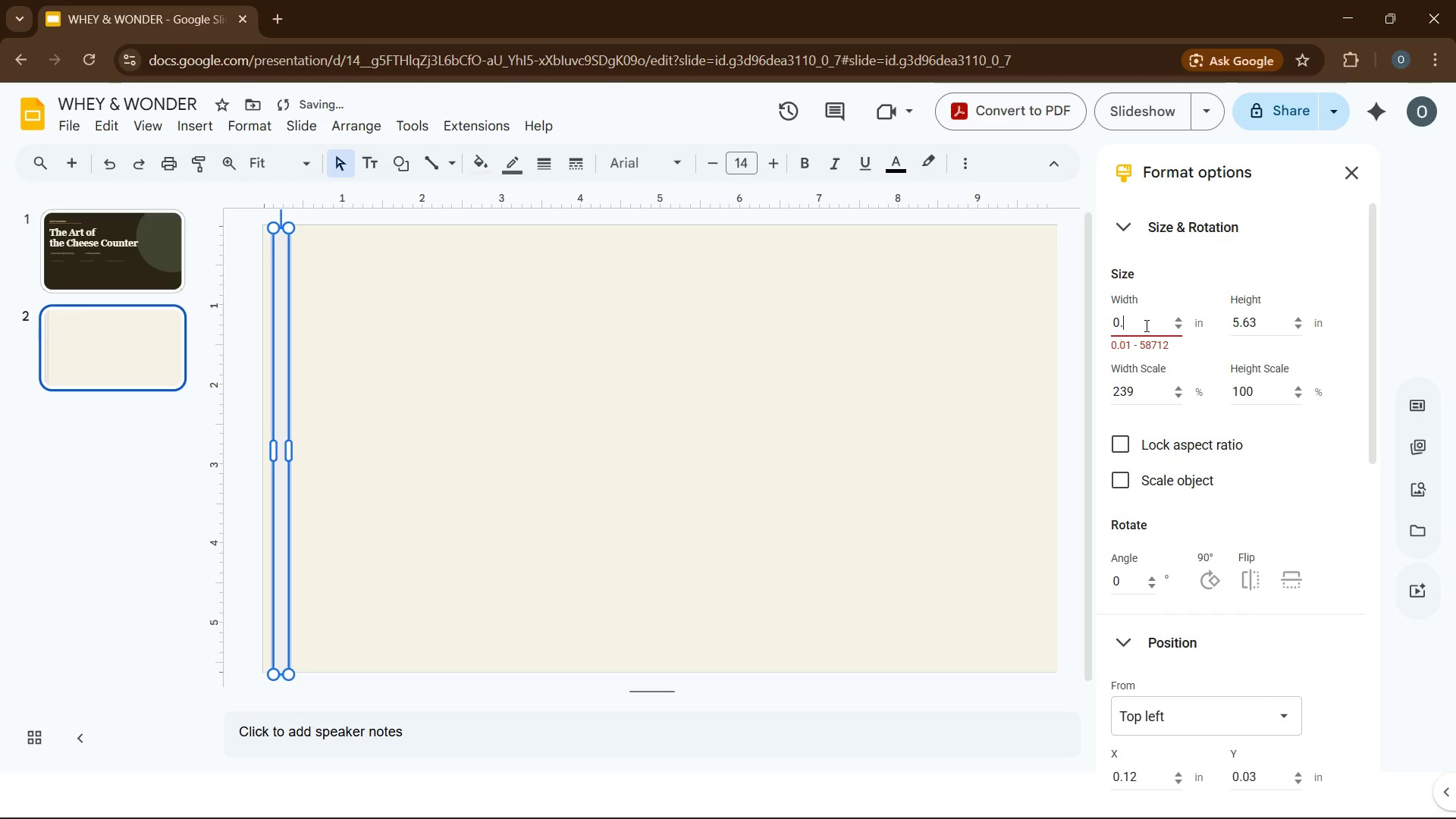 
key(NumpadDecimal)
 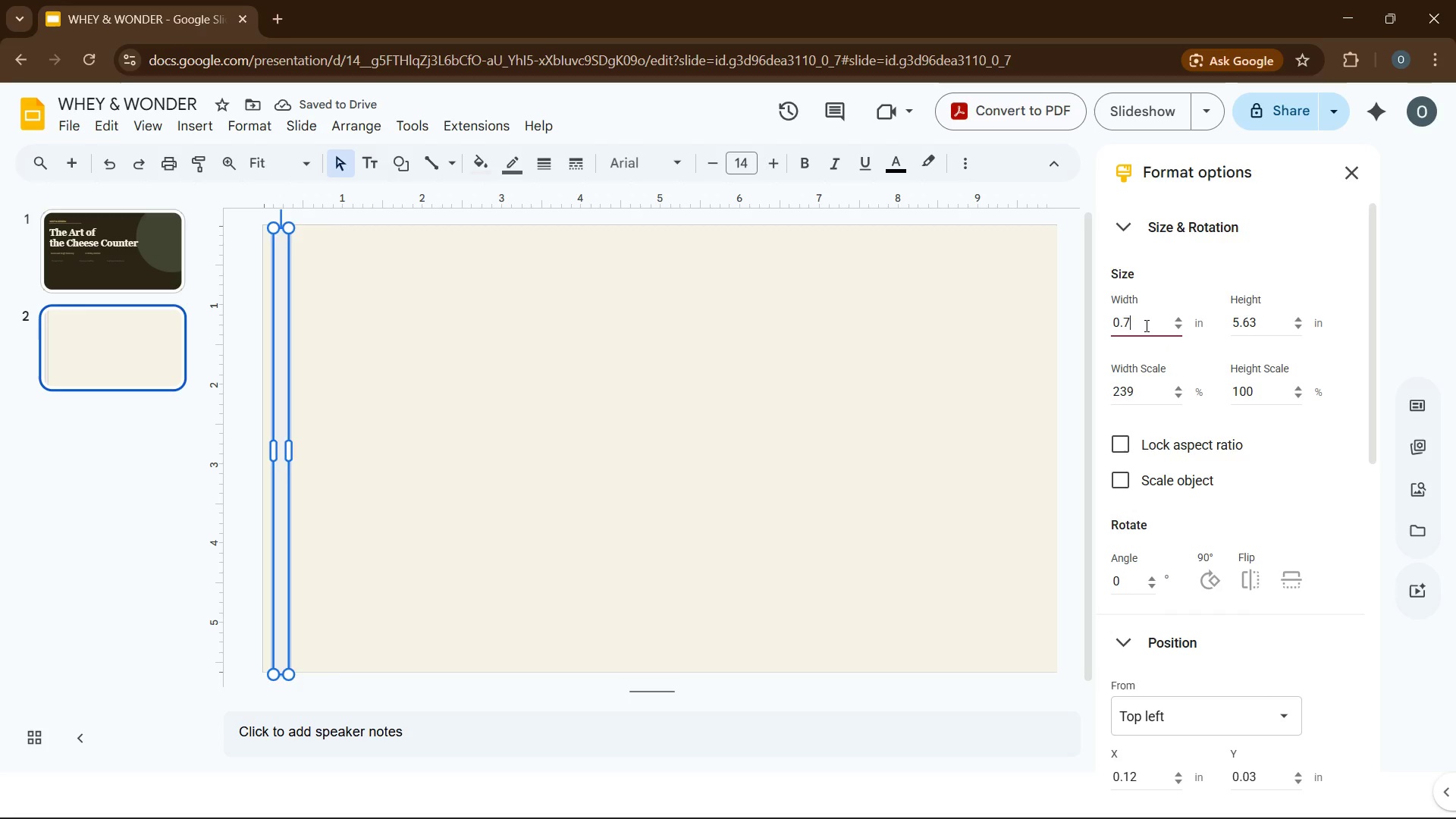 
key(Numpad7)
 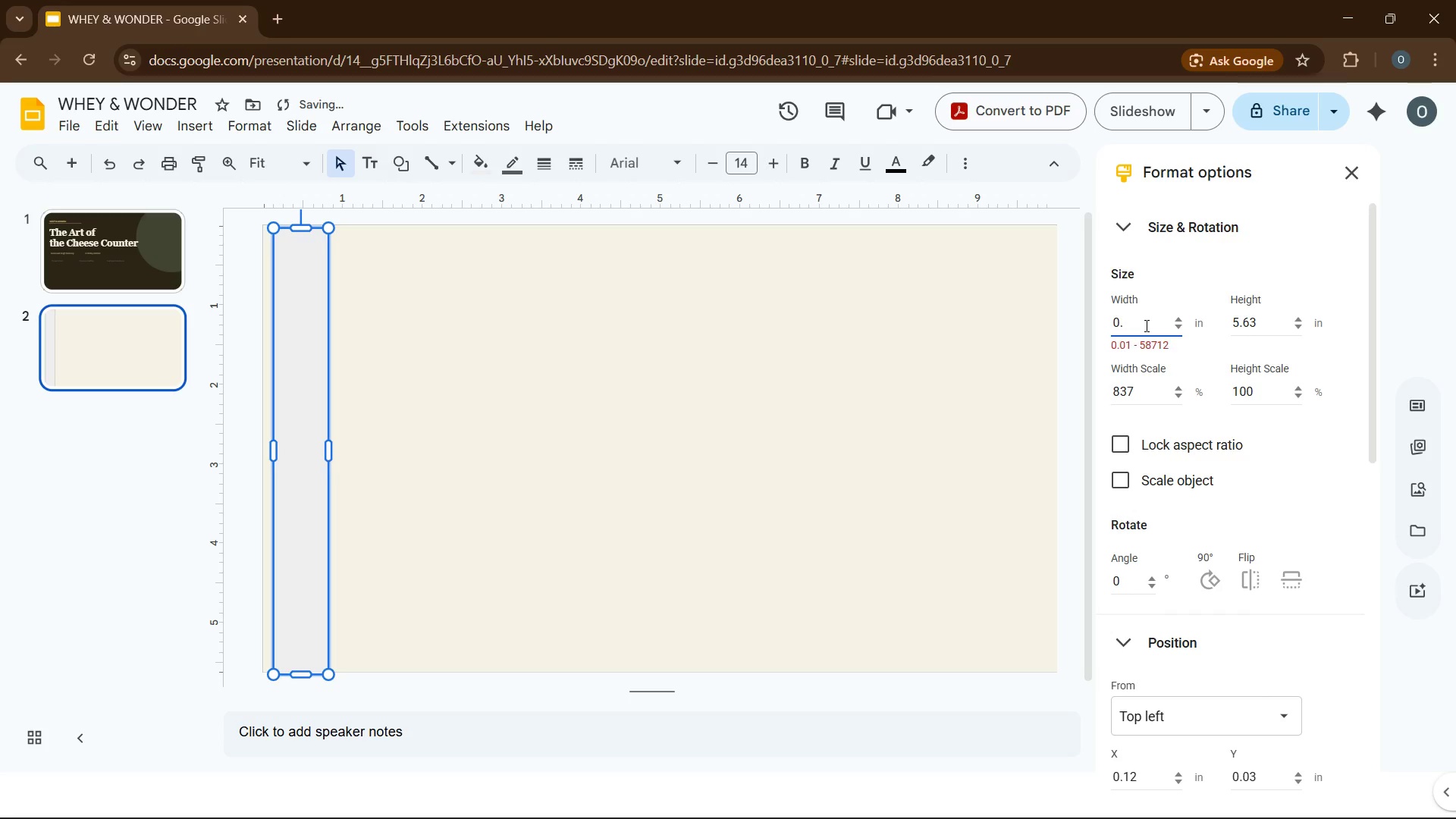 
key(Backspace)
 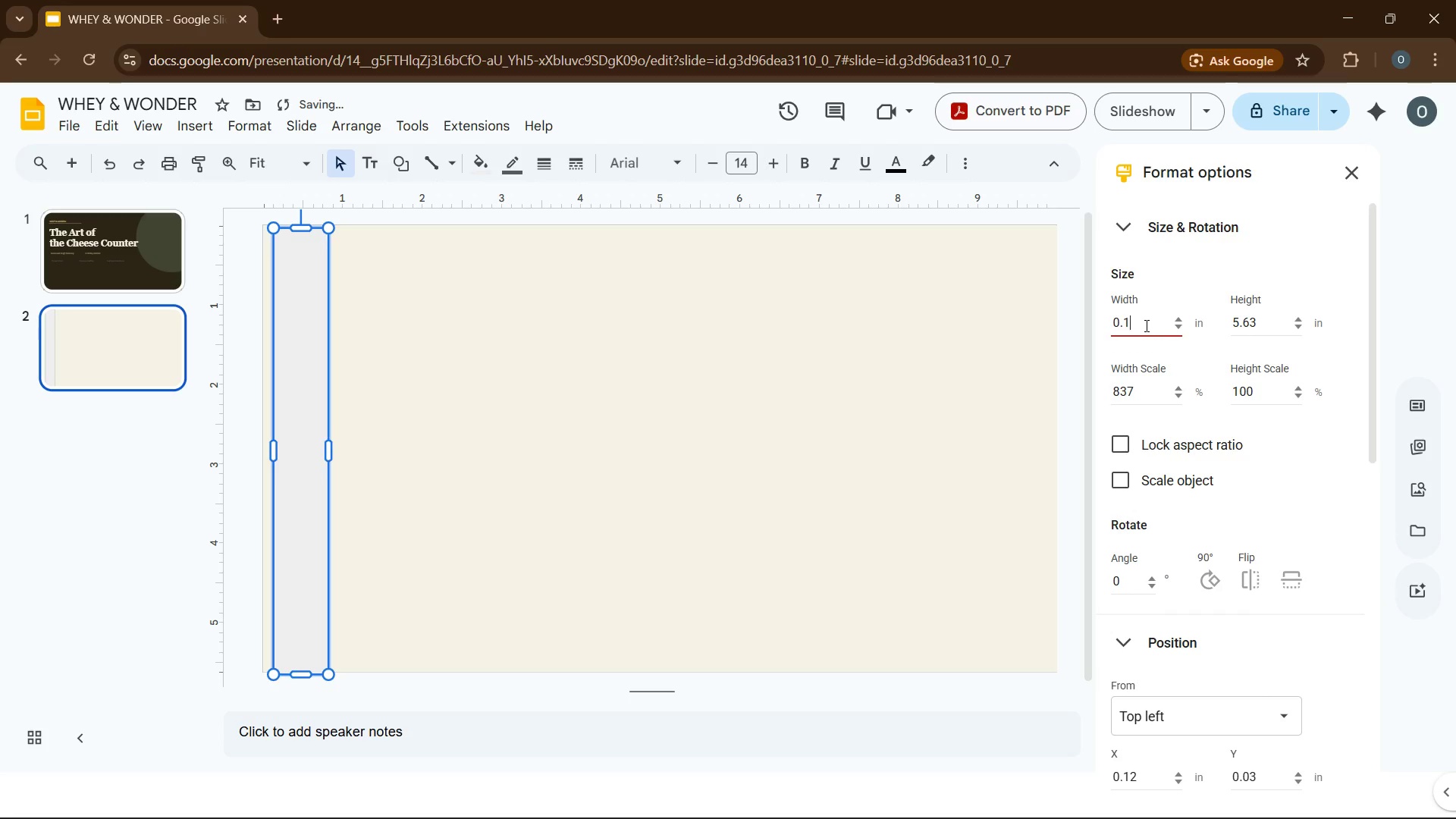 
key(Numpad1)
 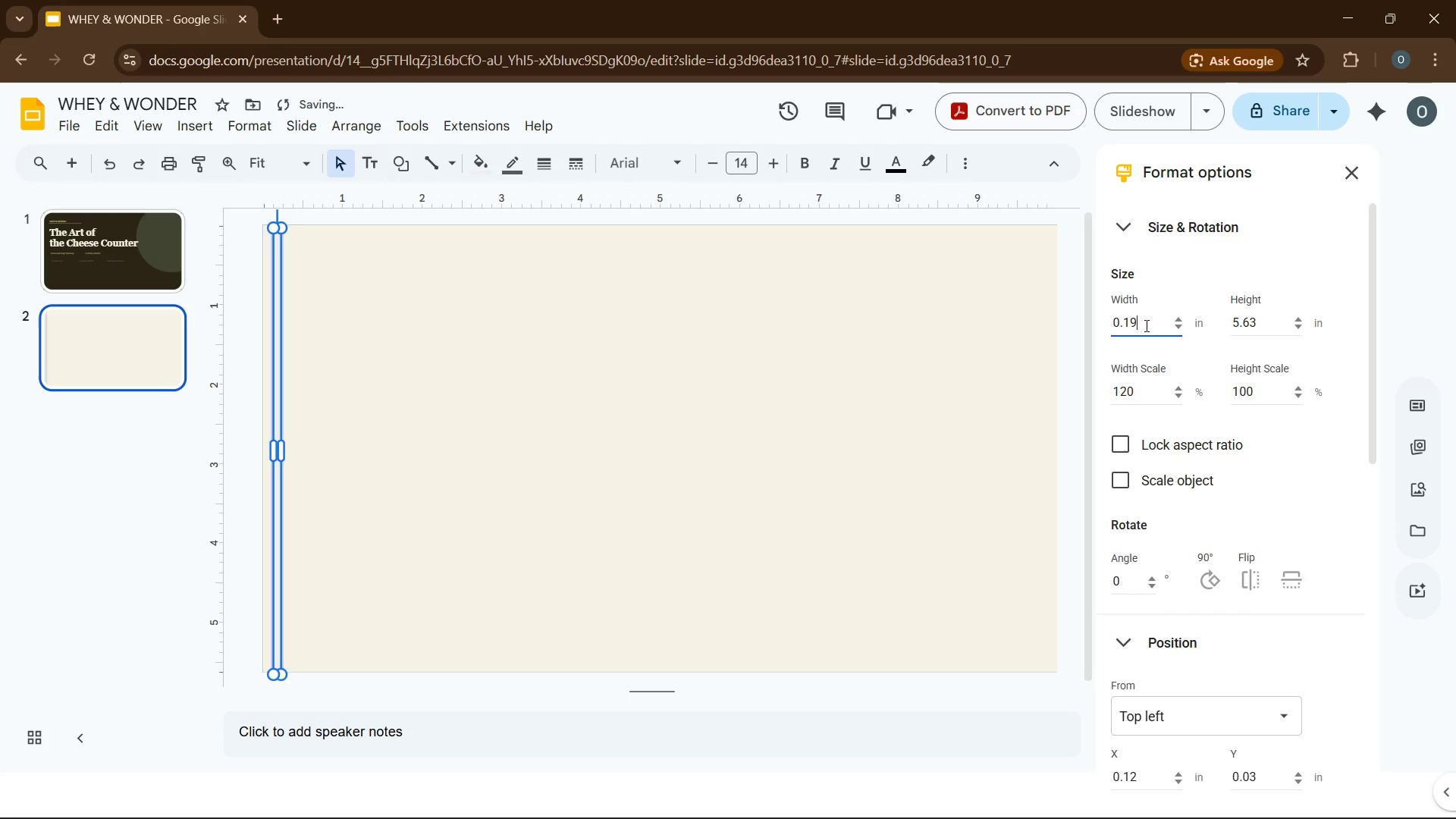 
key(Numpad9)
 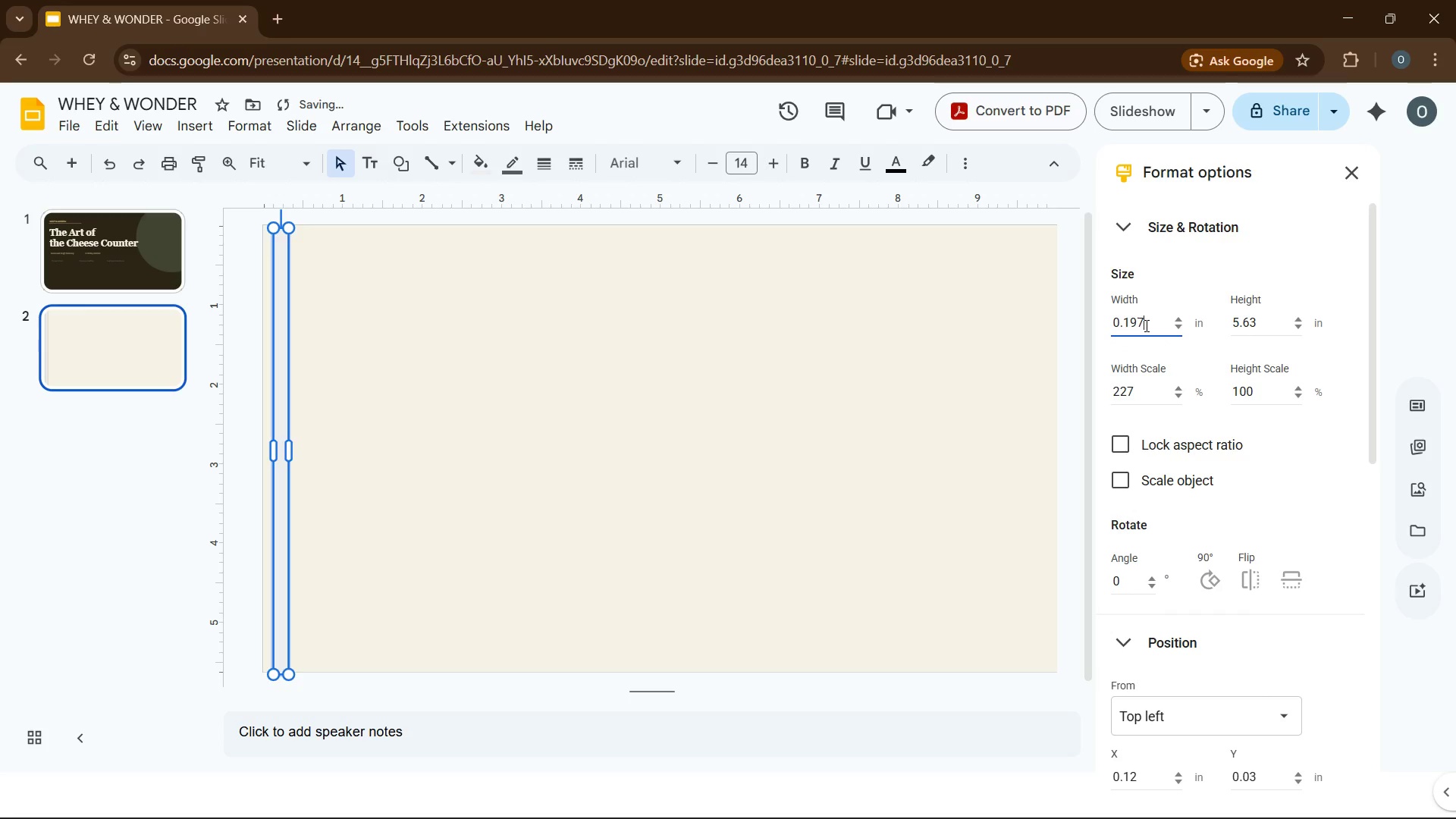 
key(Numpad7)
 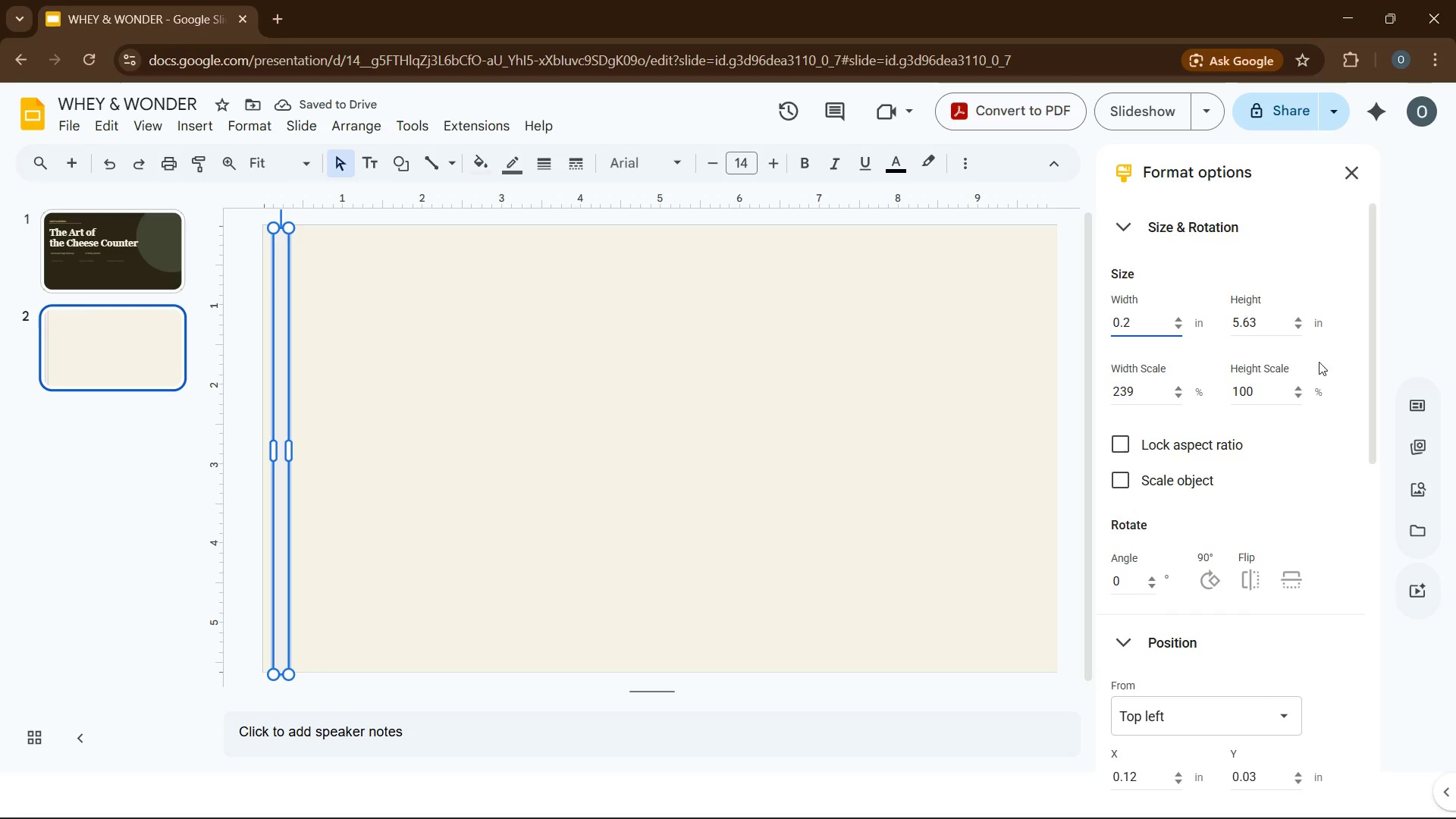 
wait(6.76)
 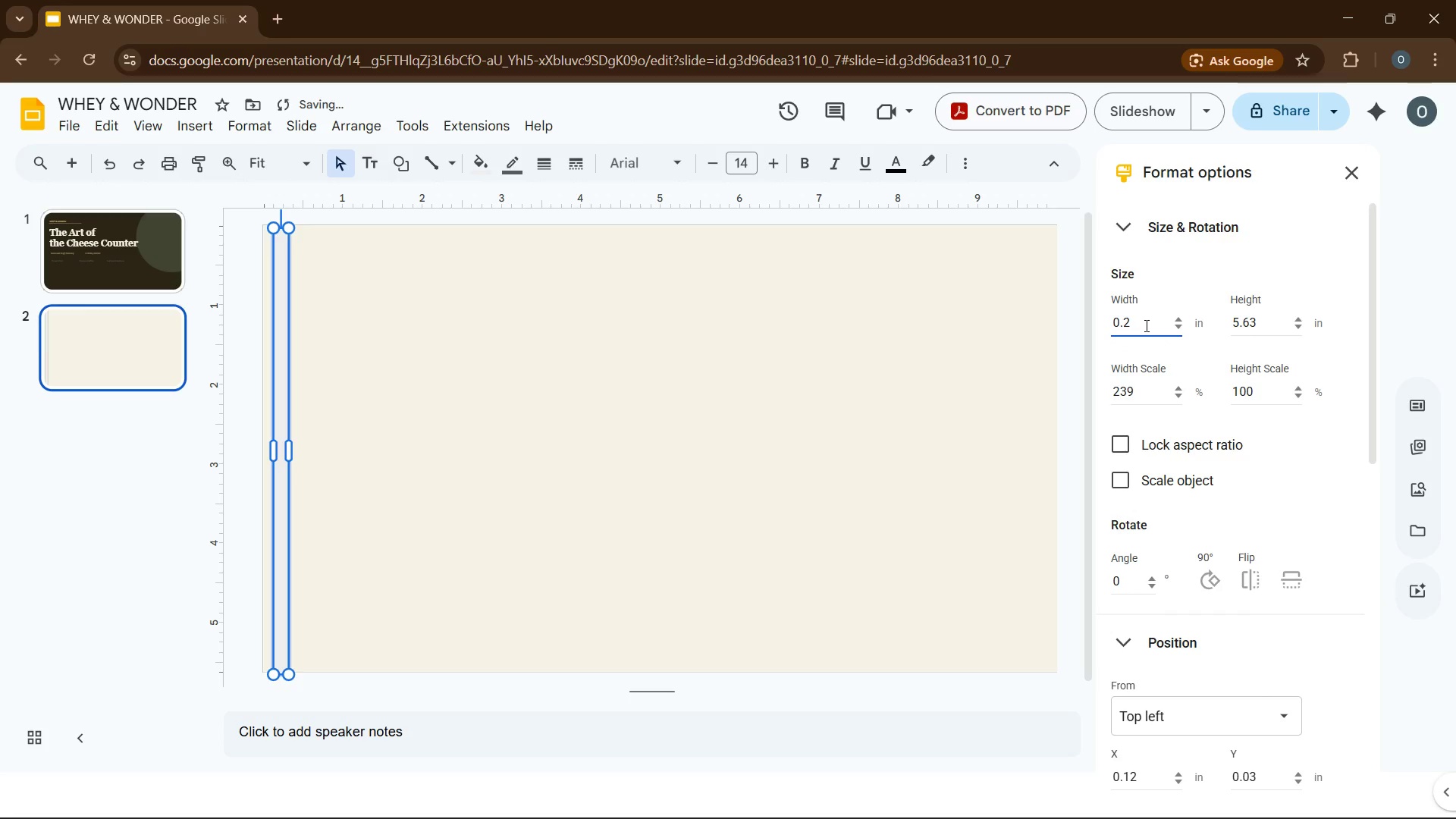 
double_click([1247, 318])
 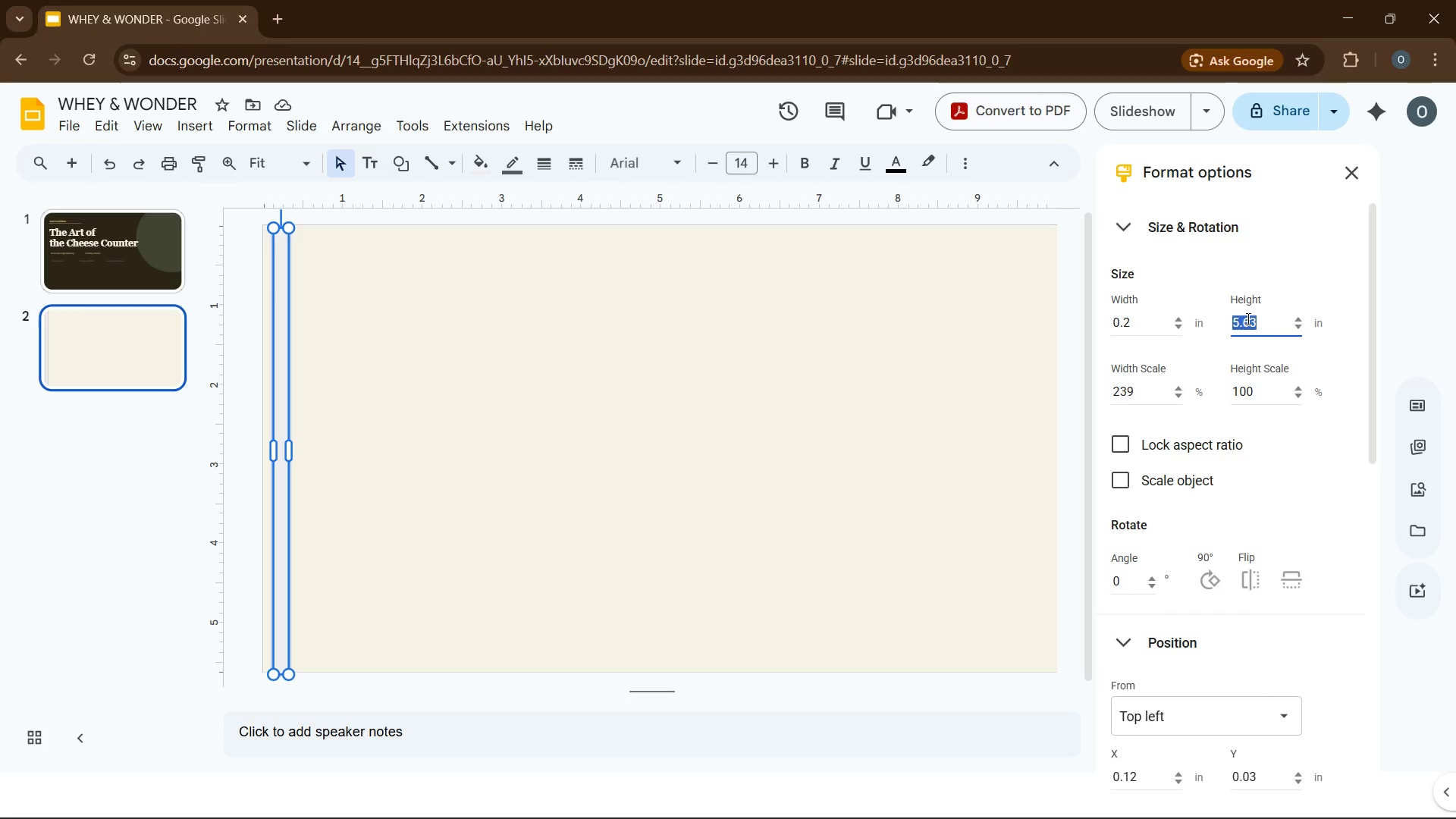 
key(Numpad5)
 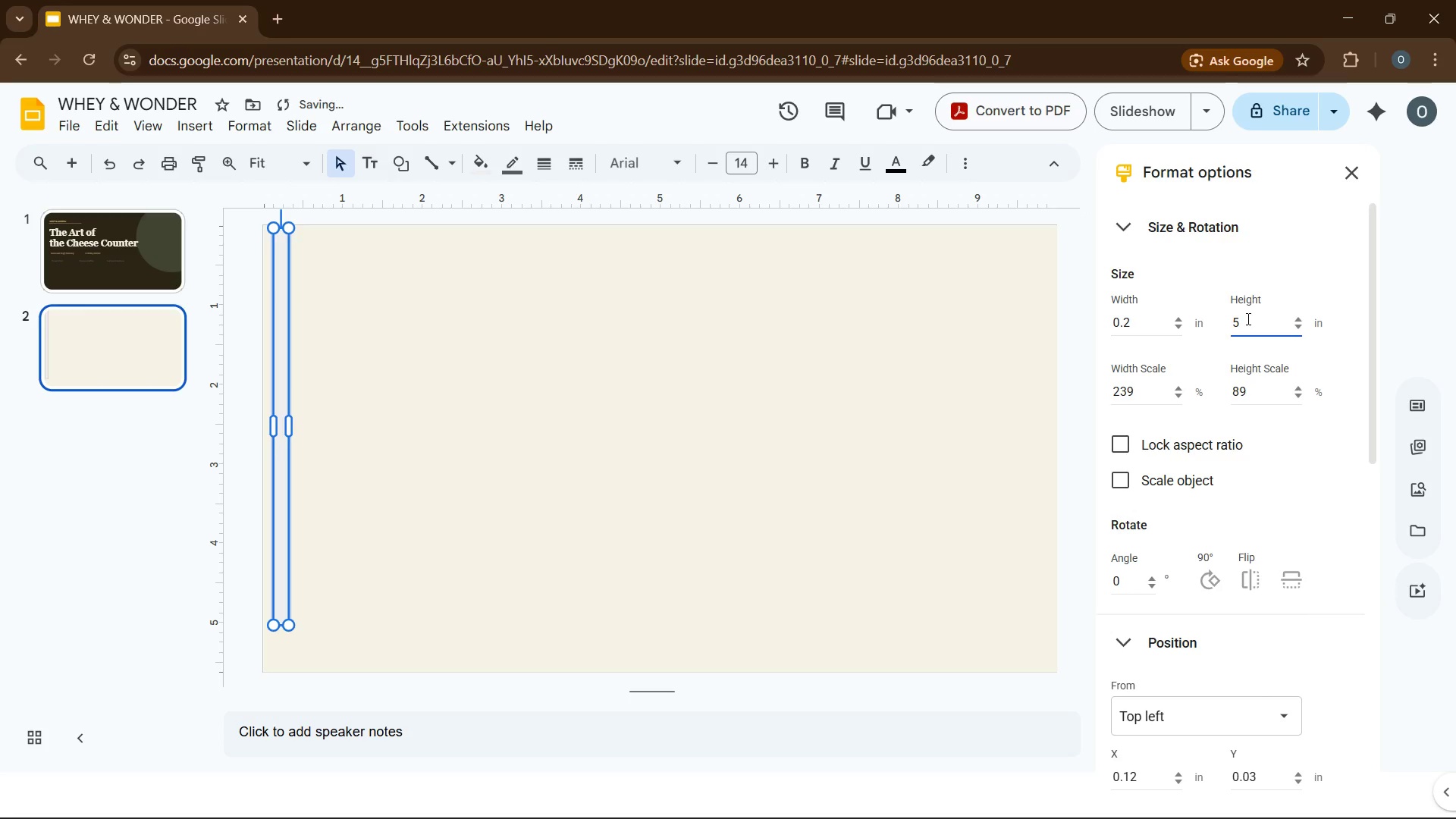 
key(NumpadDecimal)
 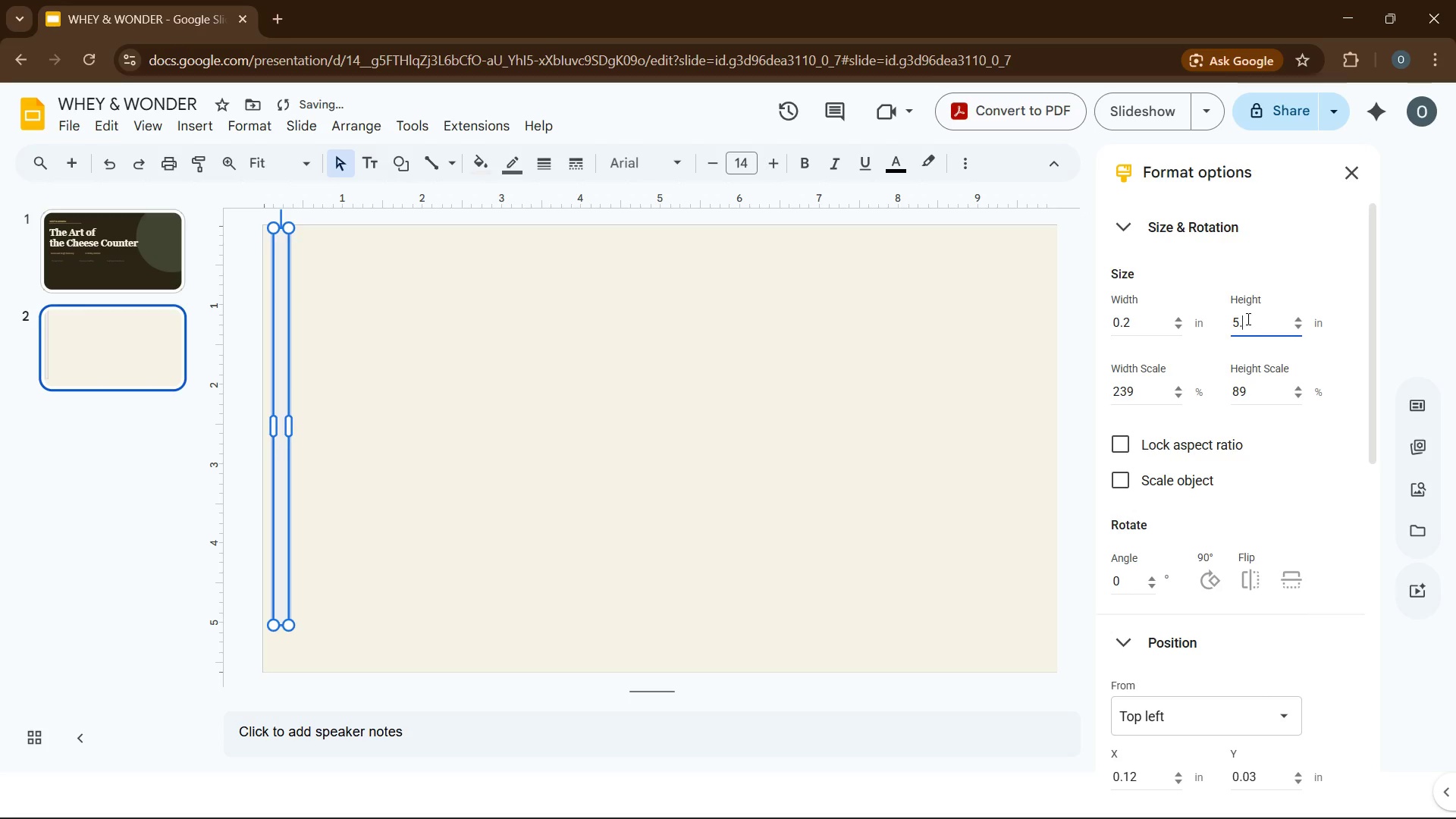 
key(Numpad6)
 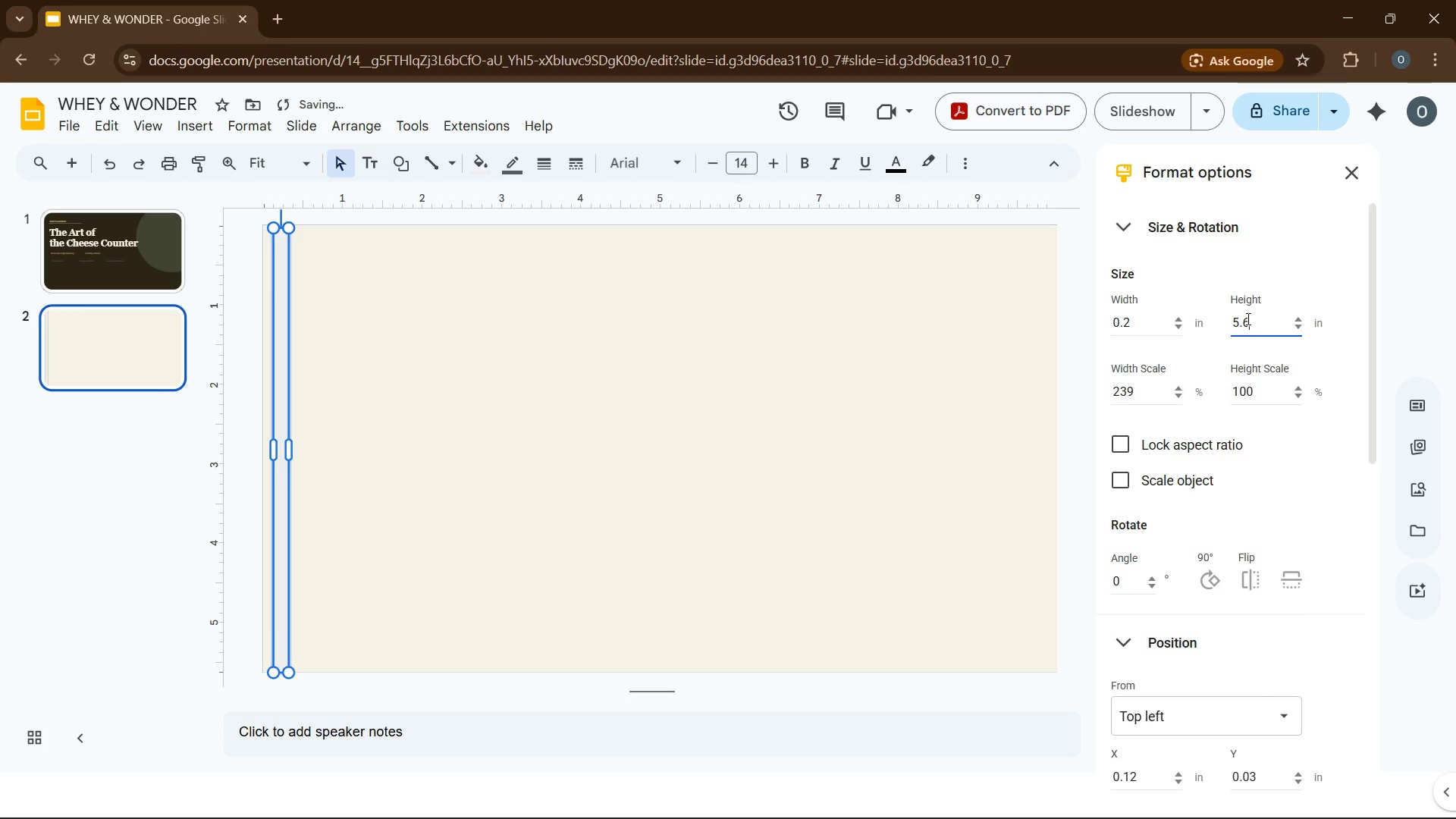 
key(Numpad2)
 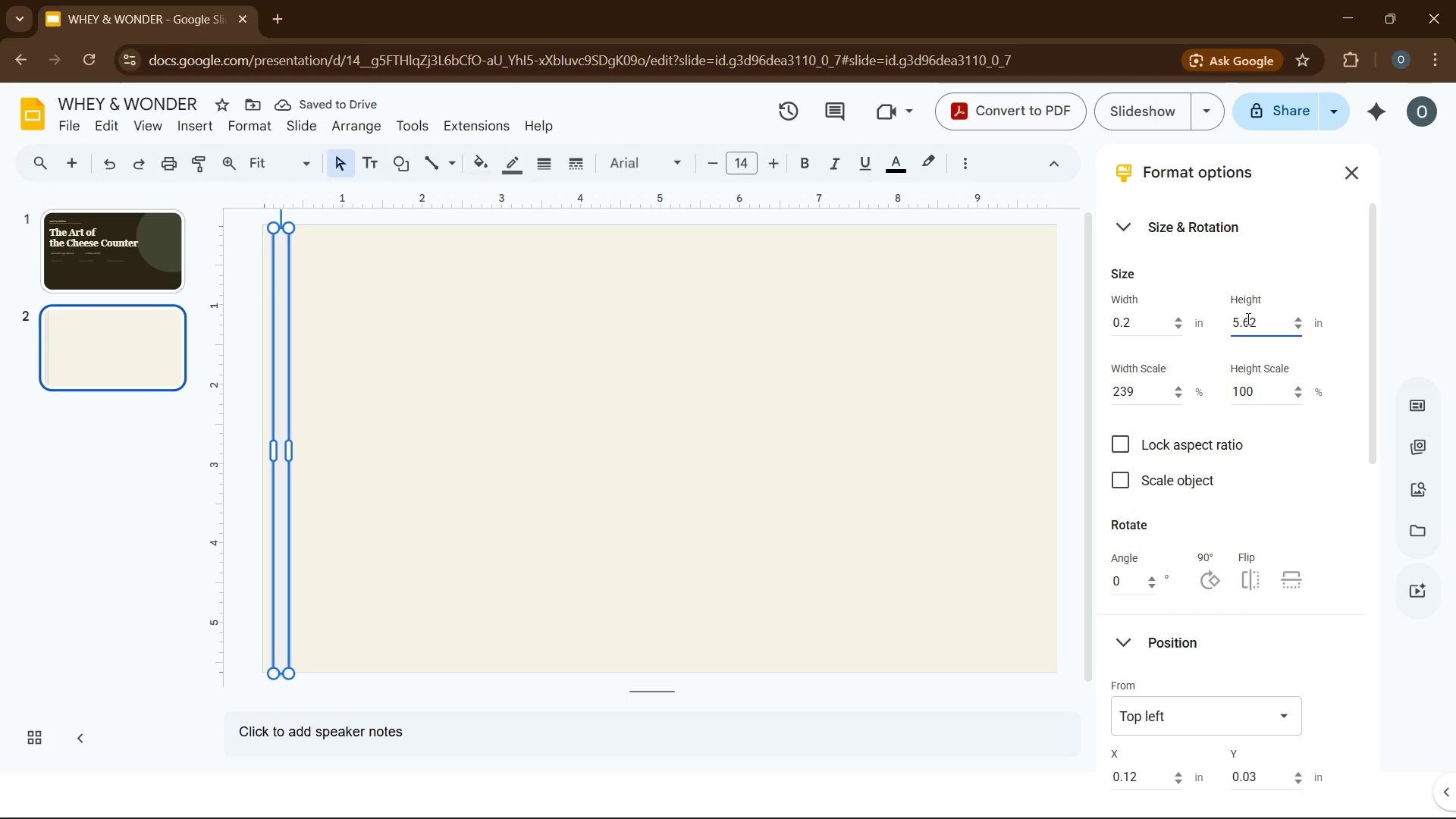 
key(Numpad6)
 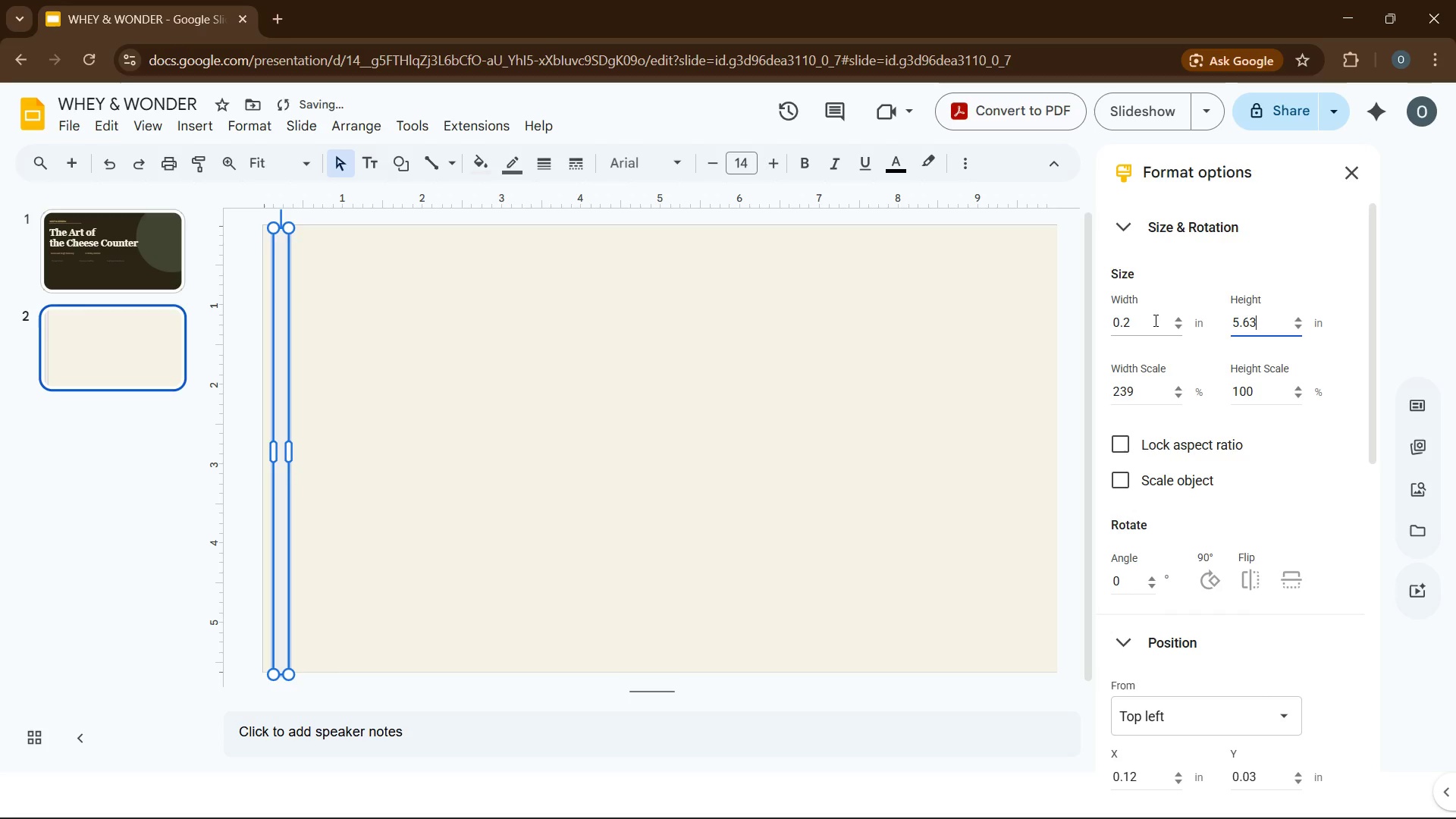 
left_click([1154, 320])
 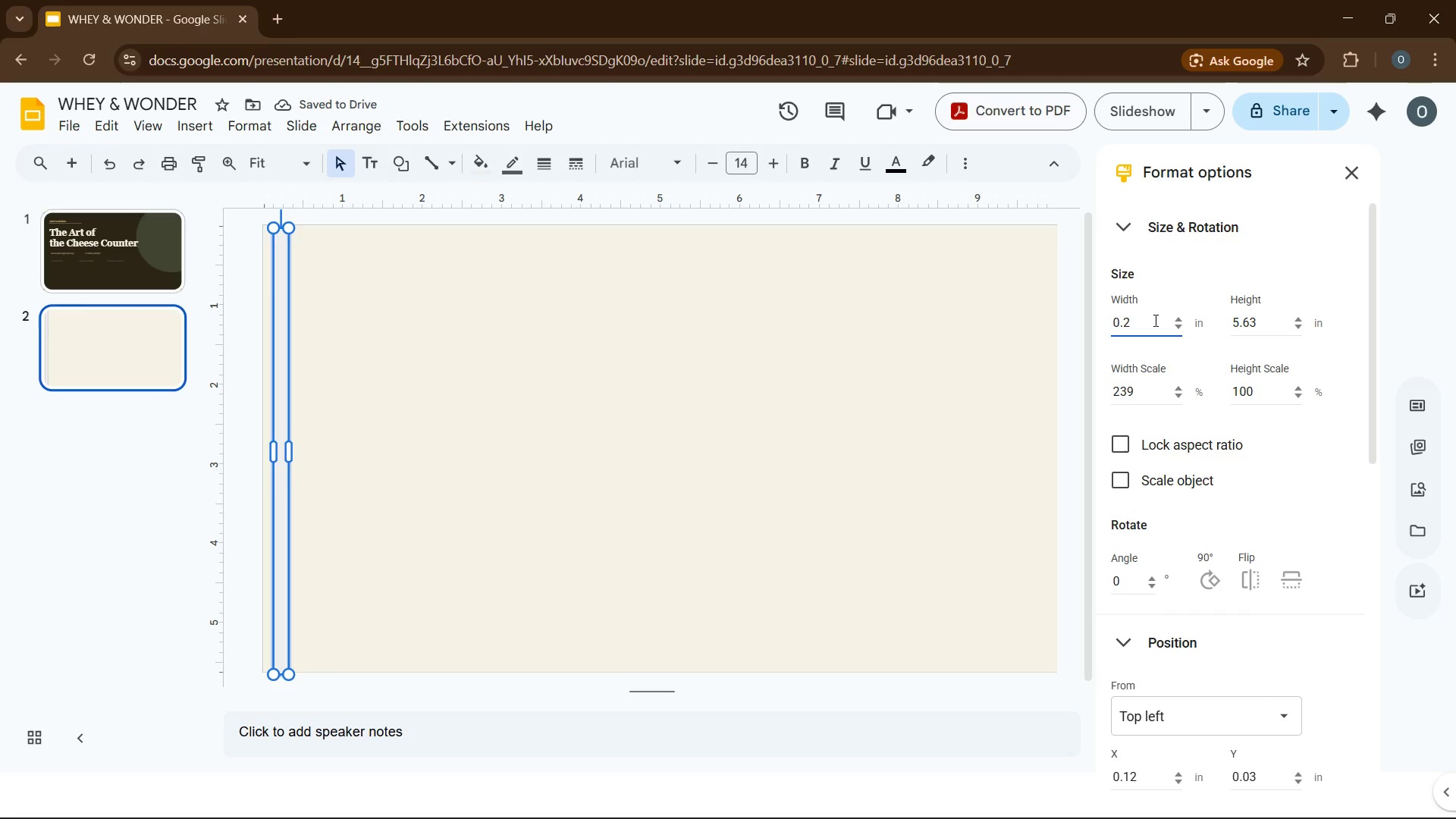 
key(Backspace)
 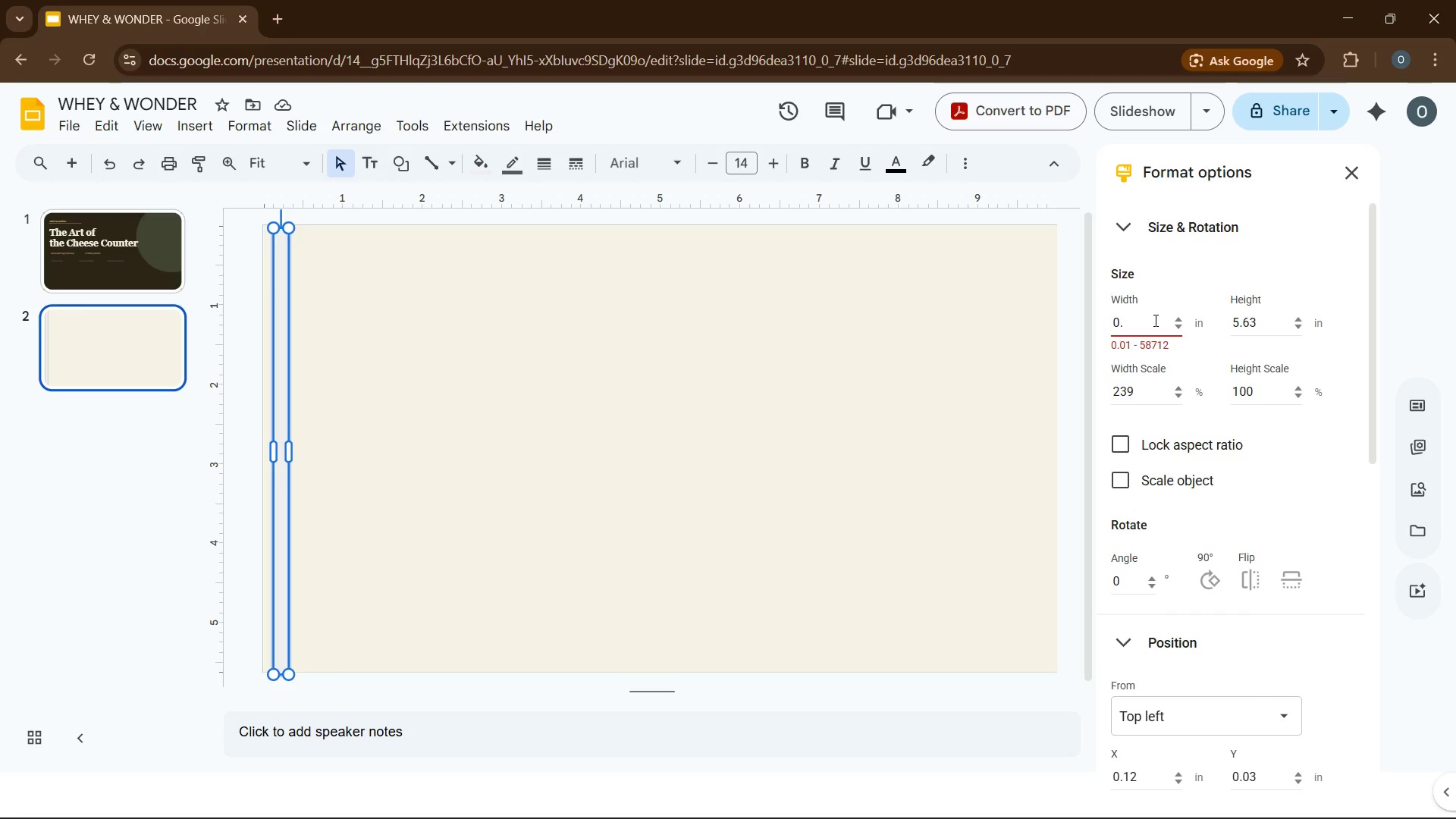 
key(Numpad1)
 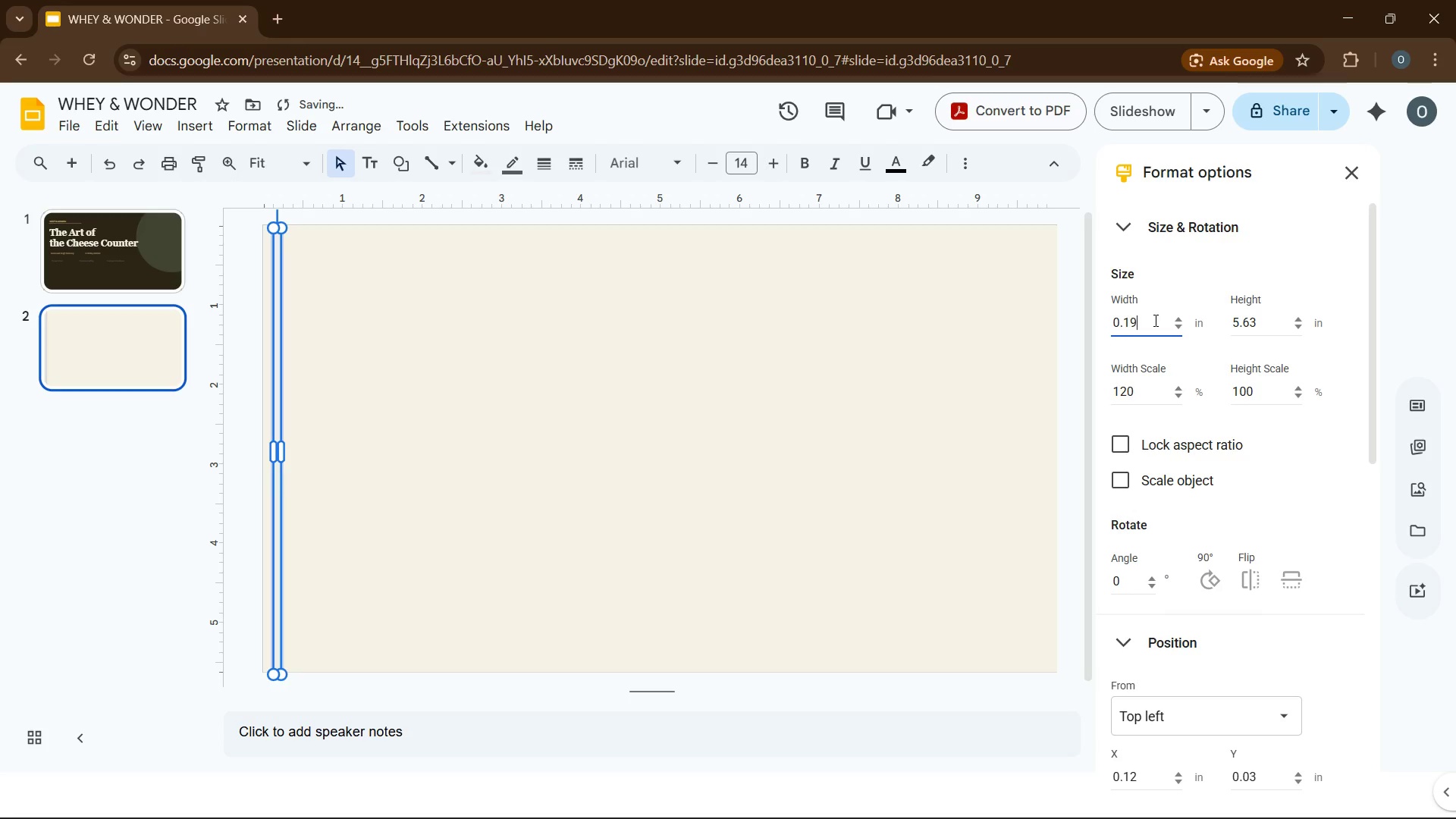 
key(Numpad9)
 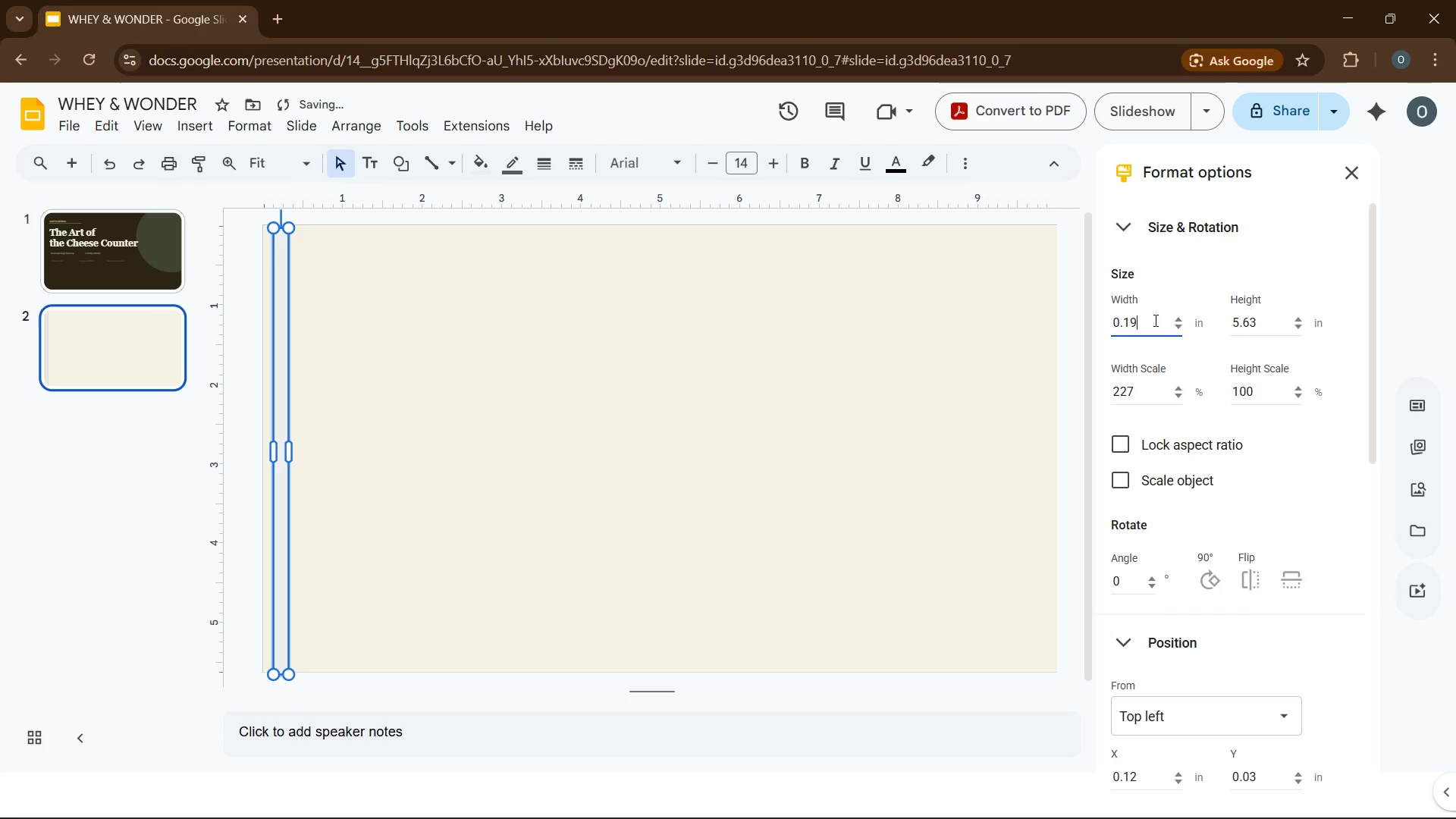 
key(Numpad7)
 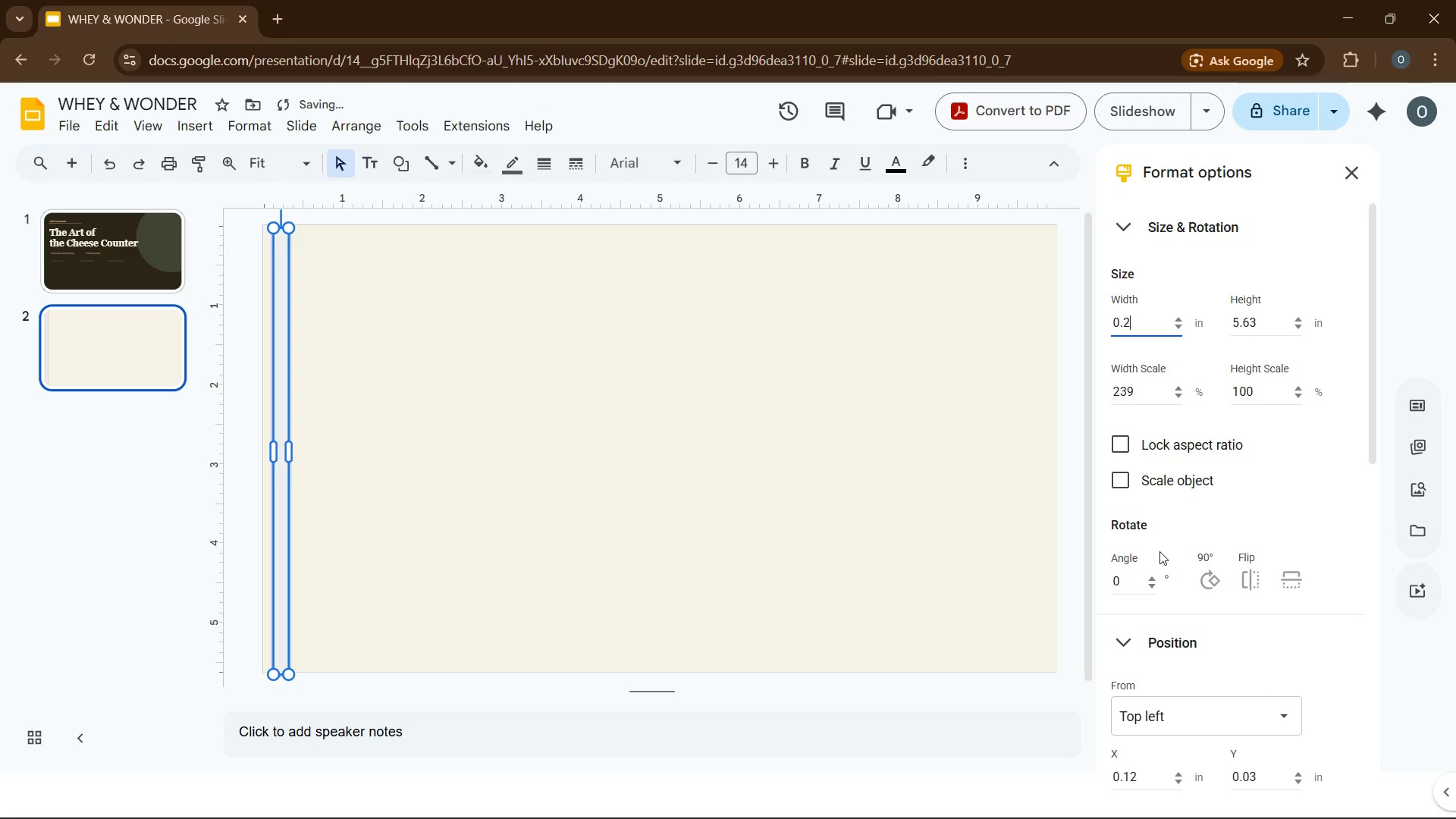 
scroll: coordinate [1163, 554], scroll_direction: down, amount: 3.0
 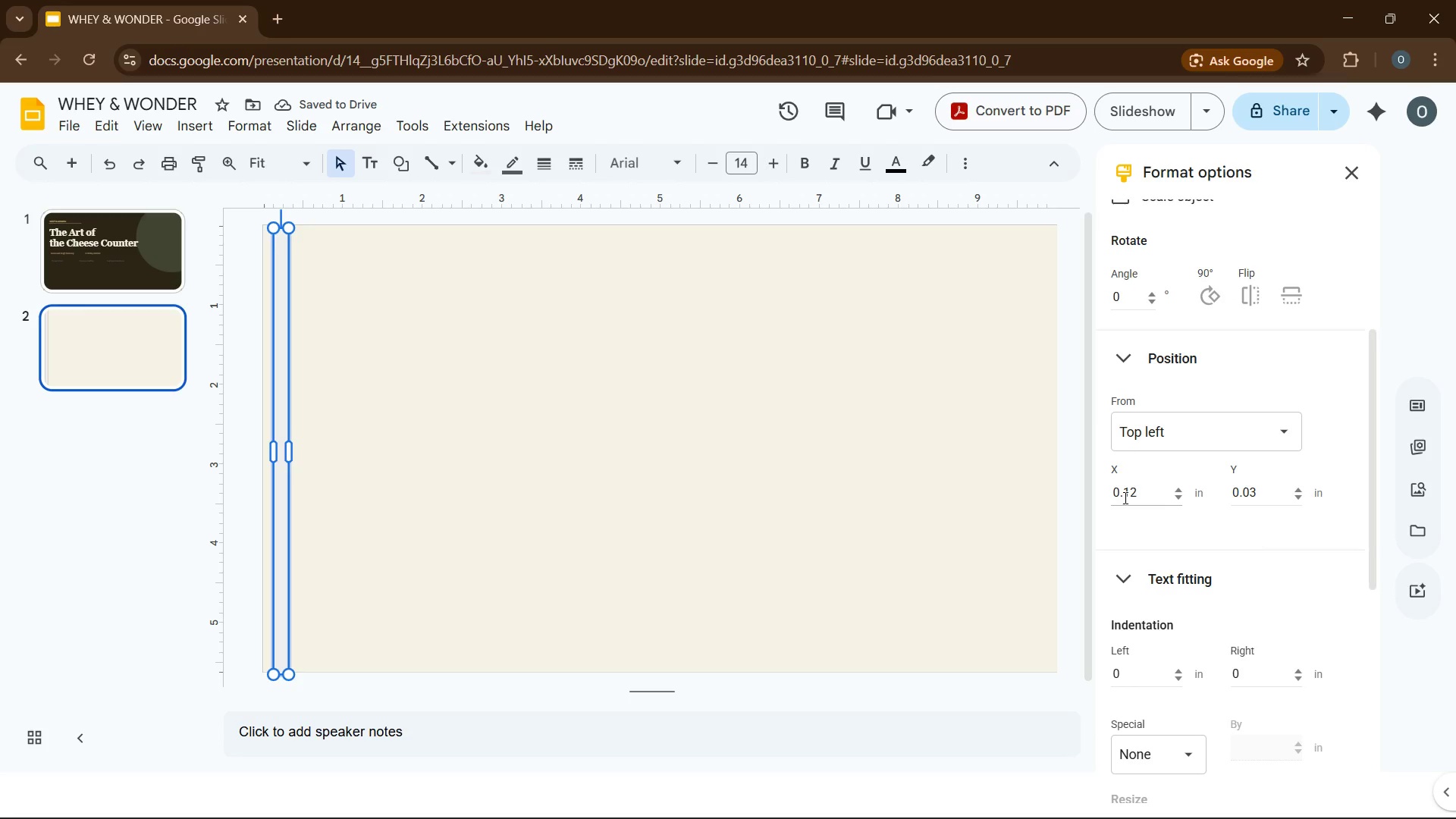 
double_click([1124, 497])
 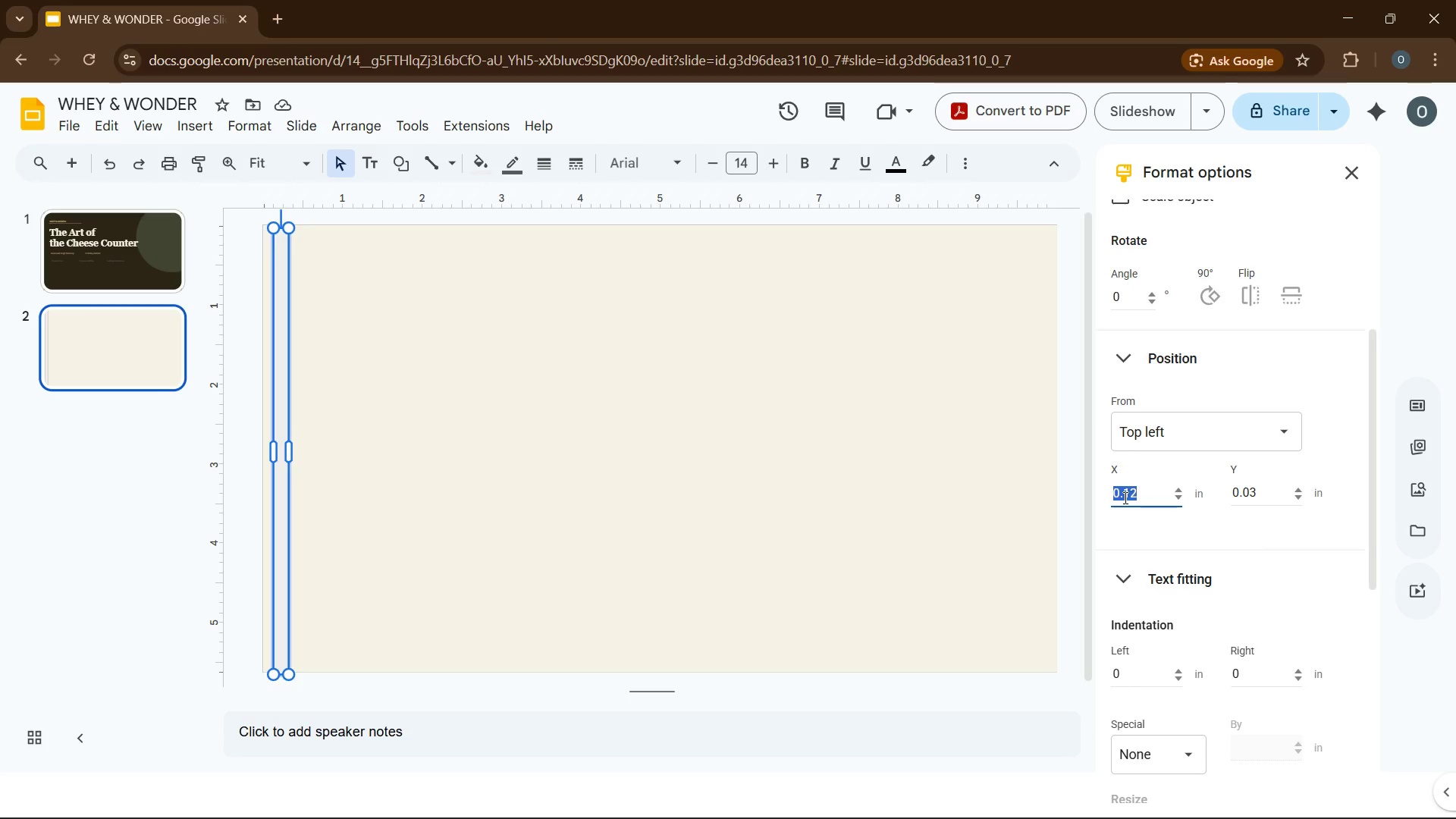 
key(Numpad0)
 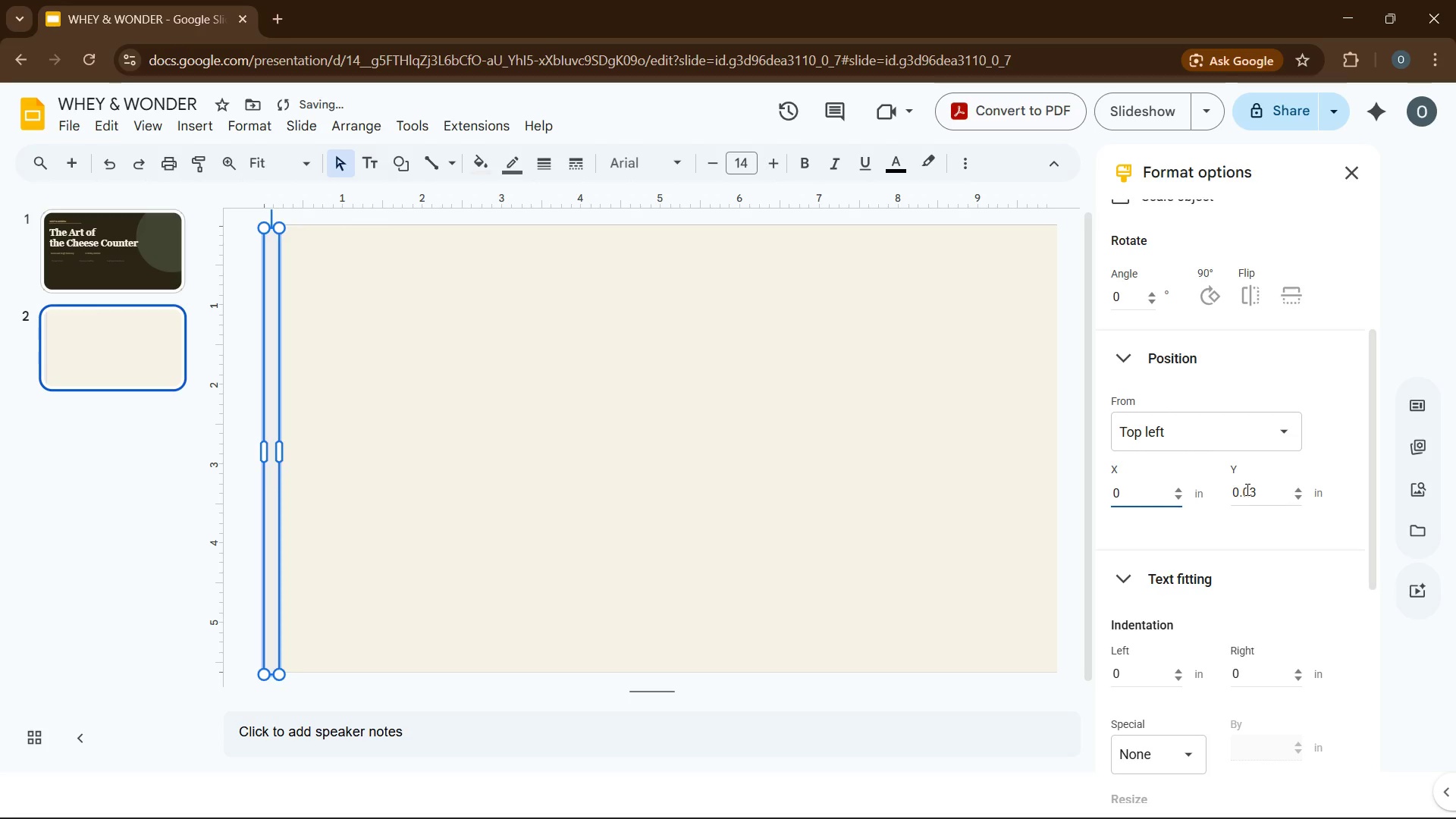 
double_click([1248, 494])
 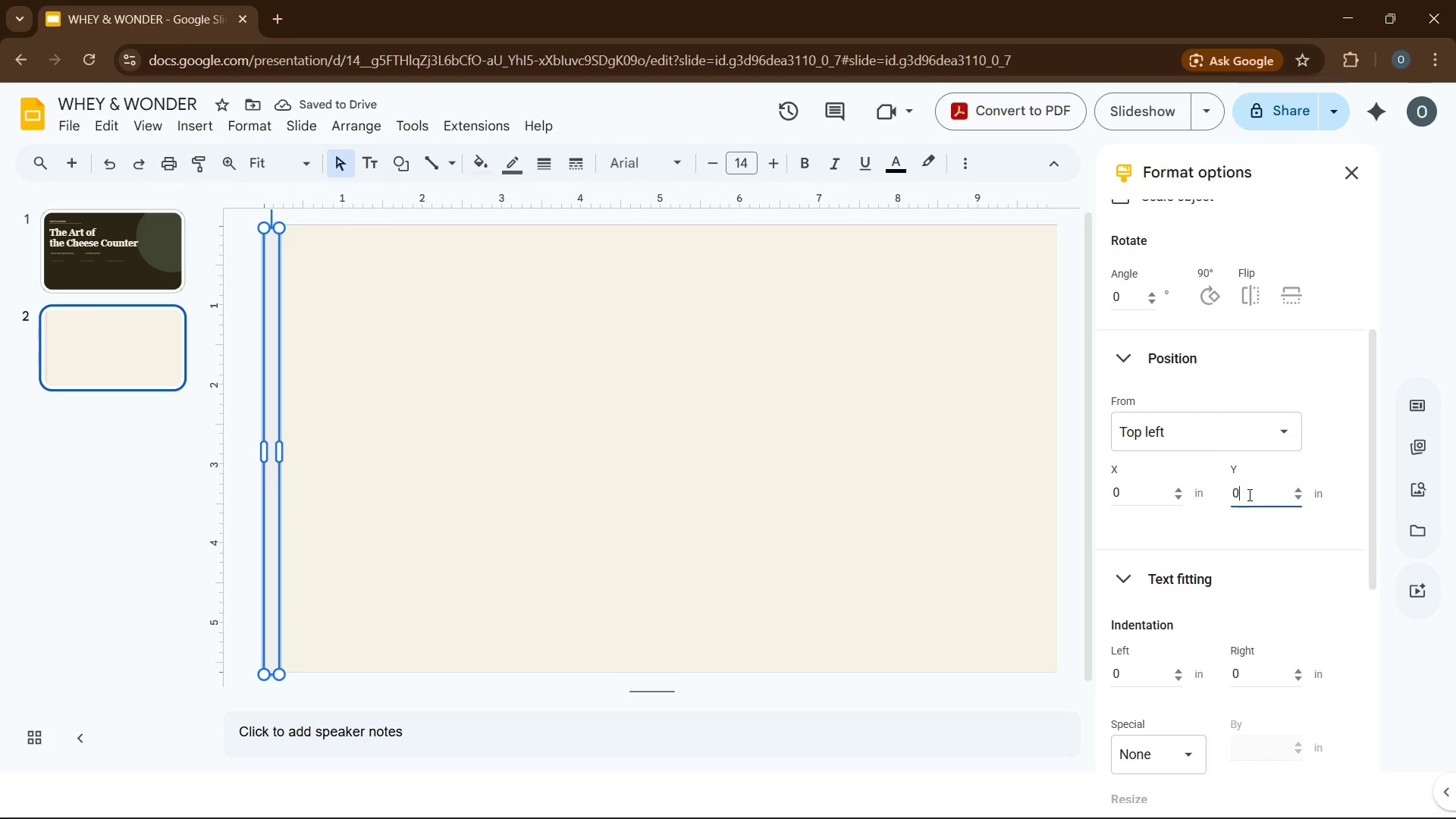 
key(Numpad0)
 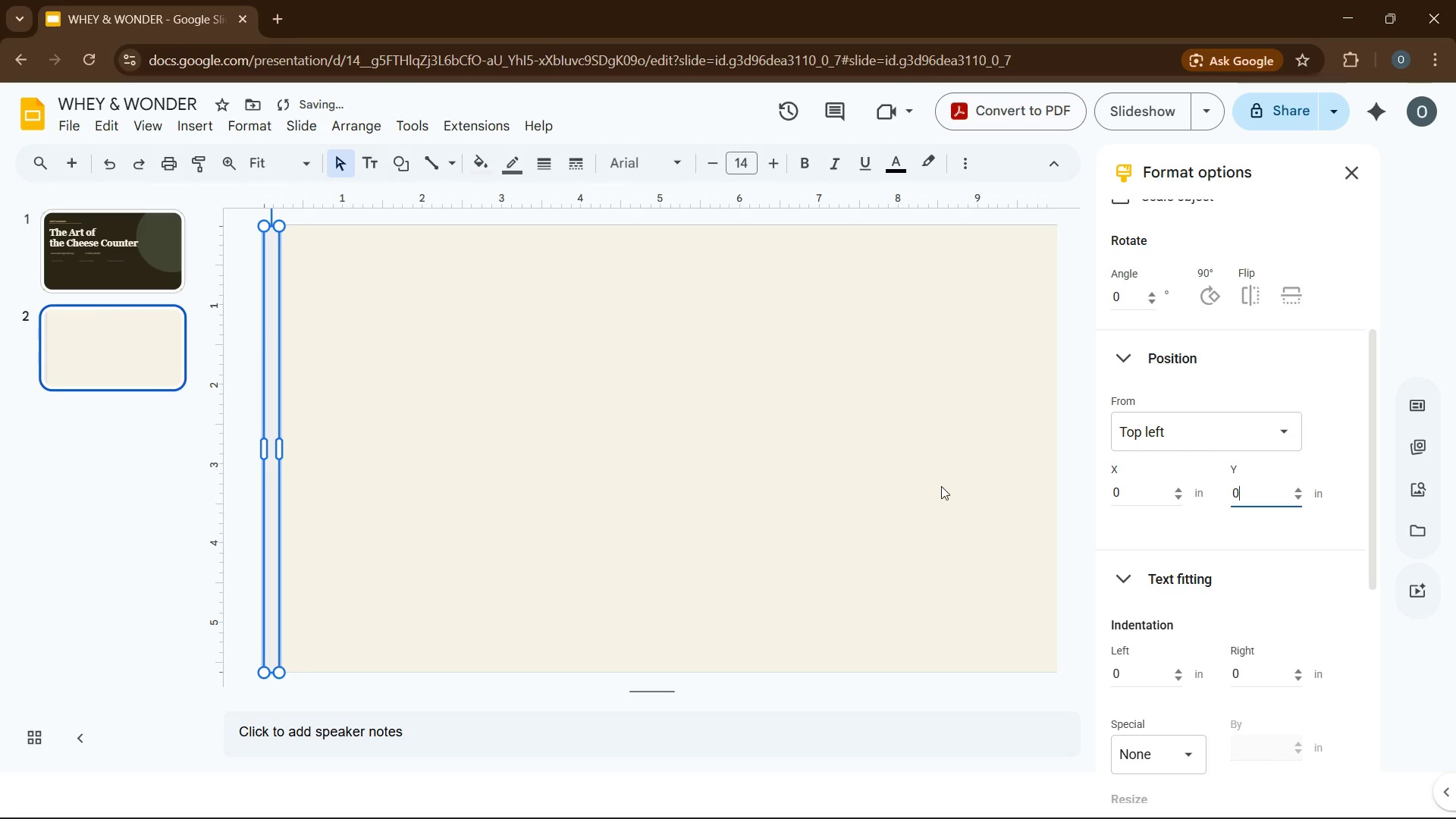 
left_click([941, 486])
 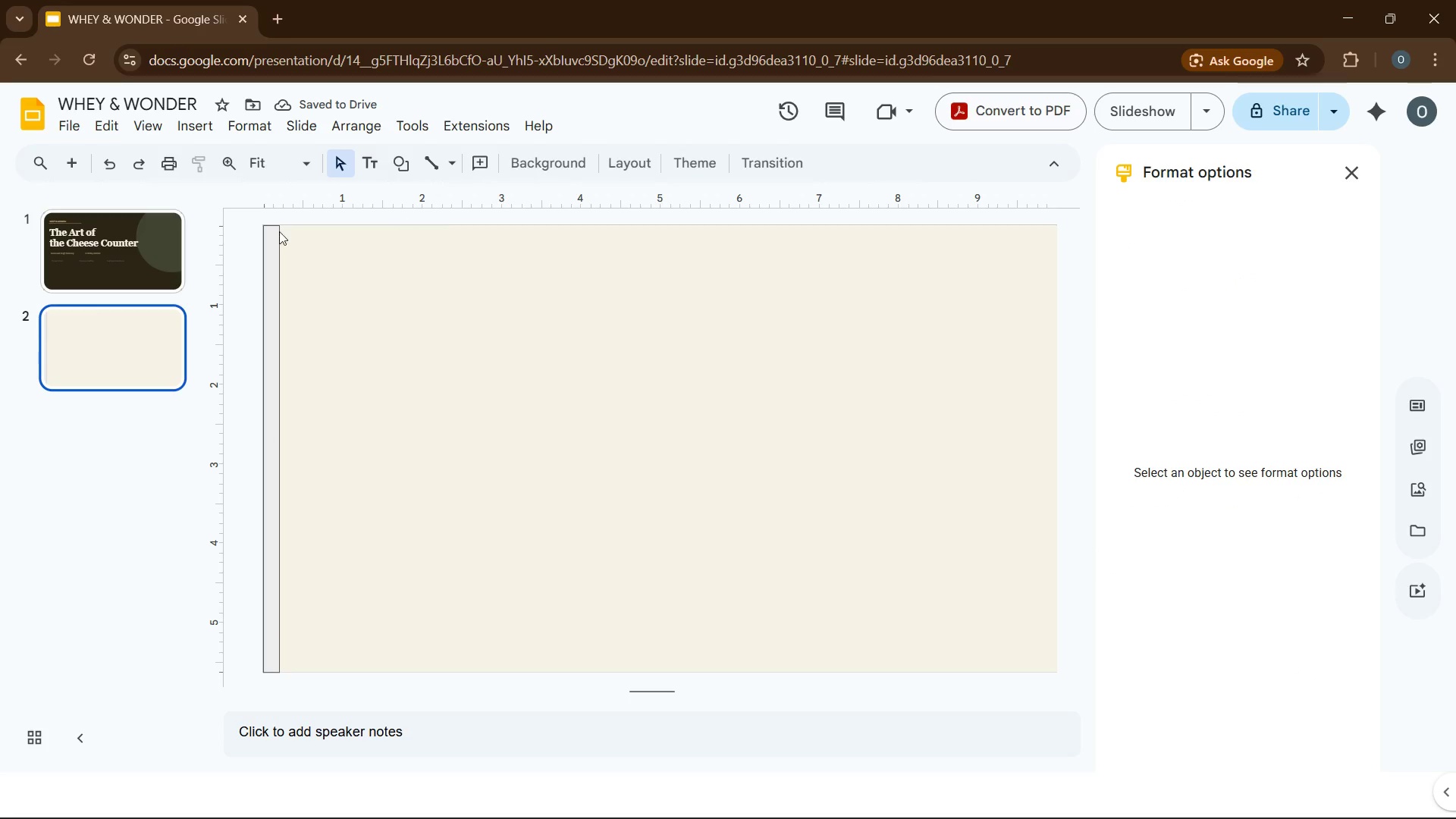 
left_click([276, 259])
 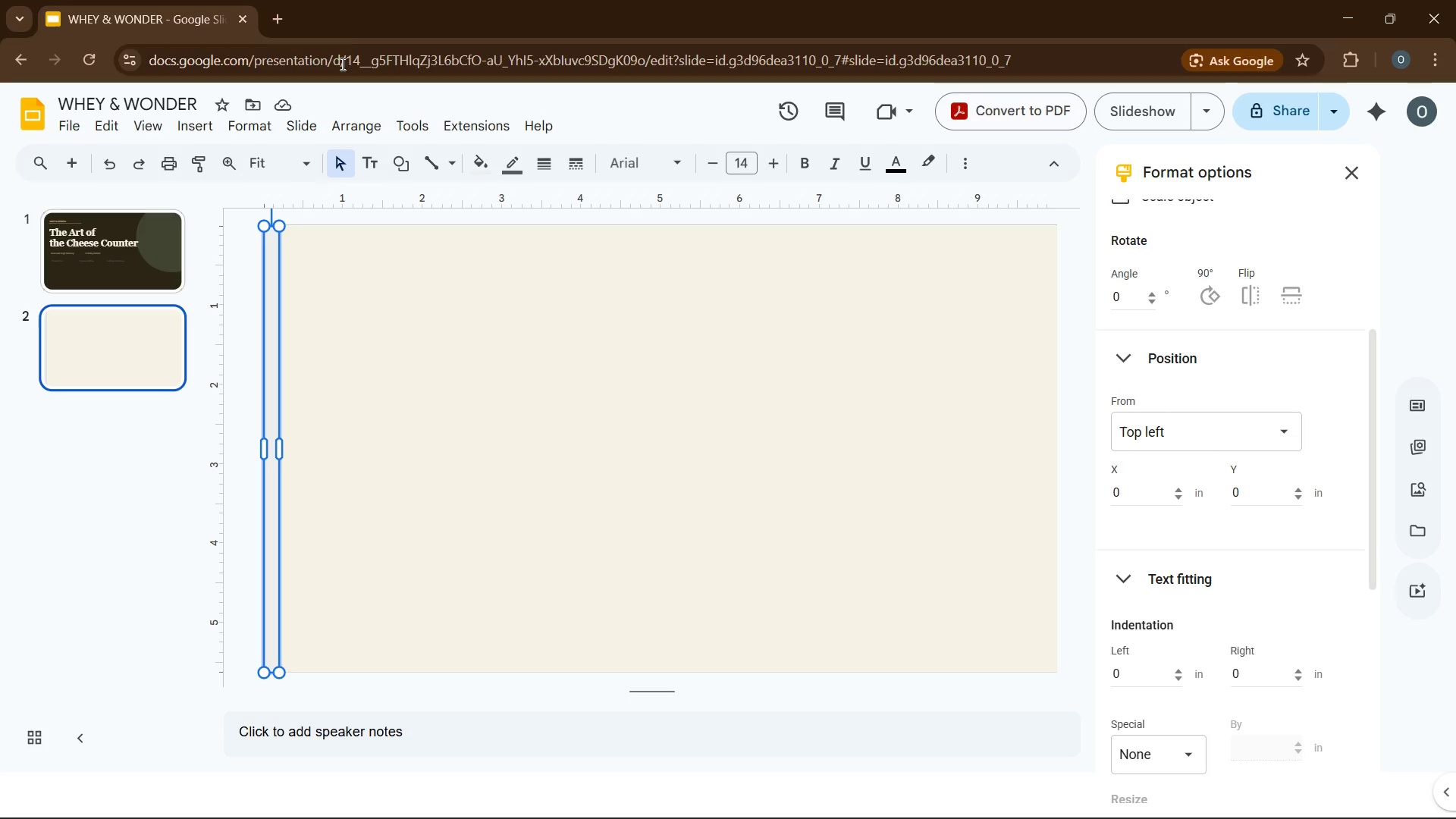 
wait(6.53)
 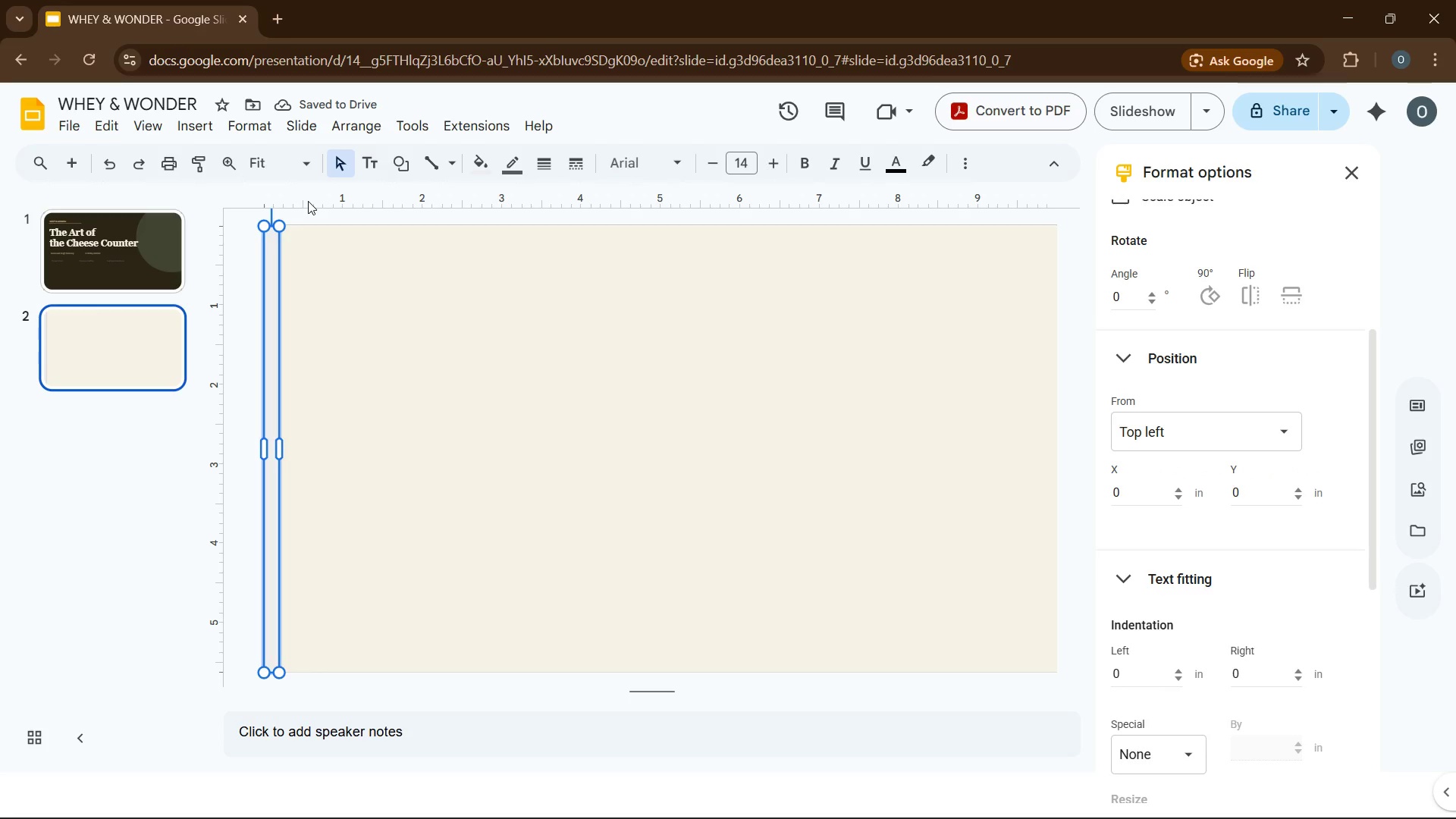 
left_click([506, 172])
 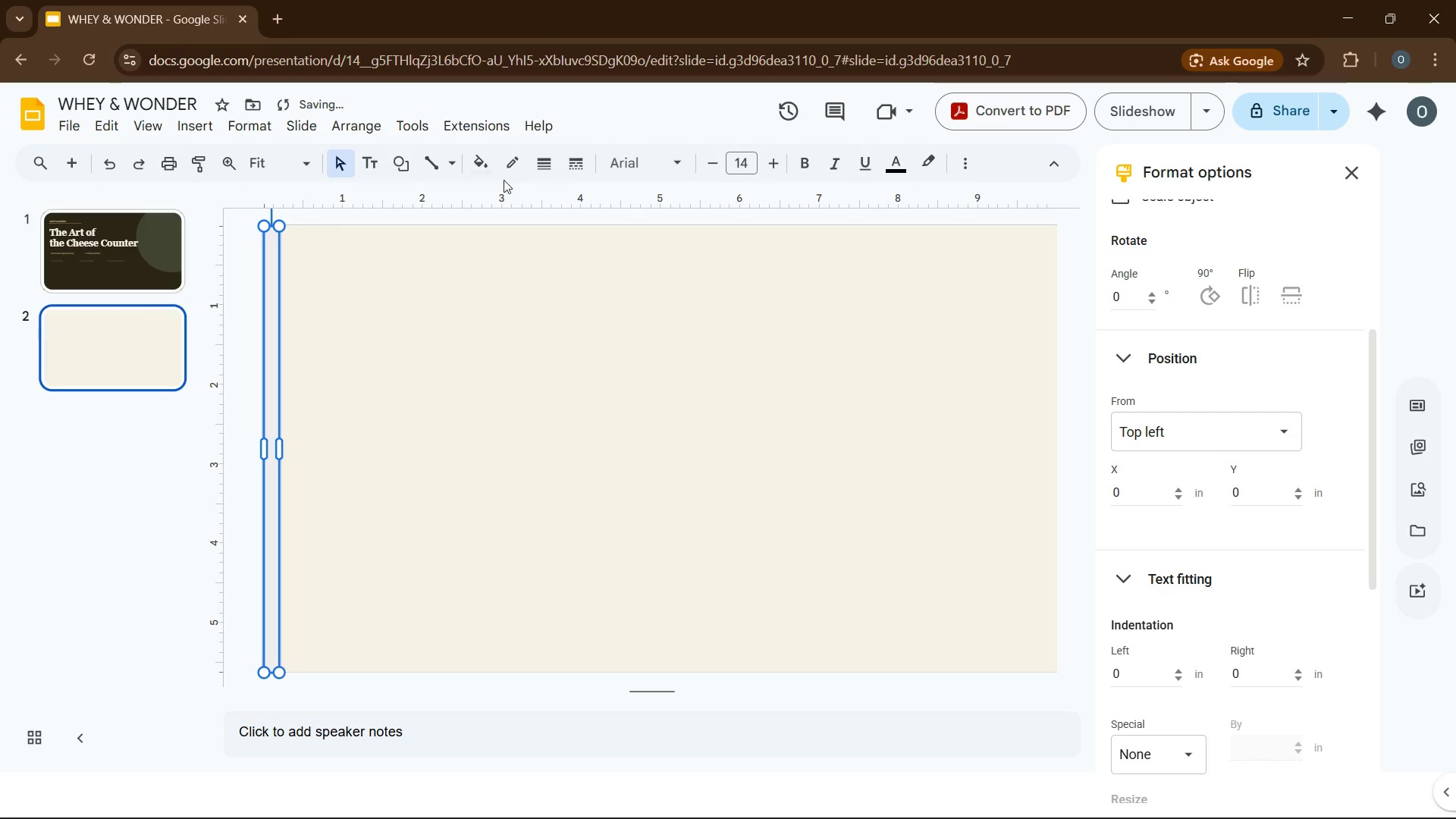 
left_click([488, 170])
 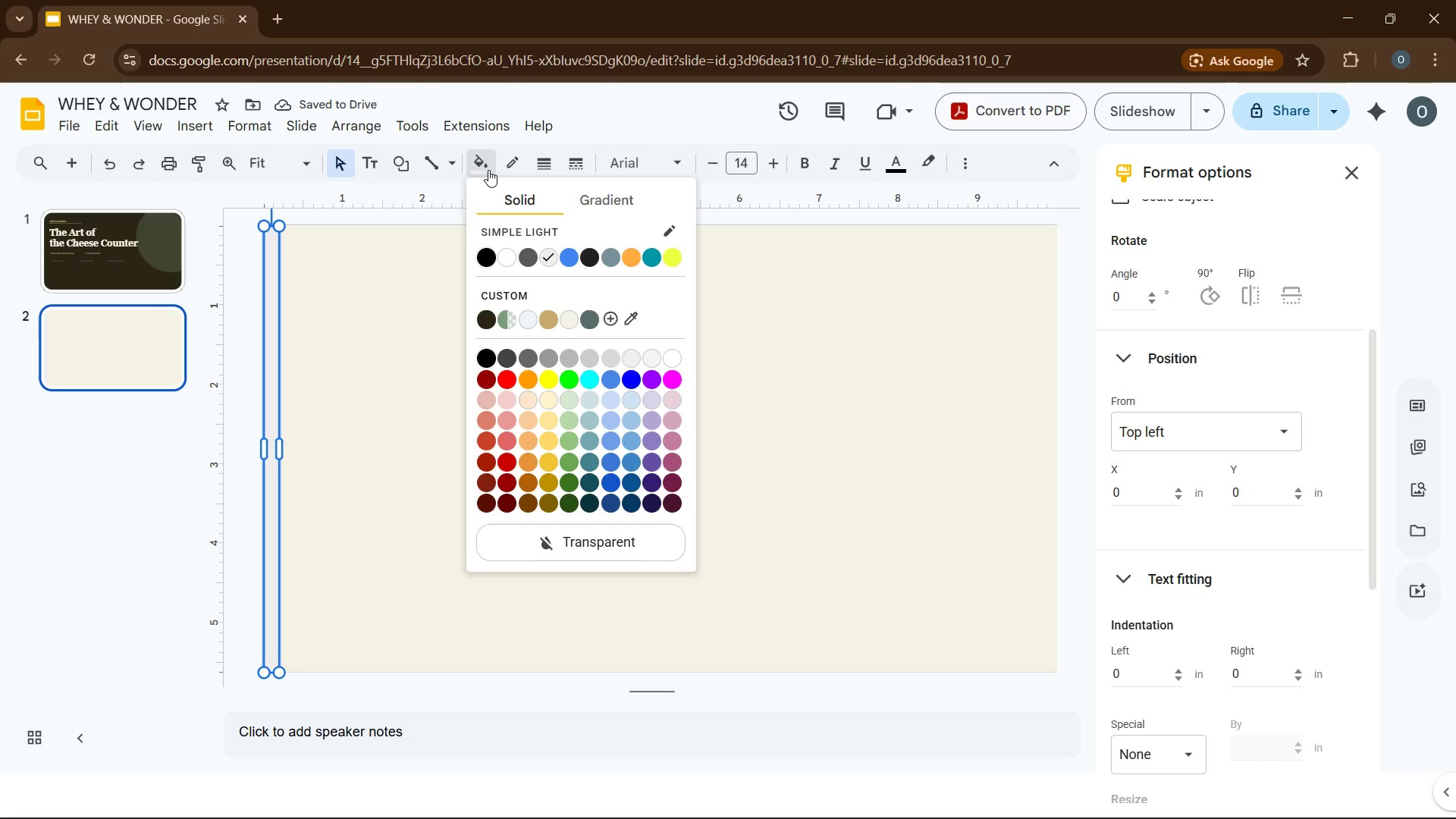 
mouse_move([575, 343])
 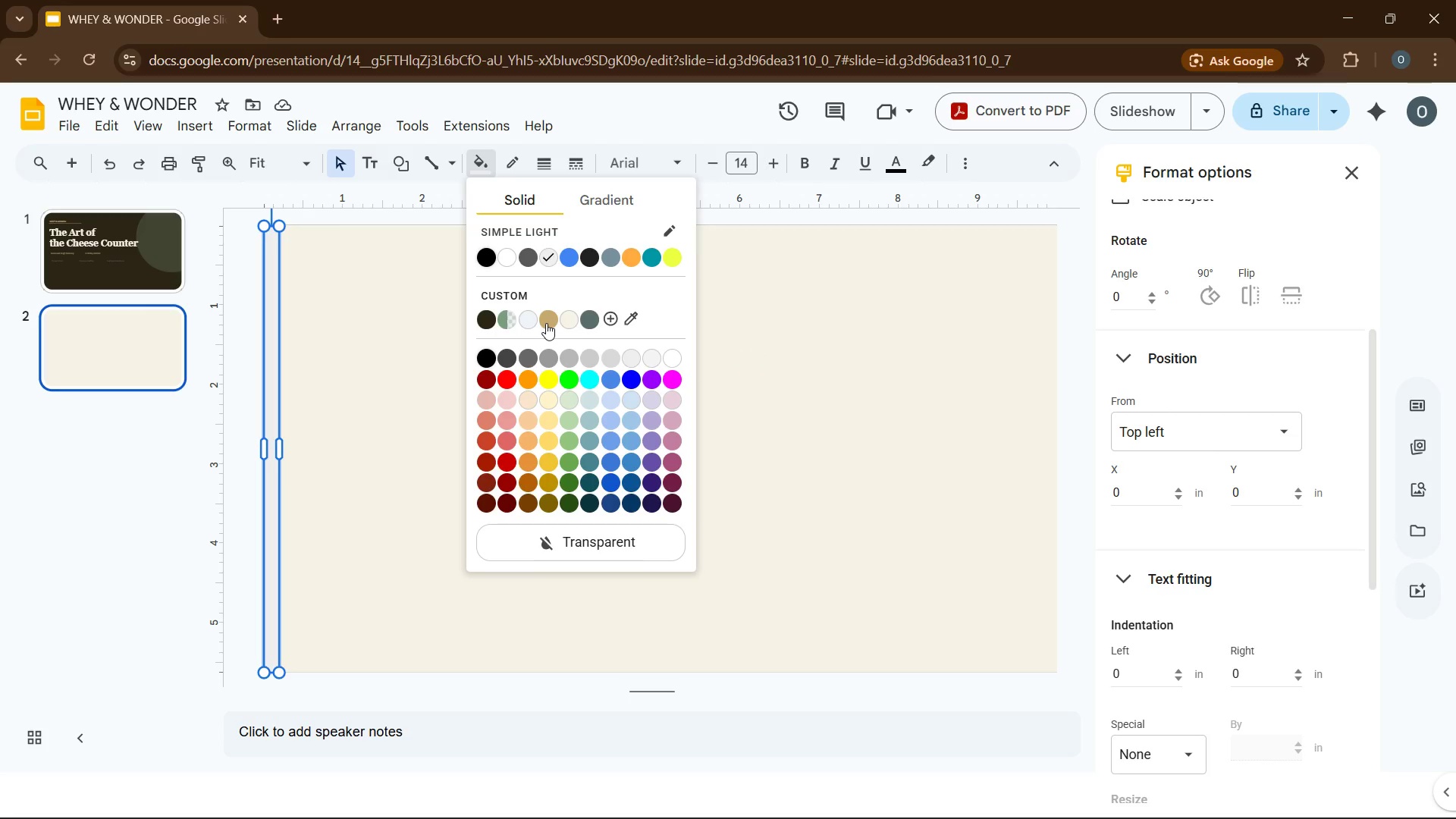 
mouse_move([546, 323])
 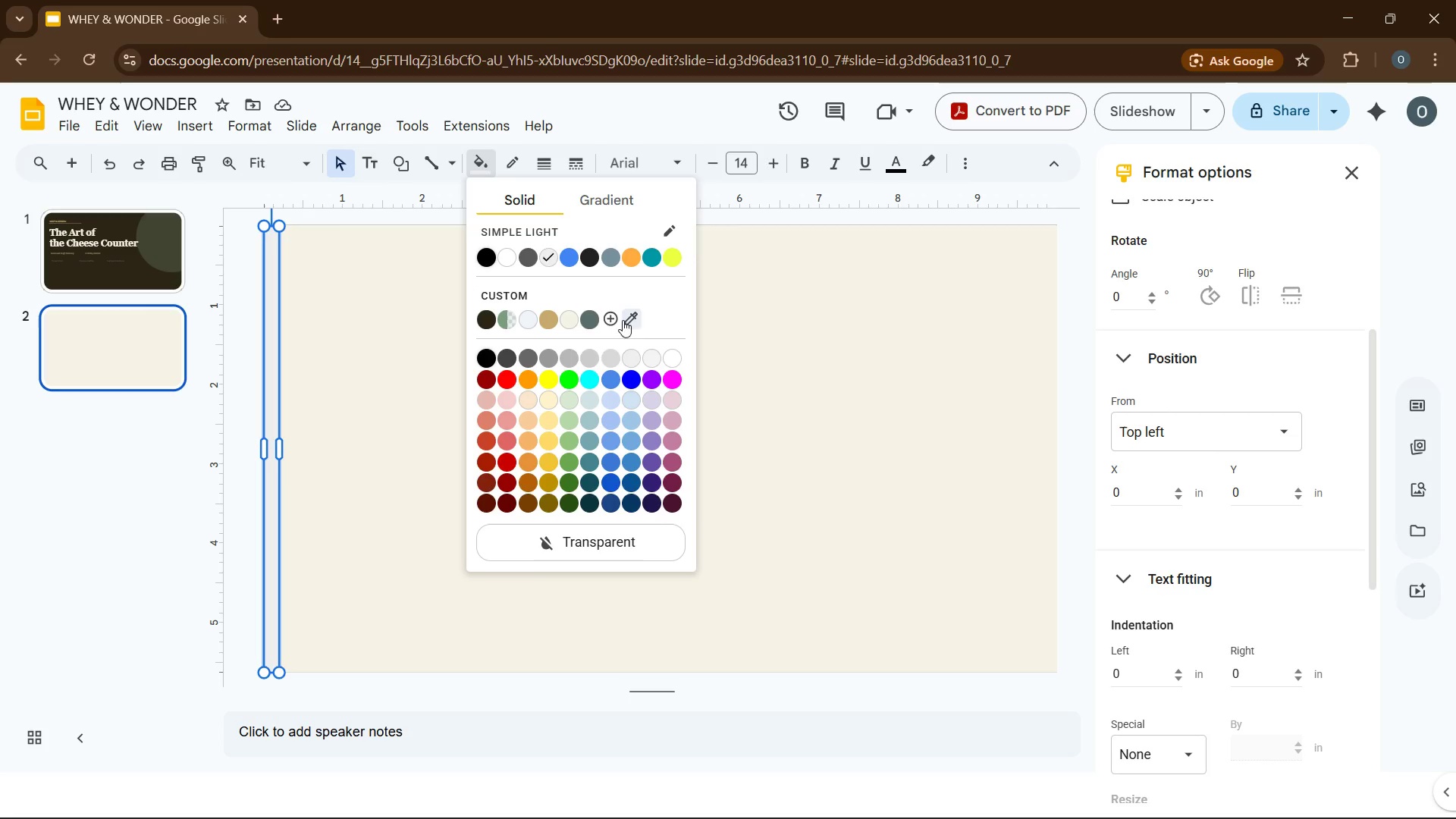 
left_click([607, 322])
 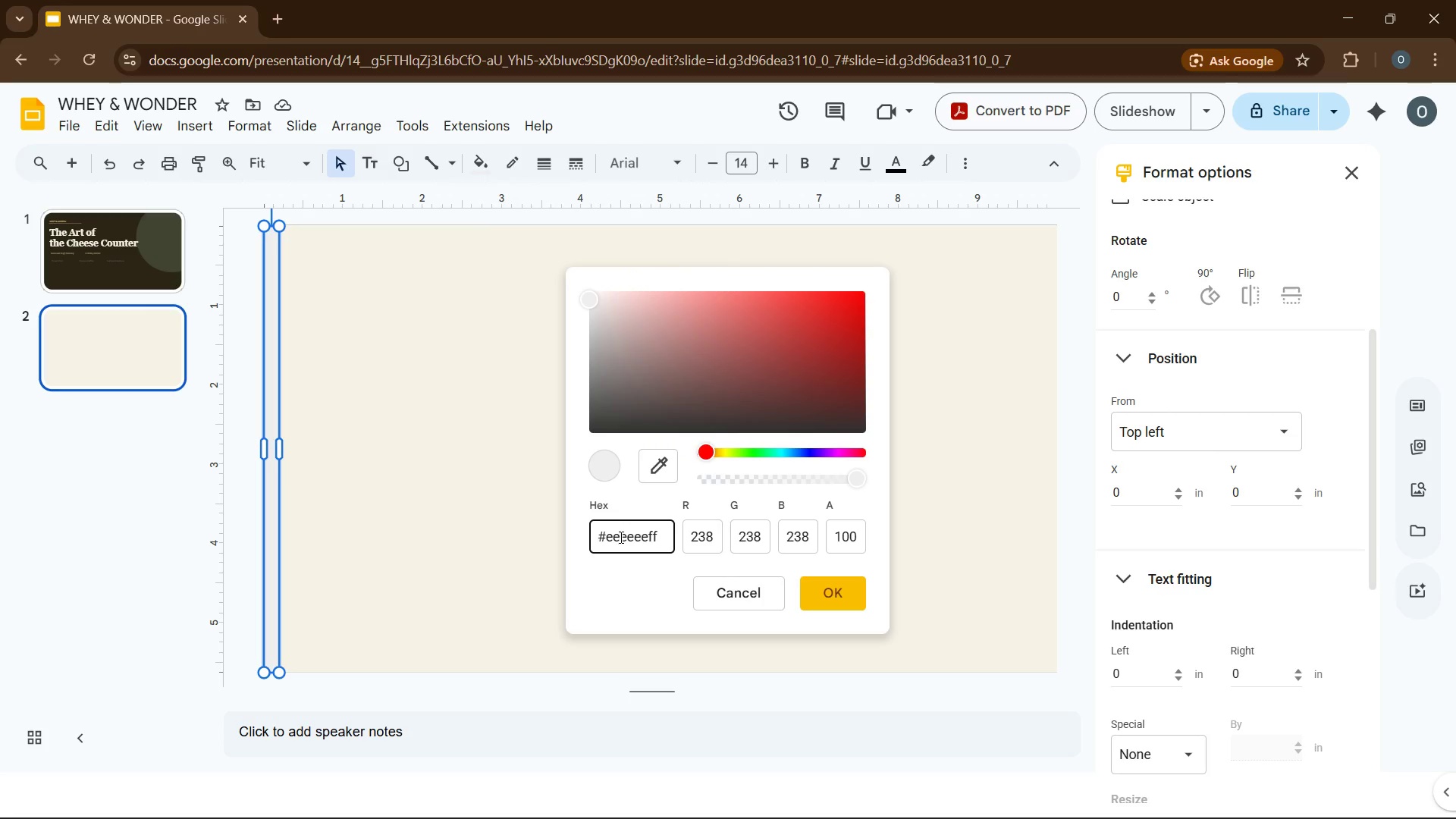 
double_click([620, 536])
 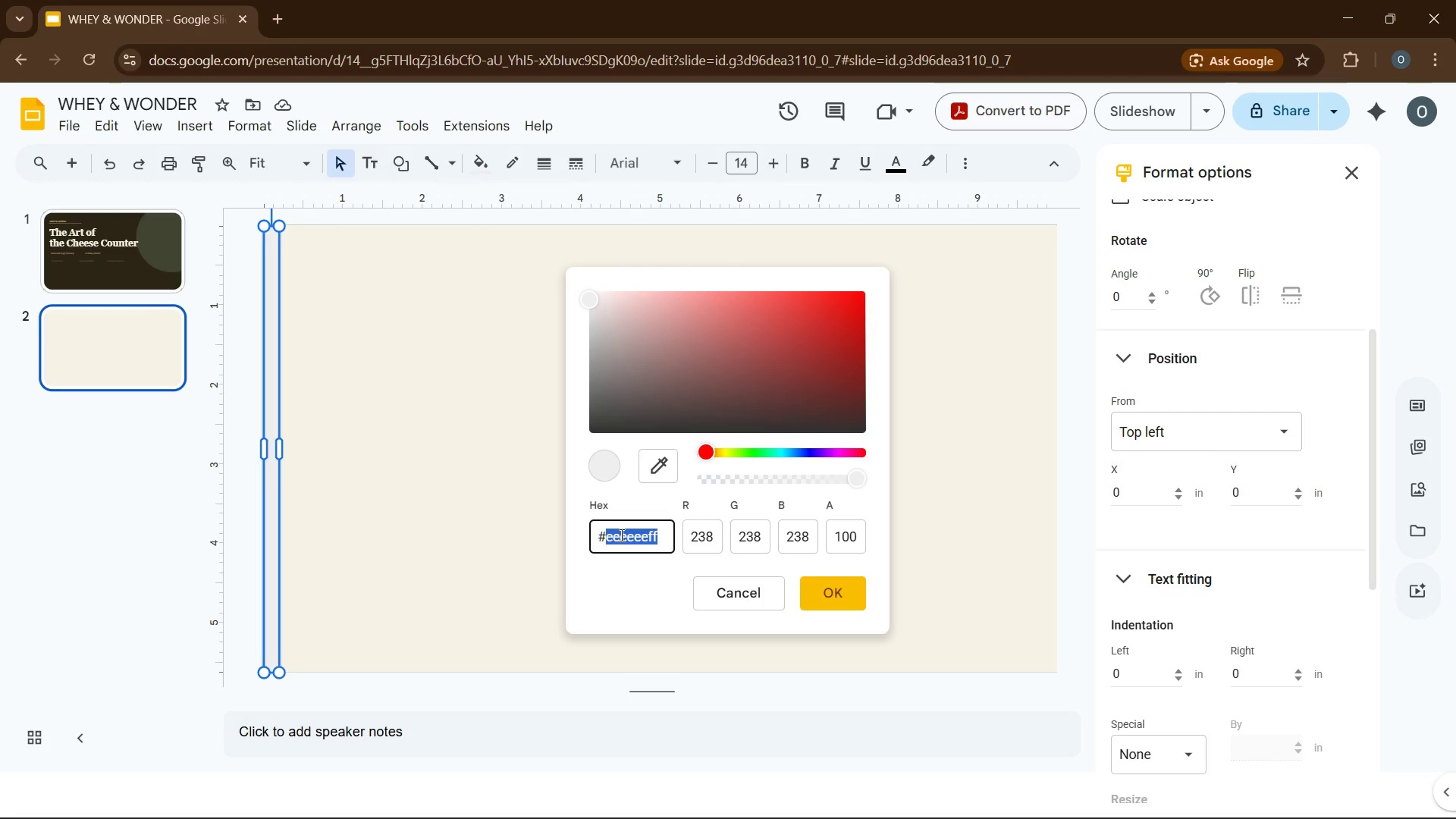 
type(7a7)
key(Backspace)
type(9e7e)
 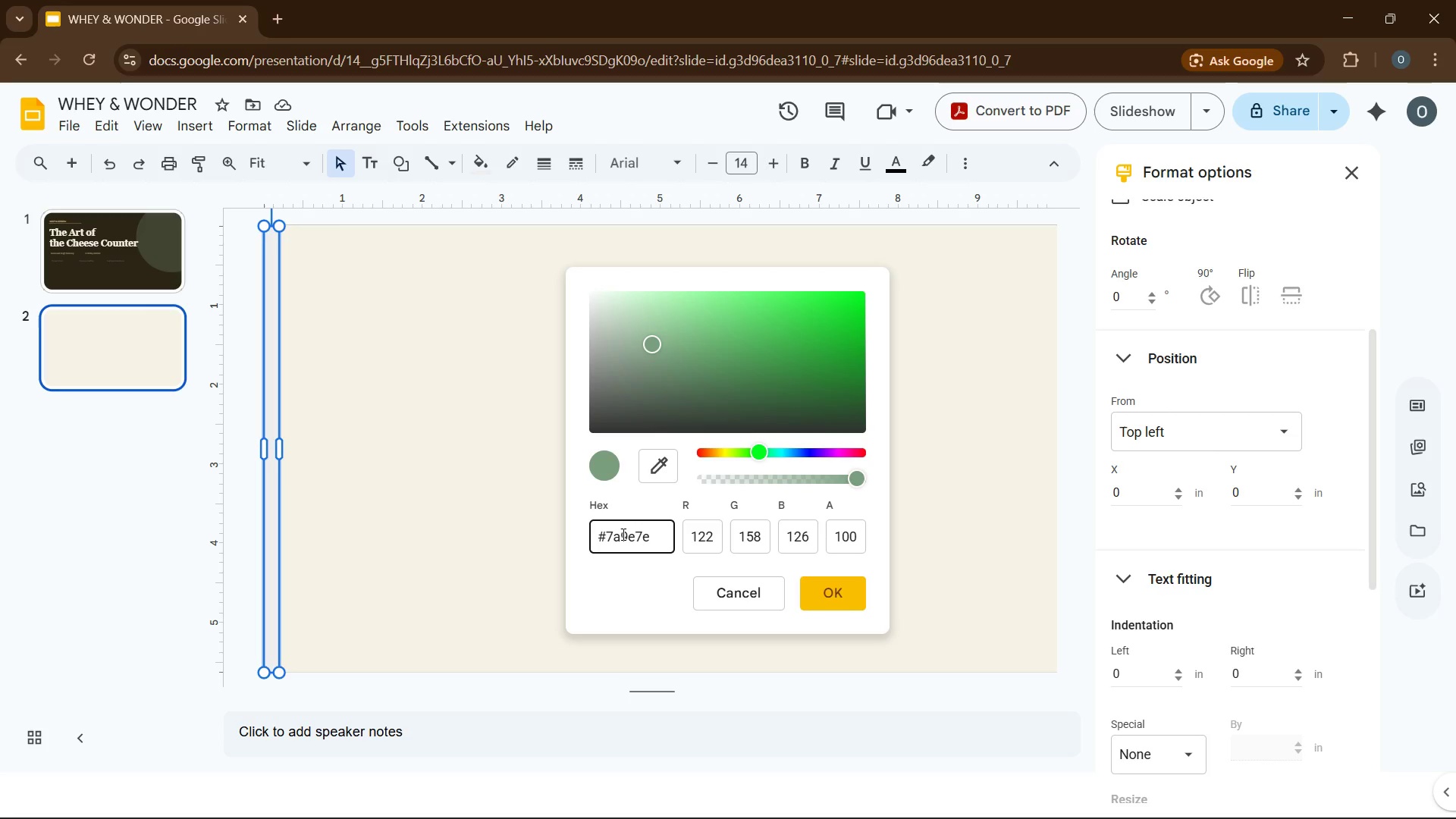 
wait(7.75)
 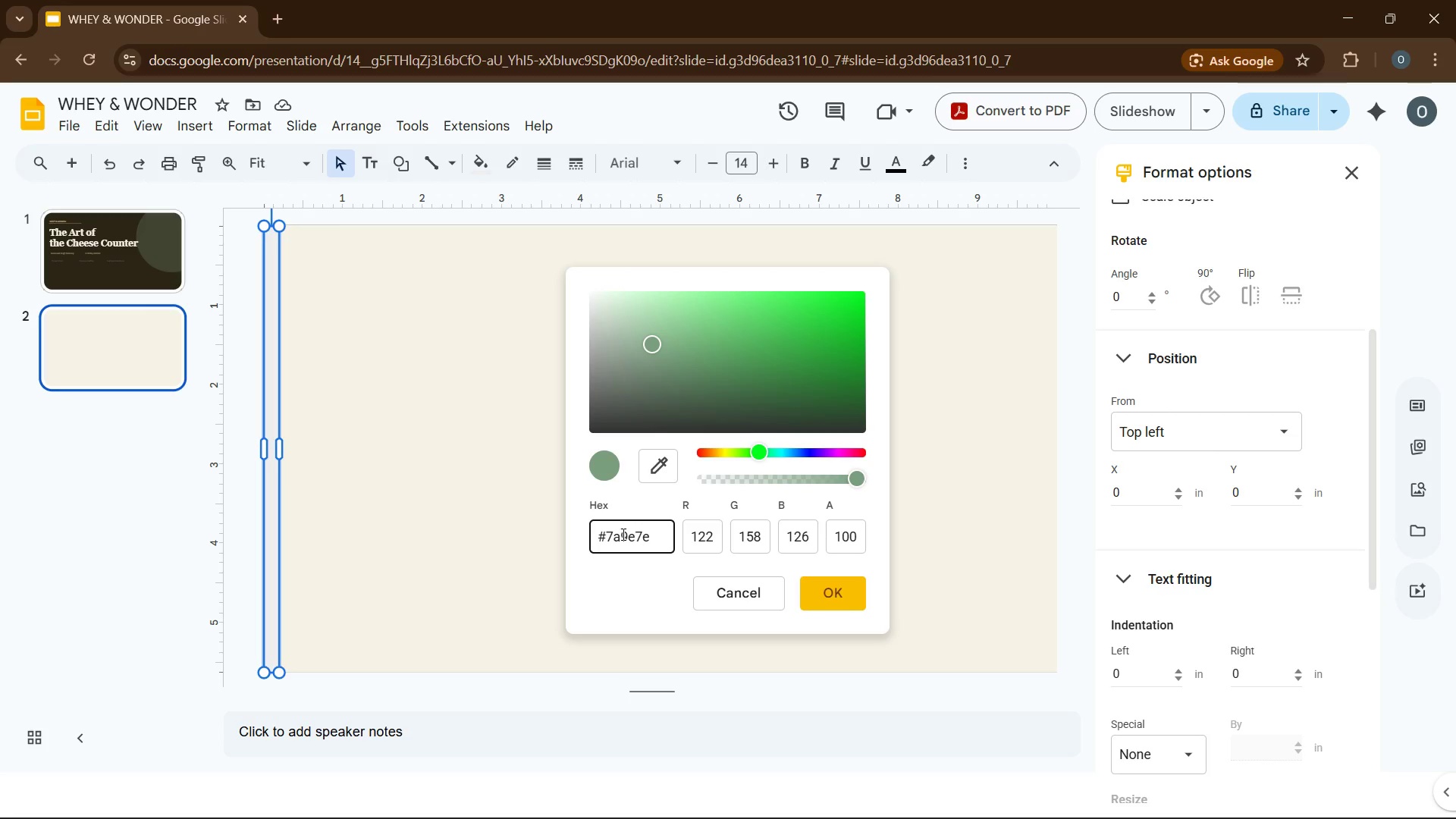 
left_click([814, 598])
 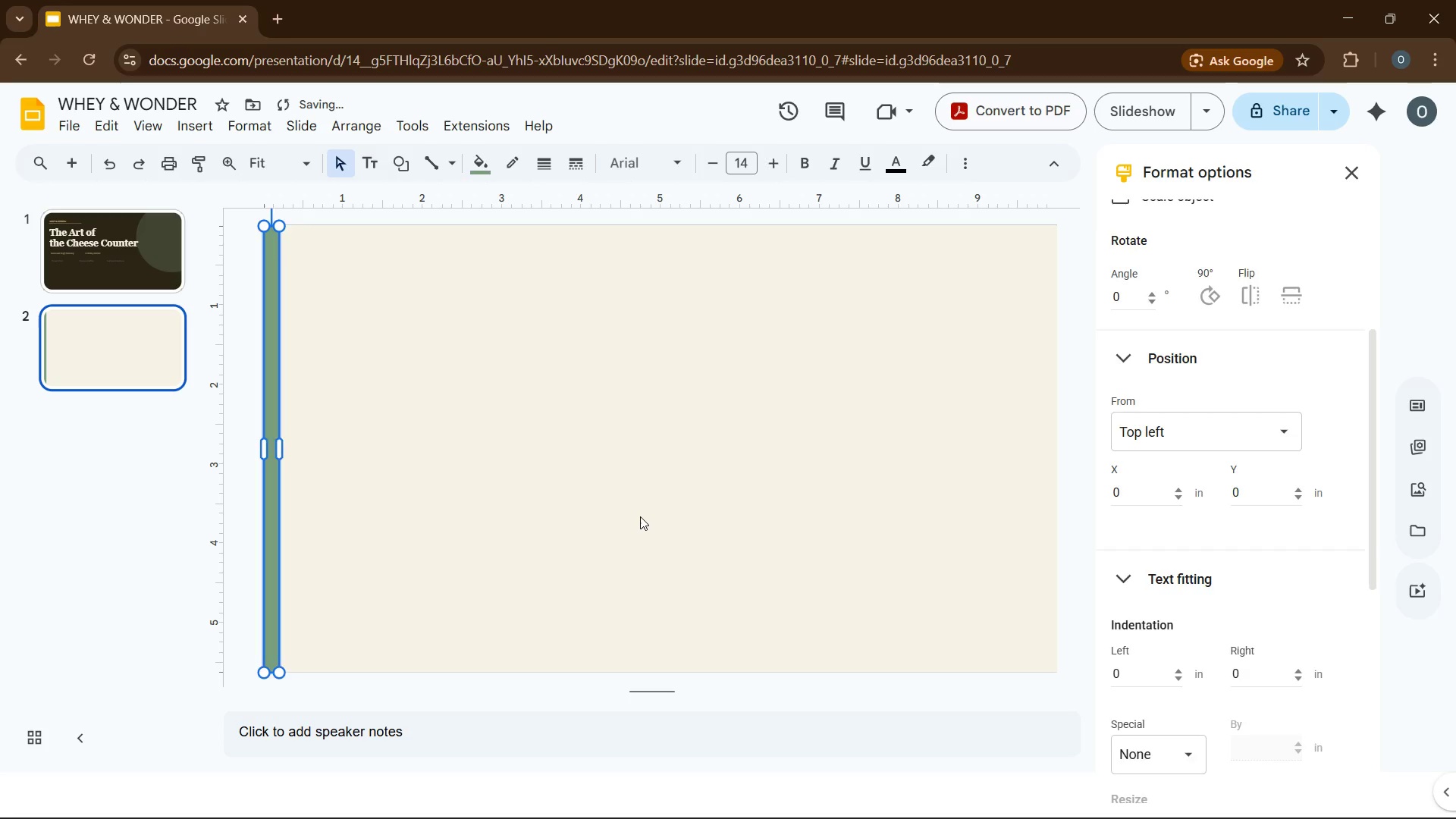 
left_click([640, 516])
 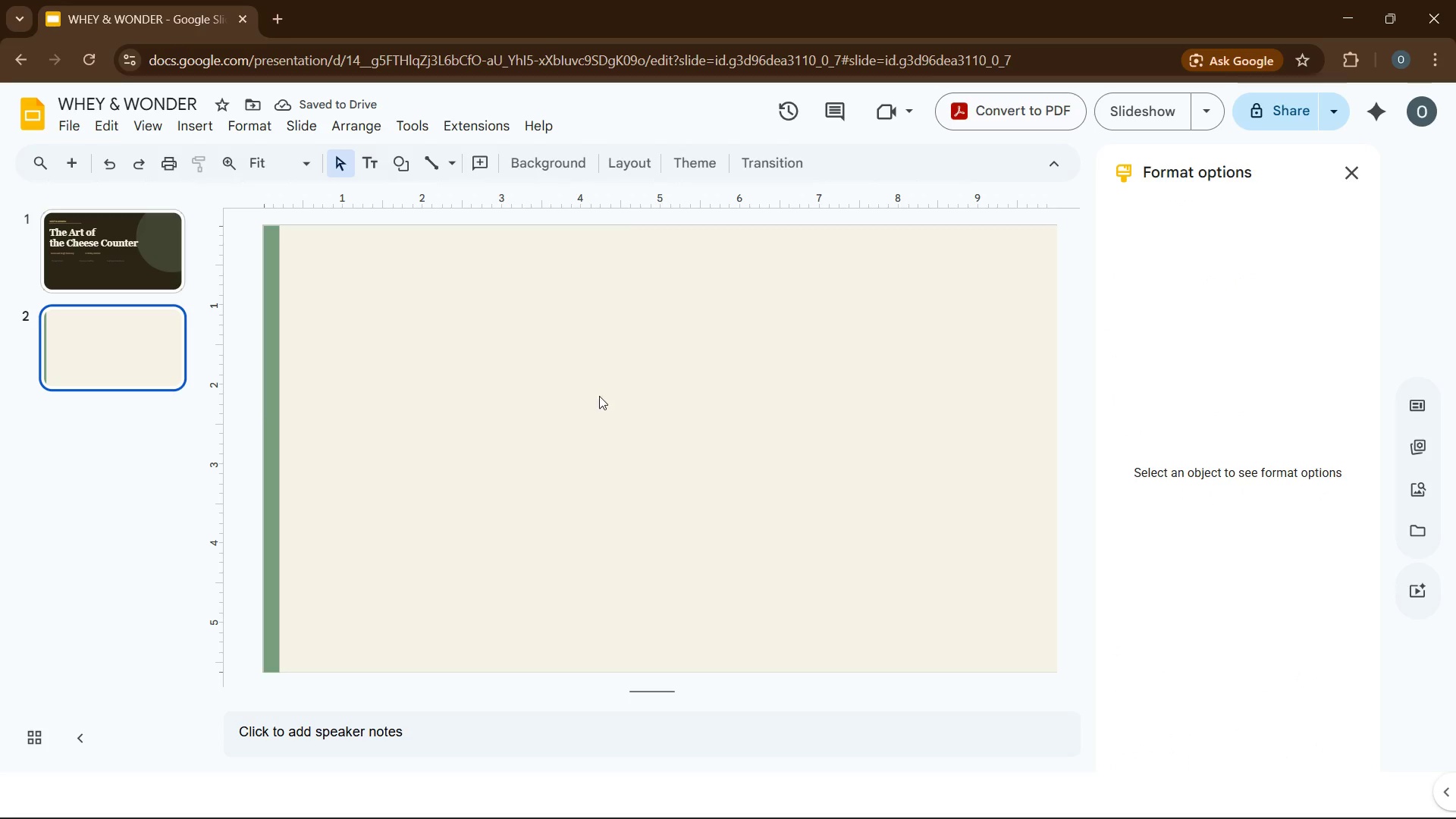 
wait(8.88)
 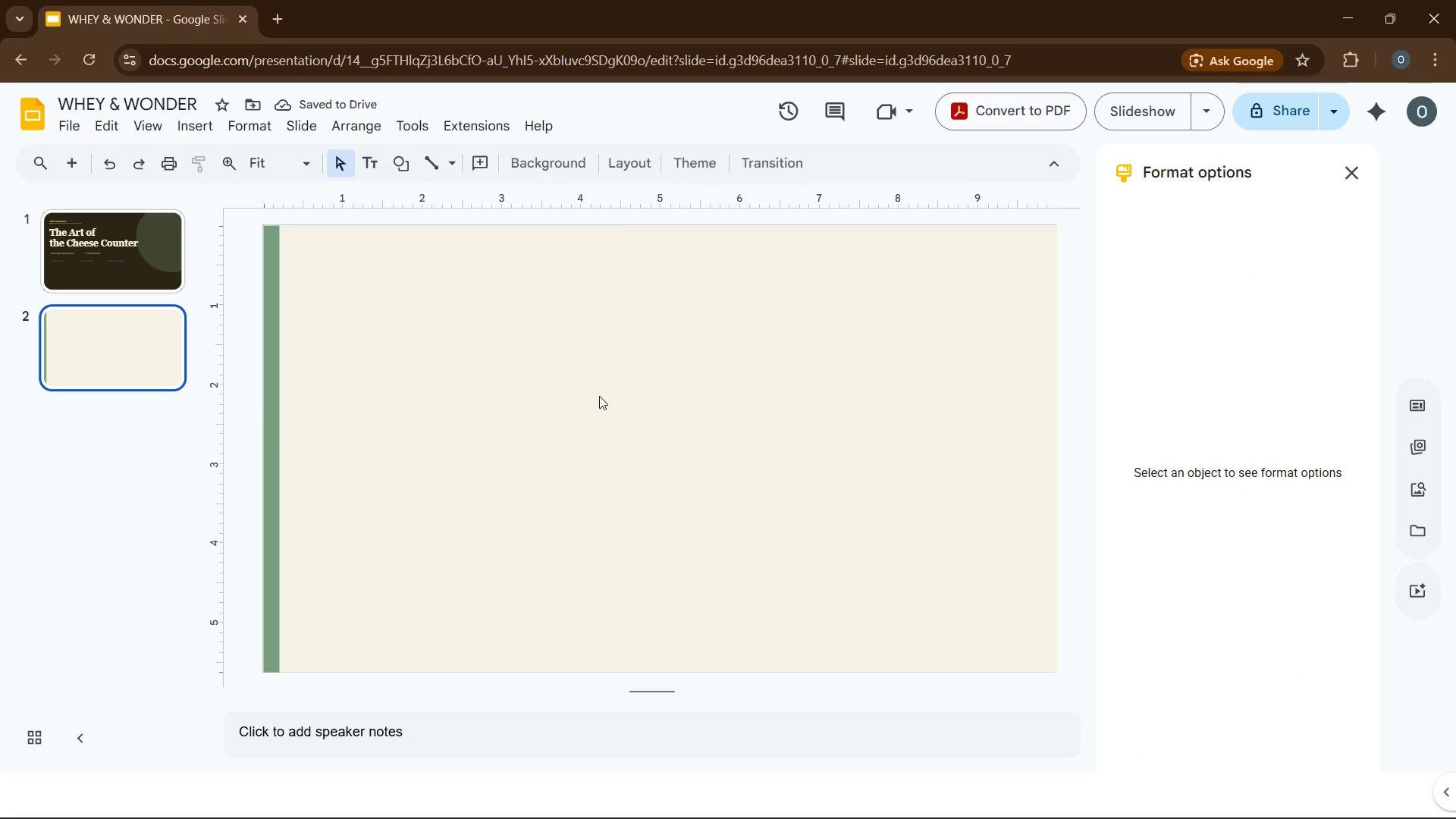 
mouse_move([192, 129])
 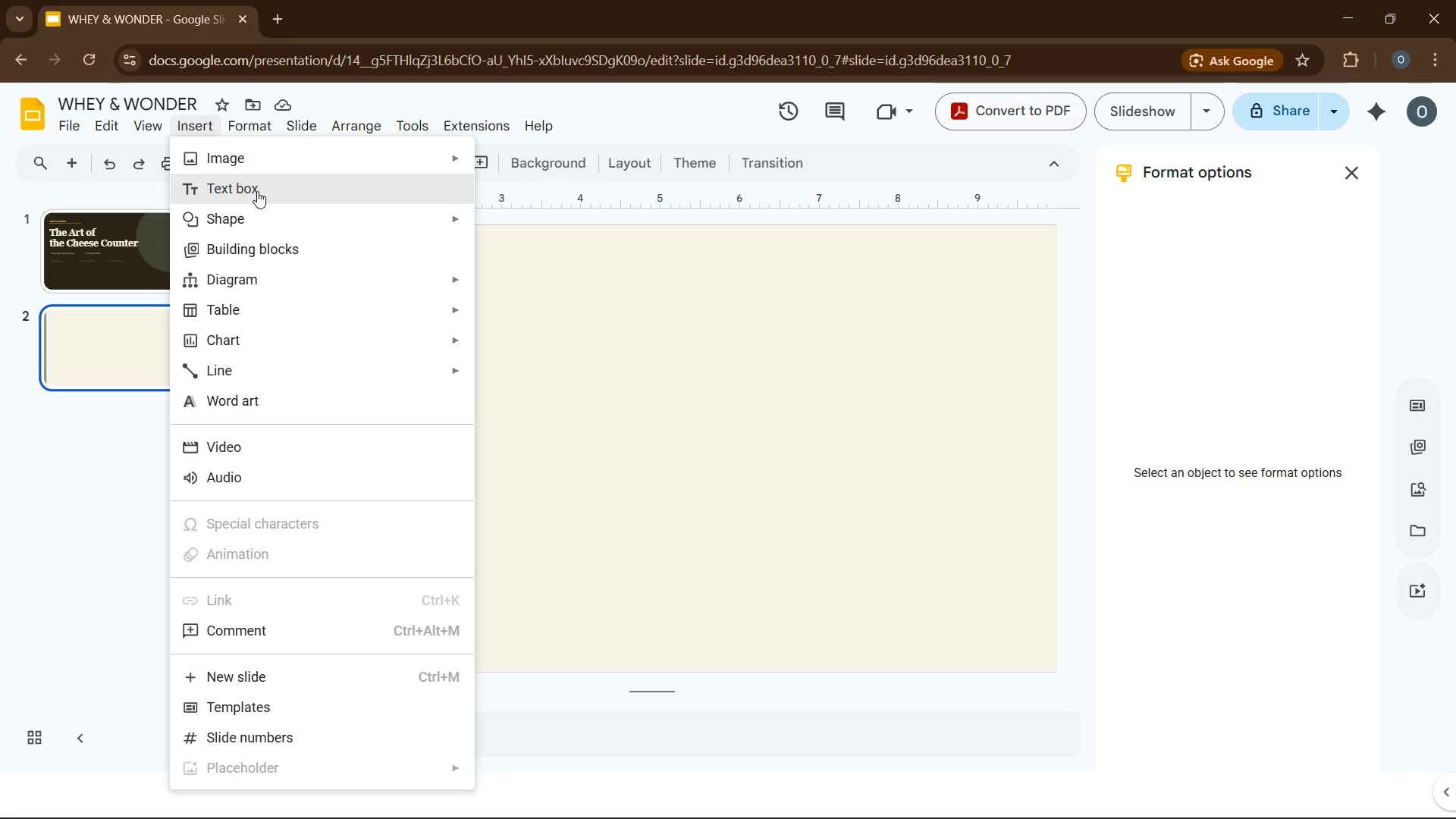 
left_click([257, 191])
 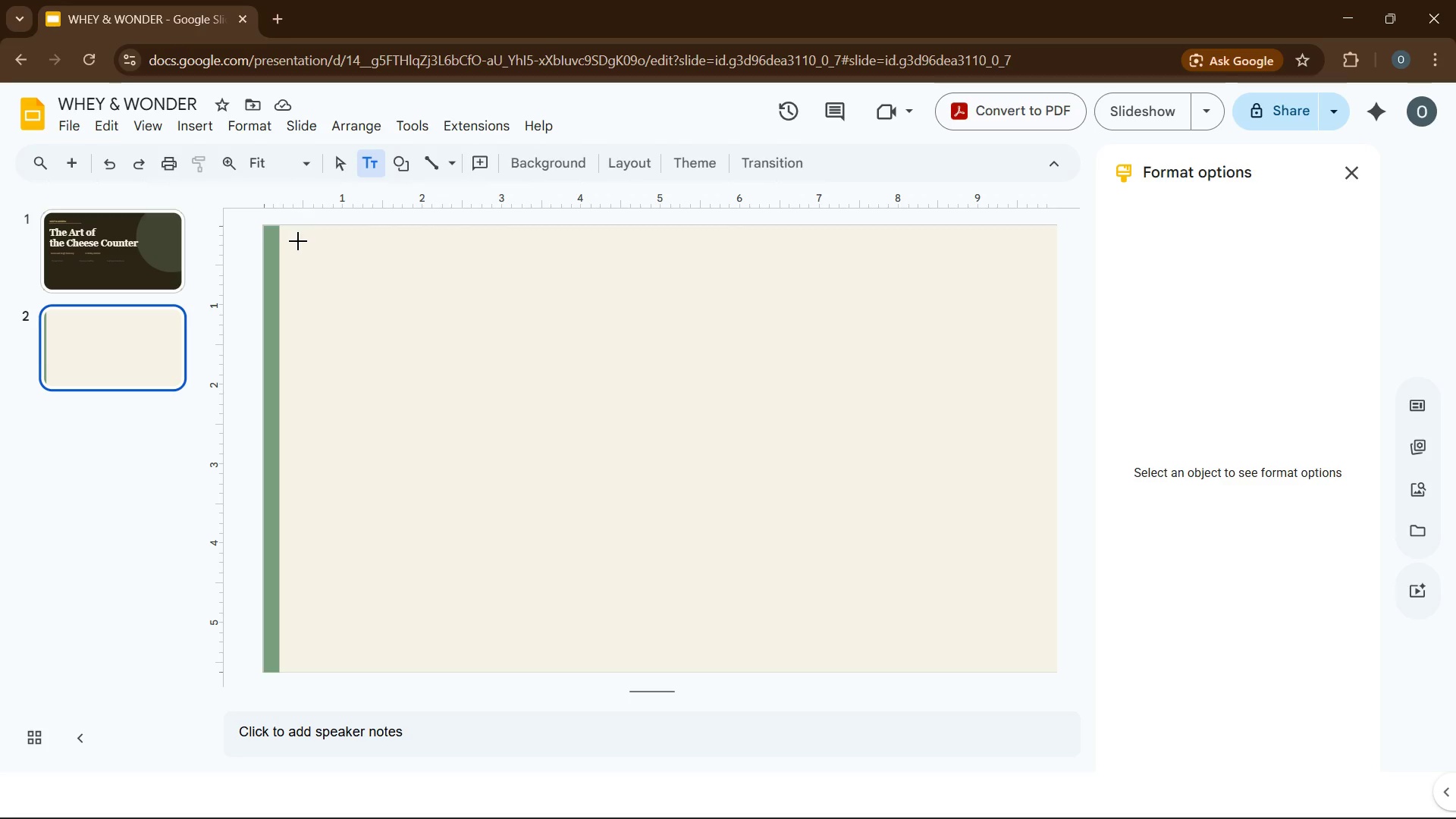 
left_click_drag(start_coordinate=[293, 240], to_coordinate=[1010, 325])
 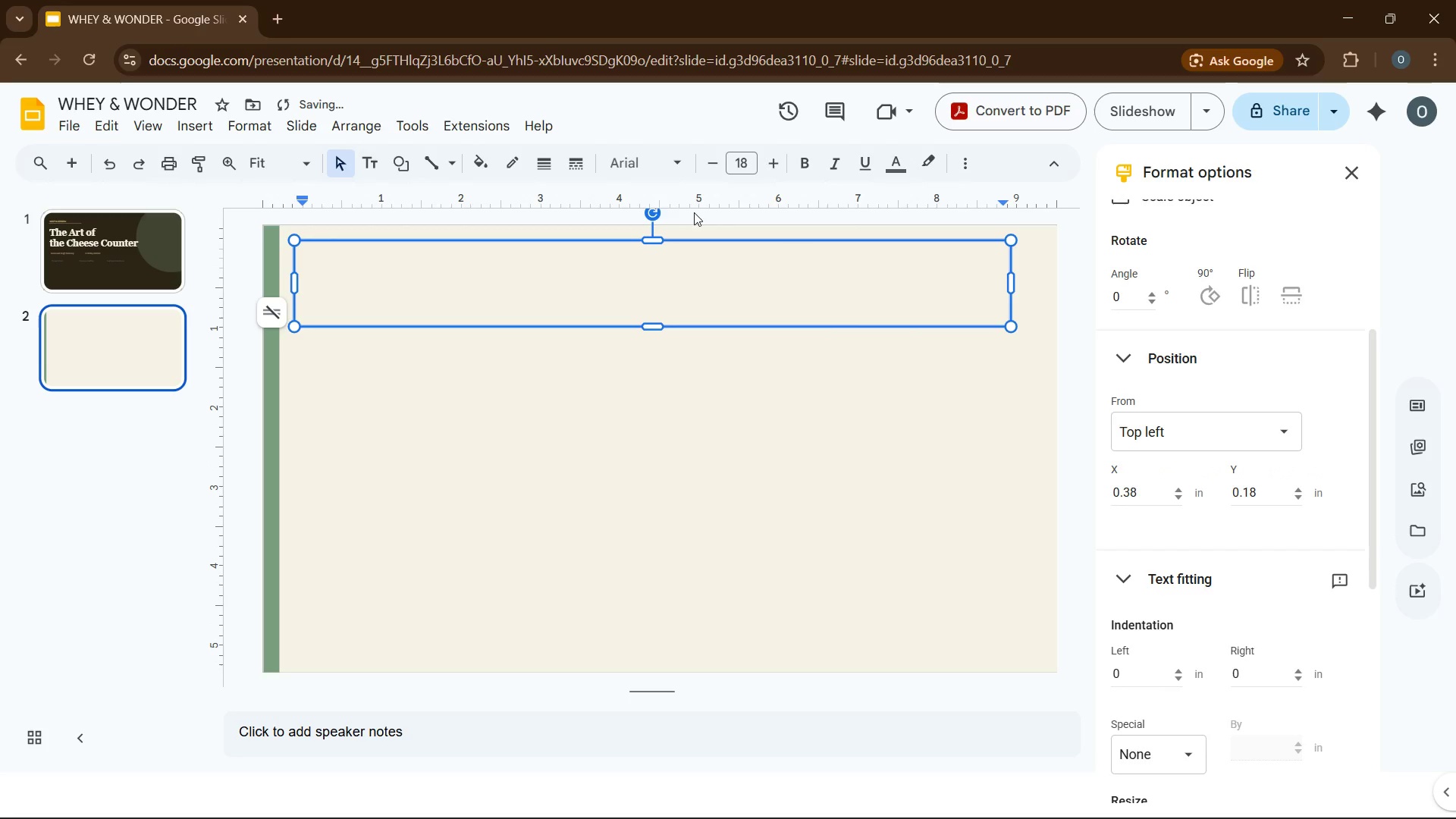 
left_click([647, 156])
 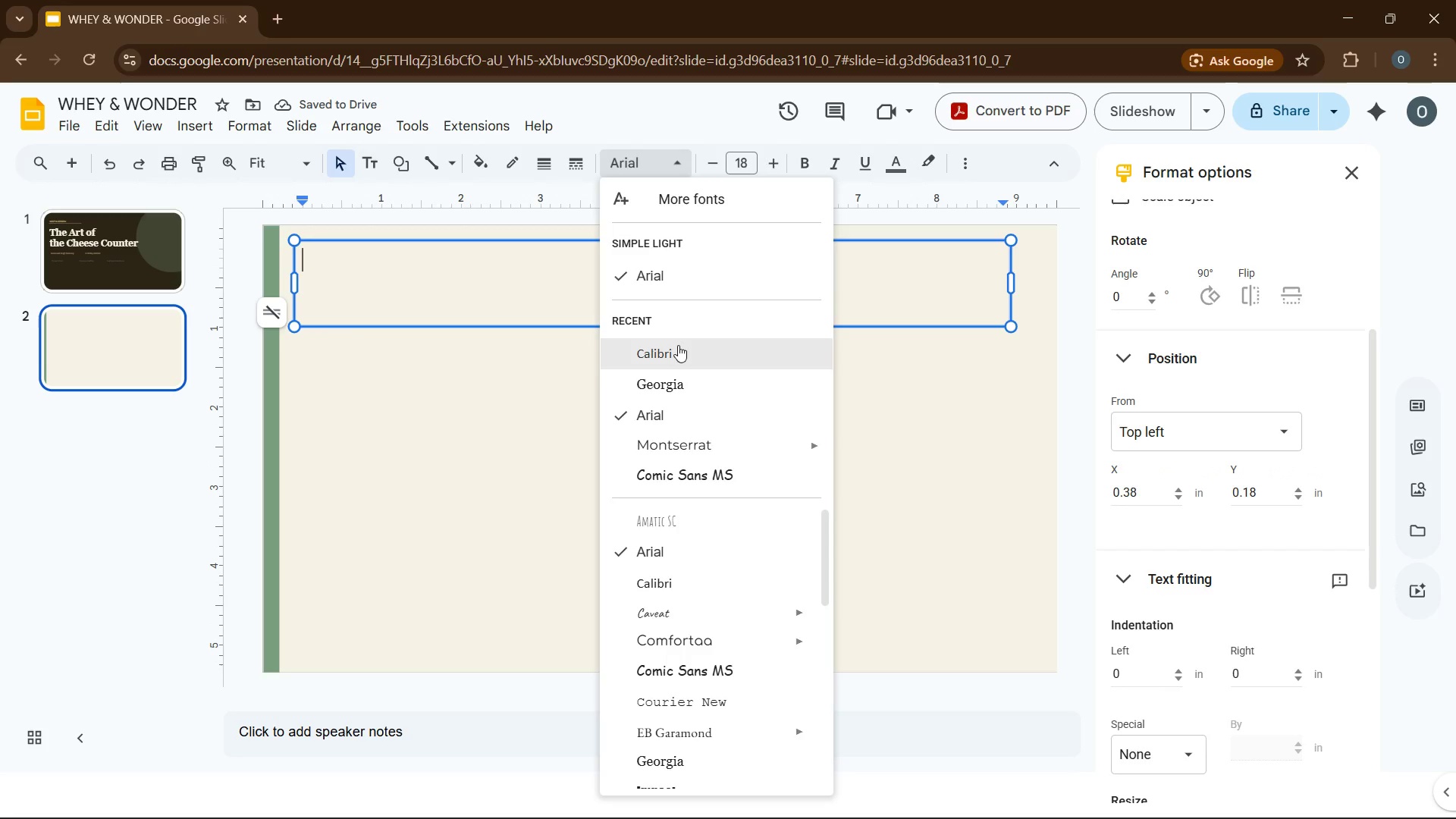 
left_click([678, 345])
 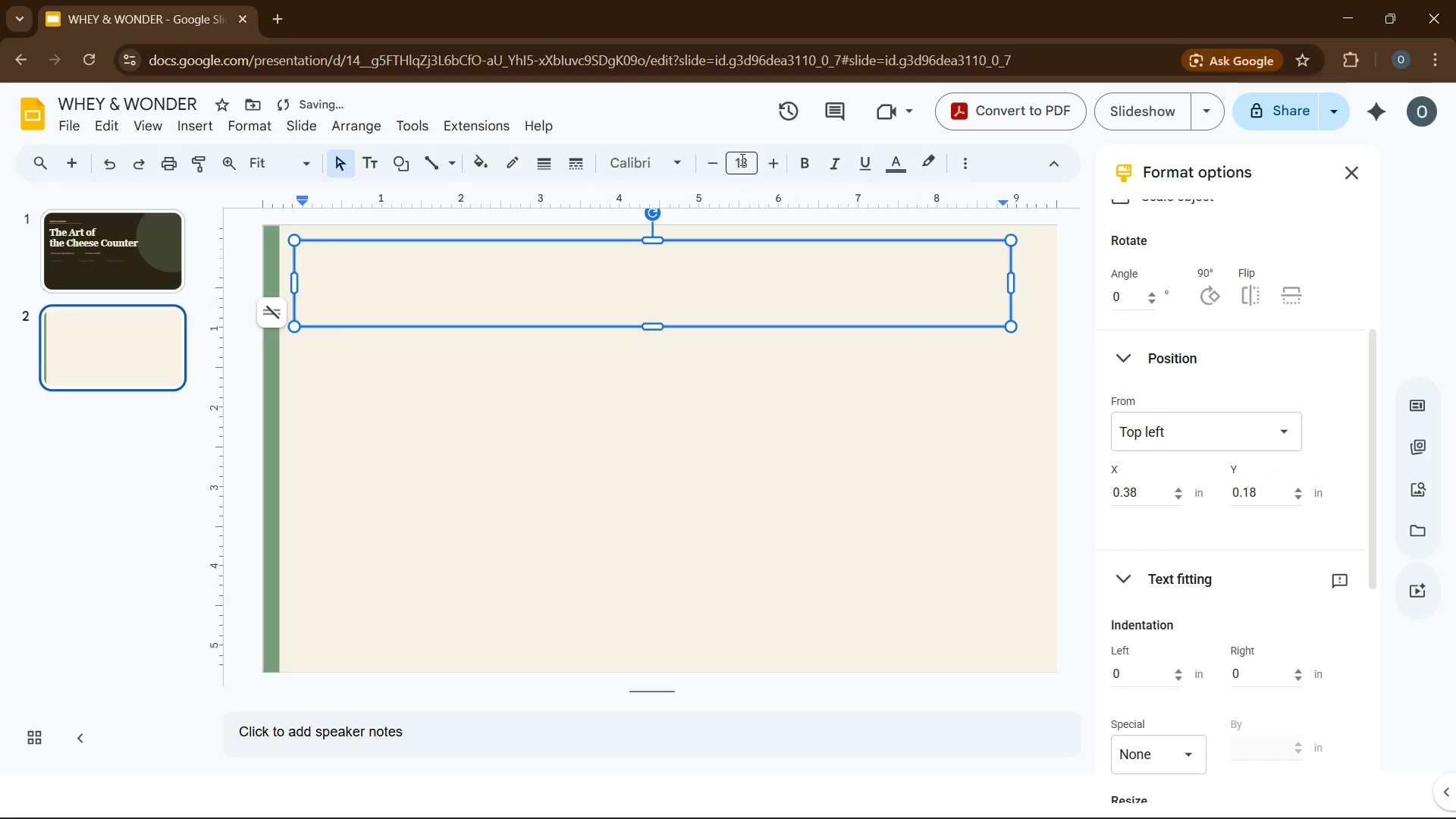 
left_click([741, 159])
 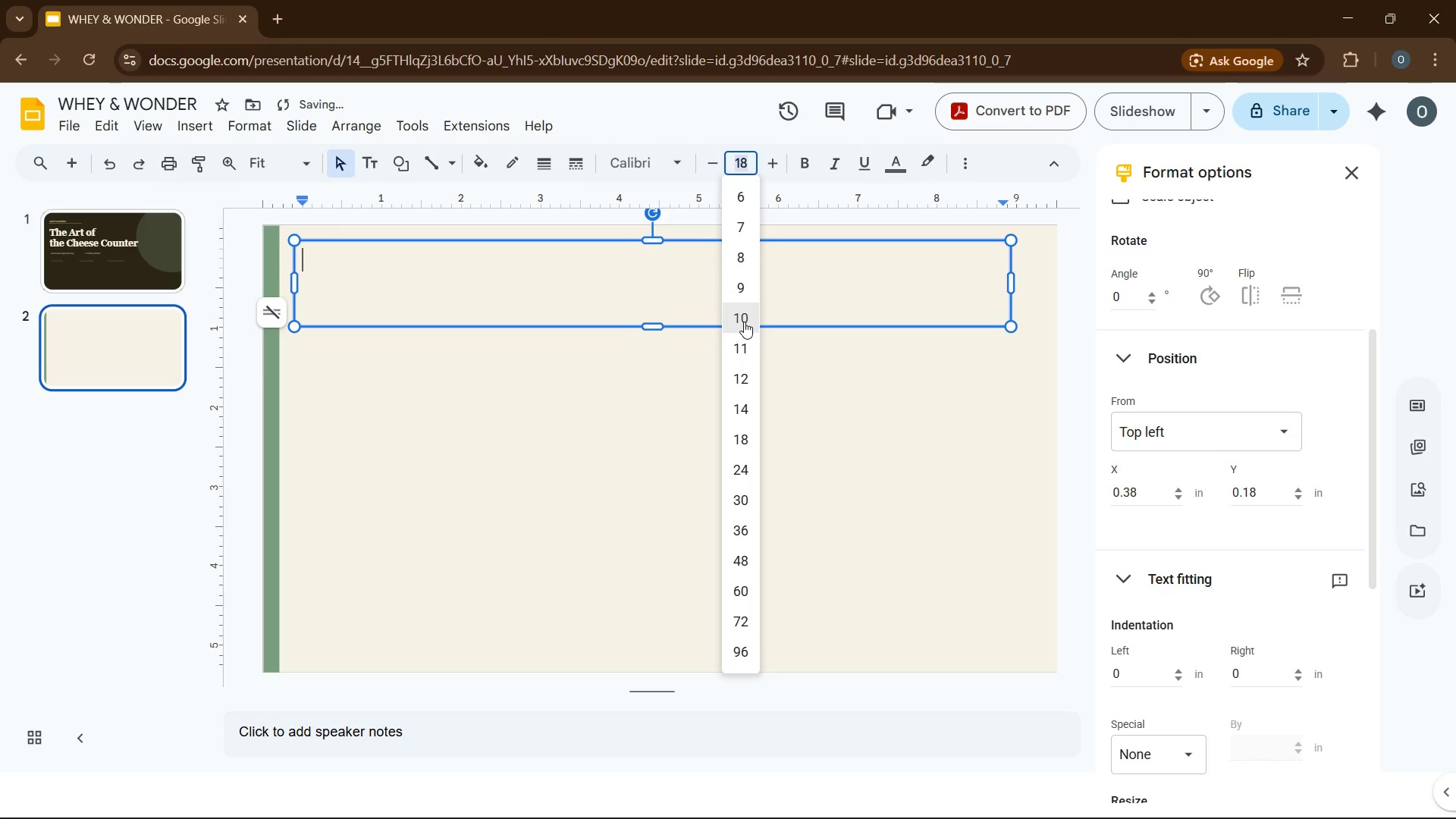 
left_click([744, 322])
 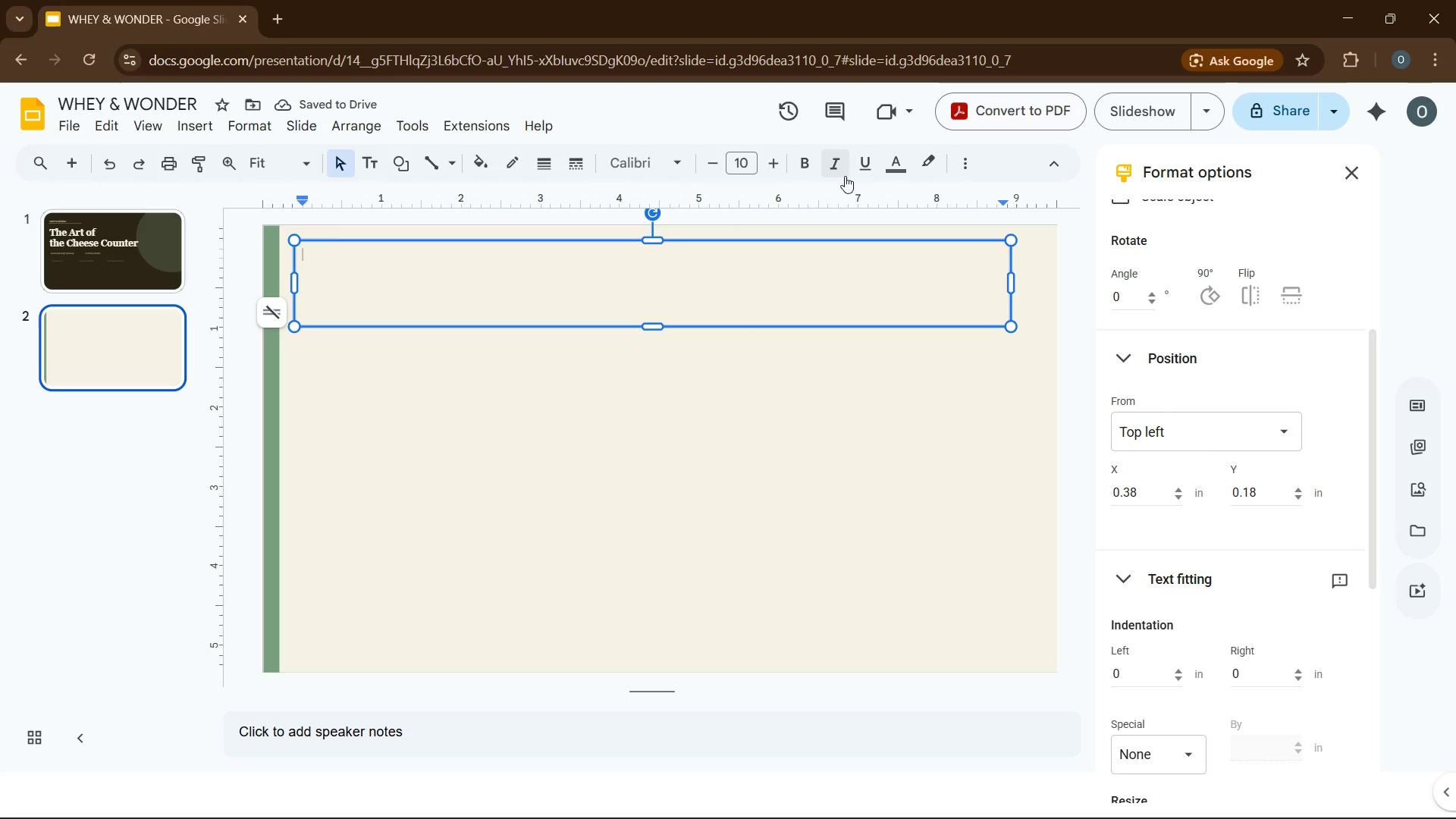 
left_click([808, 171])
 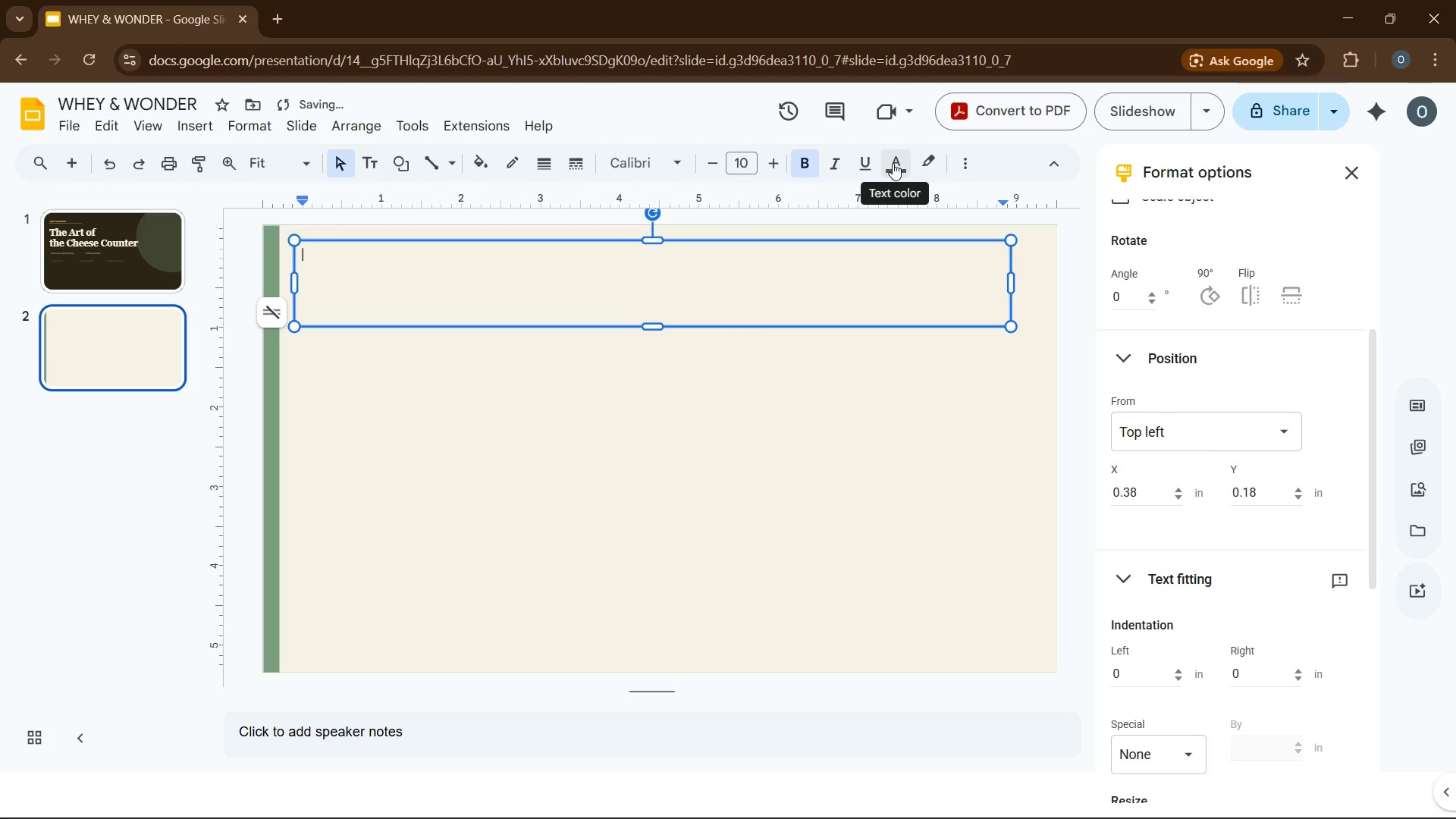 
left_click([894, 163])
 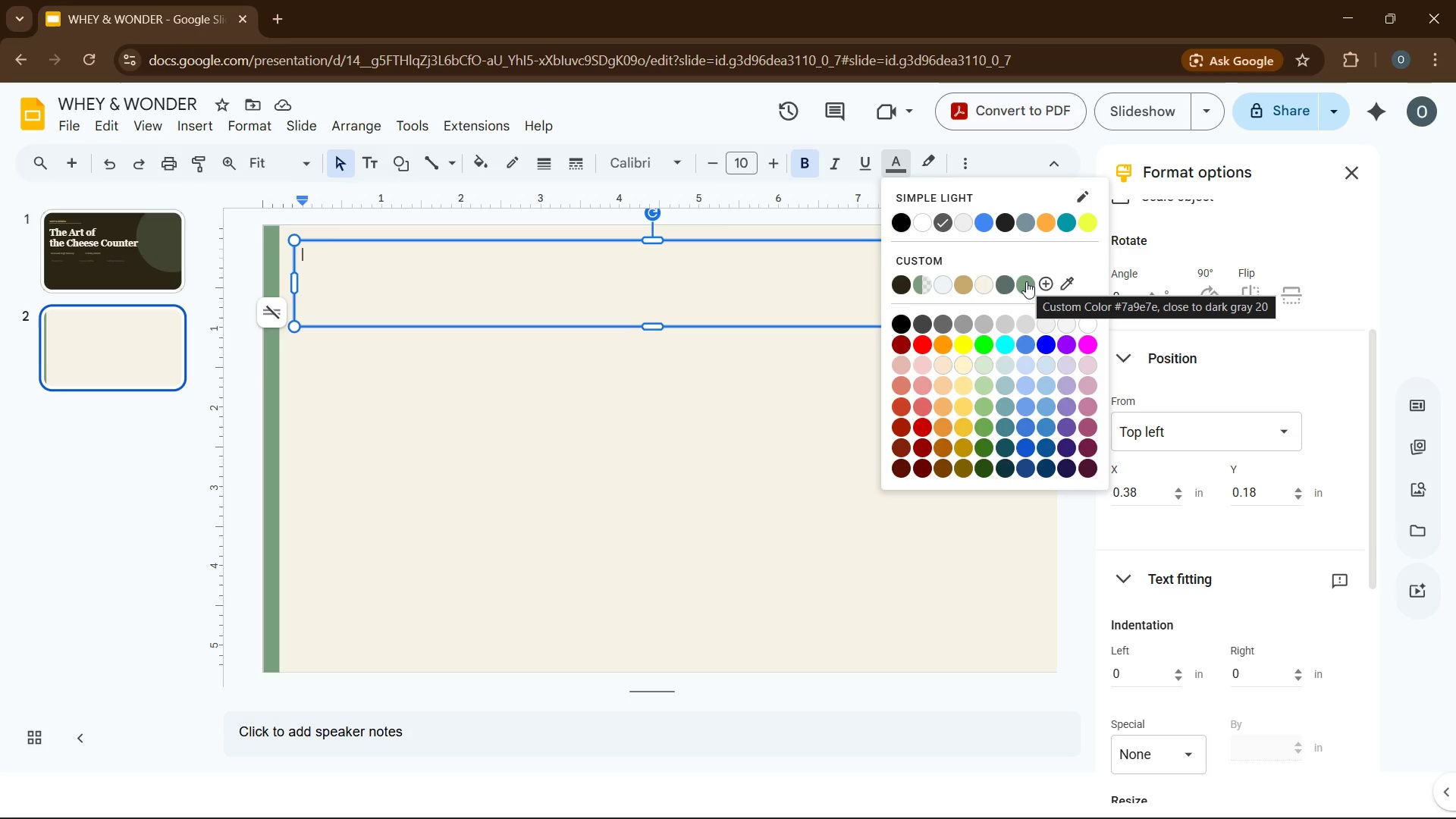 
wait(6.2)
 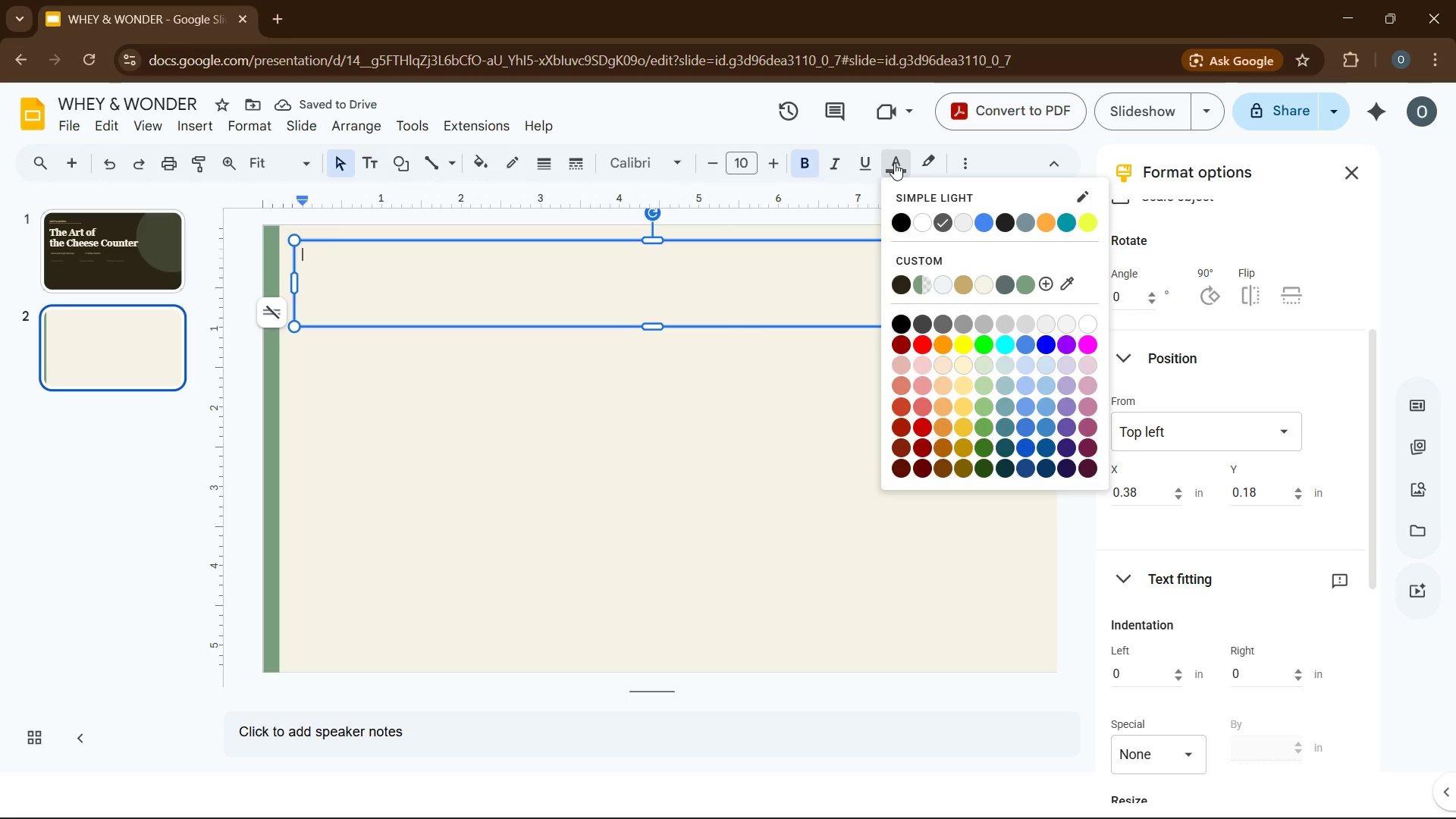 
left_click([1026, 281])
 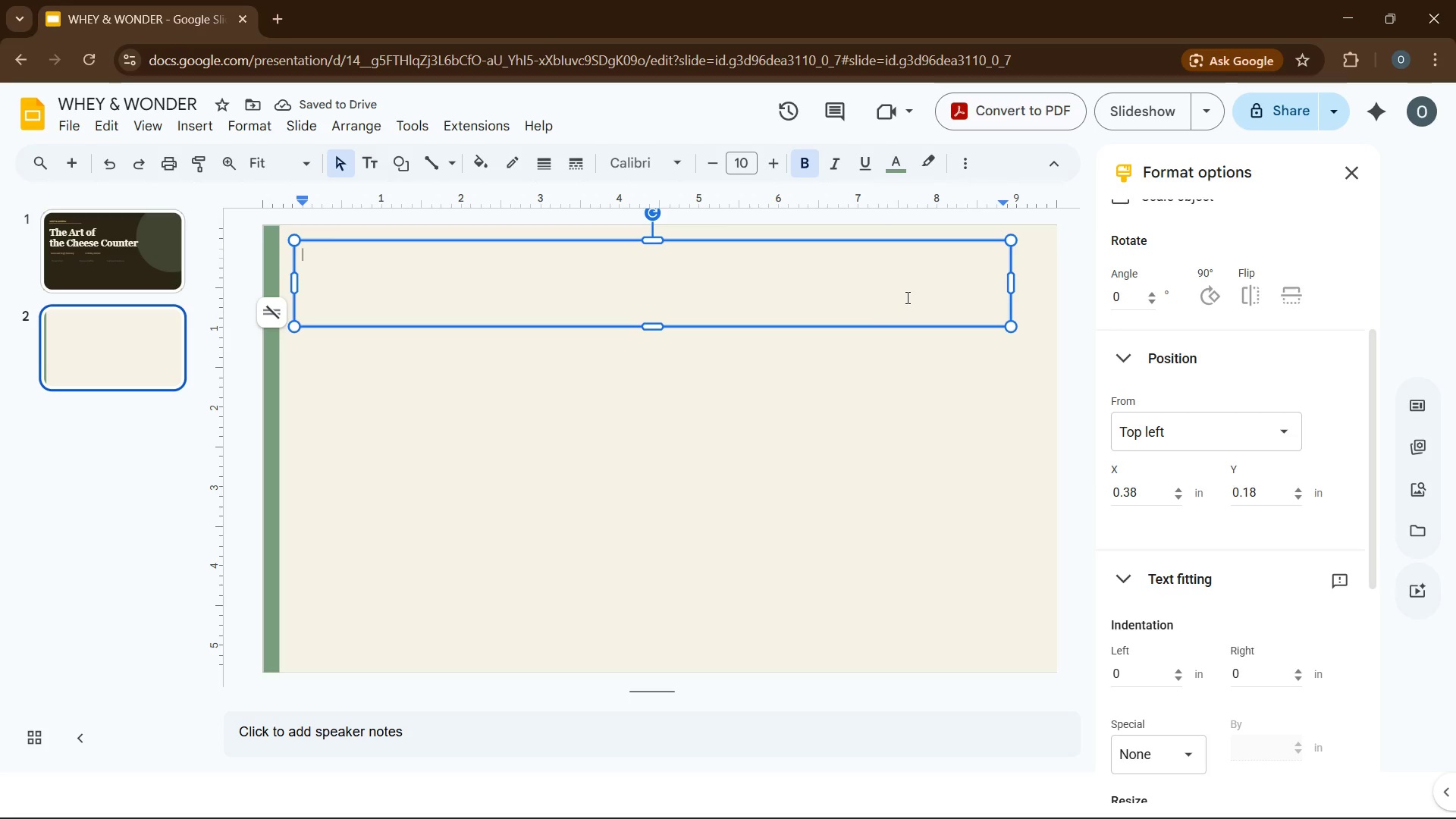 
wait(9.09)
 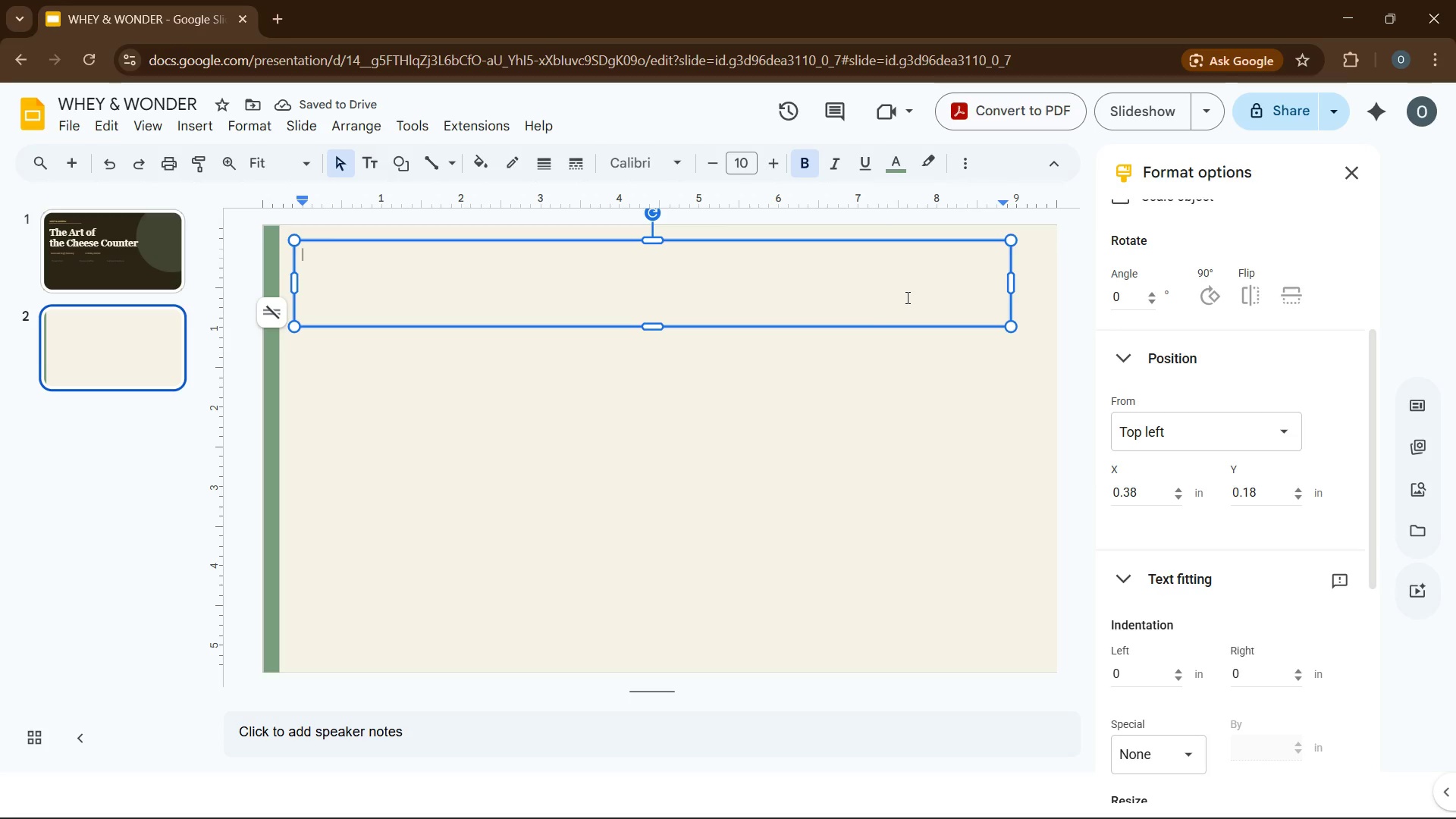 
type(INTRODUCTION TO THE SHOP)
 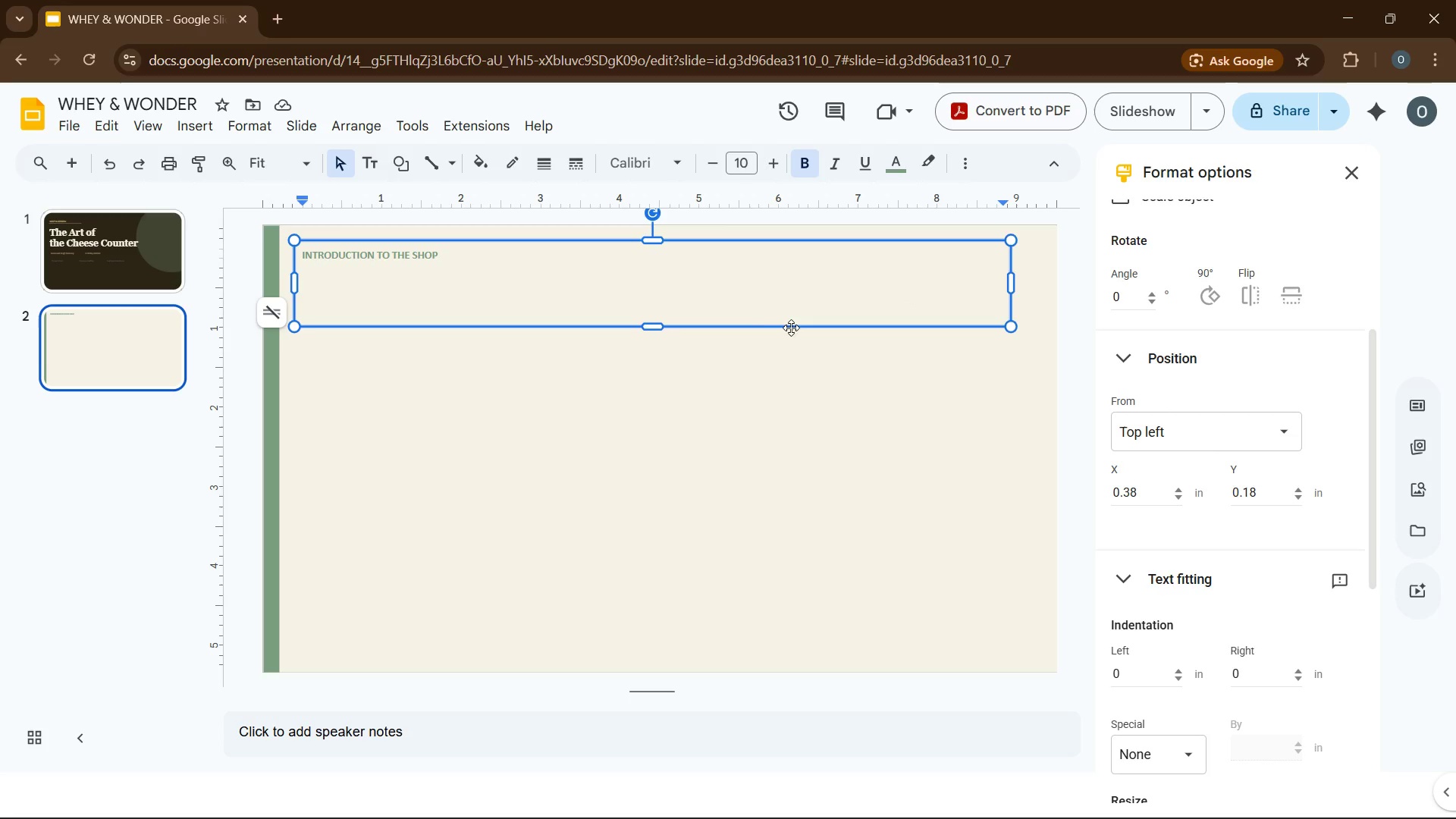 
wait(7.72)
 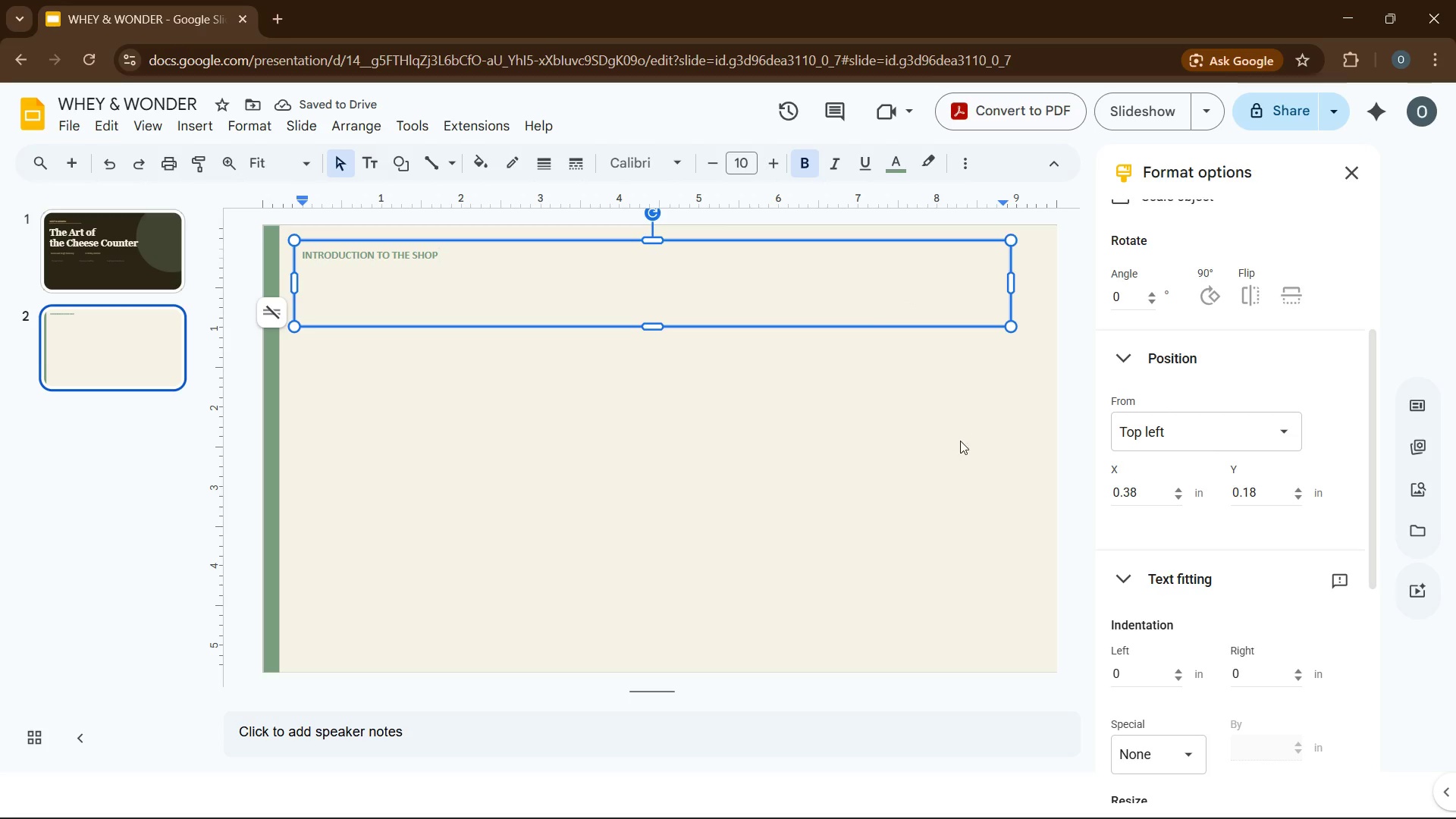 
left_click_drag(start_coordinate=[745, 322], to_coordinate=[736, 308])
 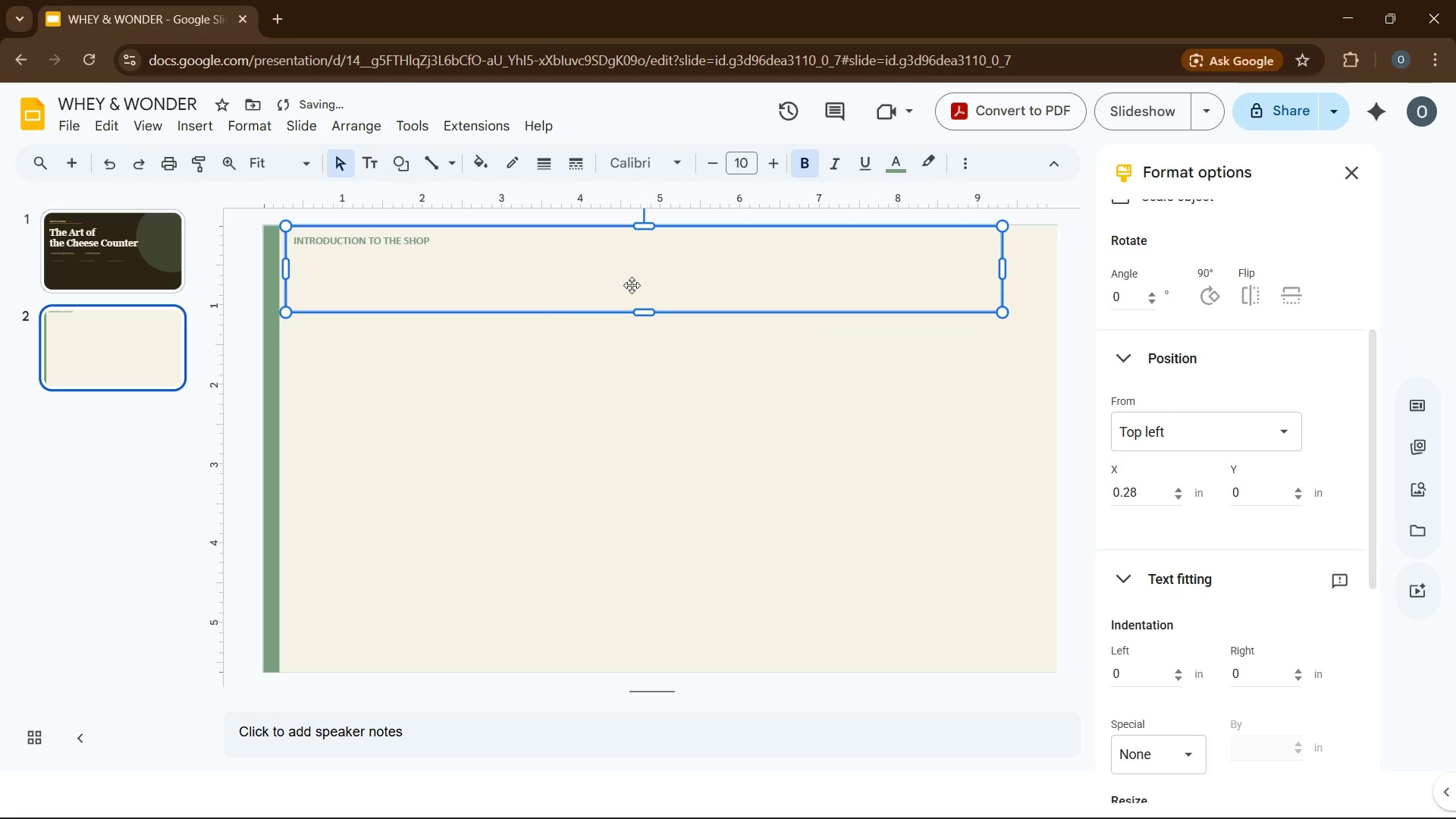 
left_click_drag(start_coordinate=[632, 285], to_coordinate=[623, 288])
 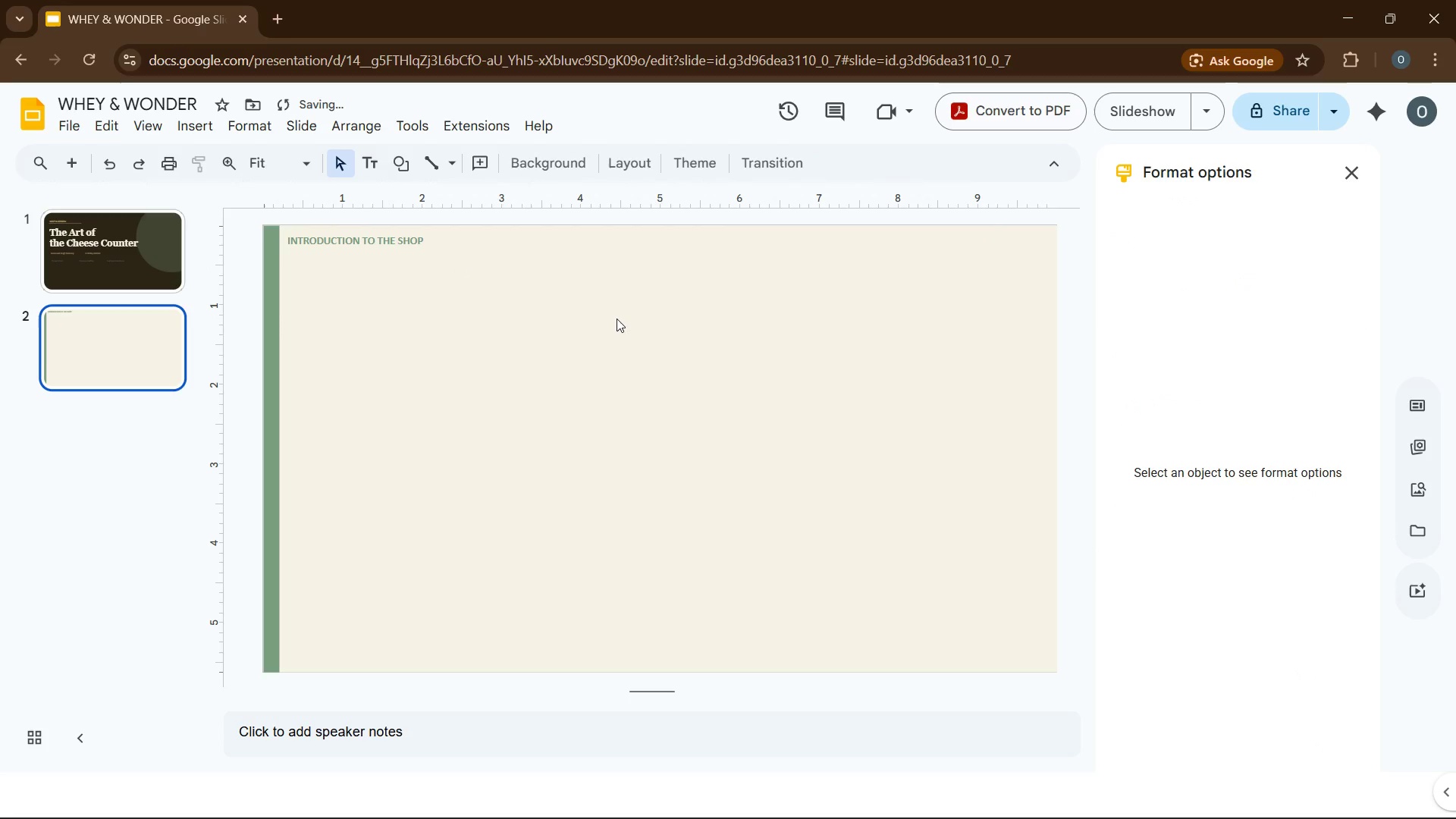 
left_click([617, 318])
 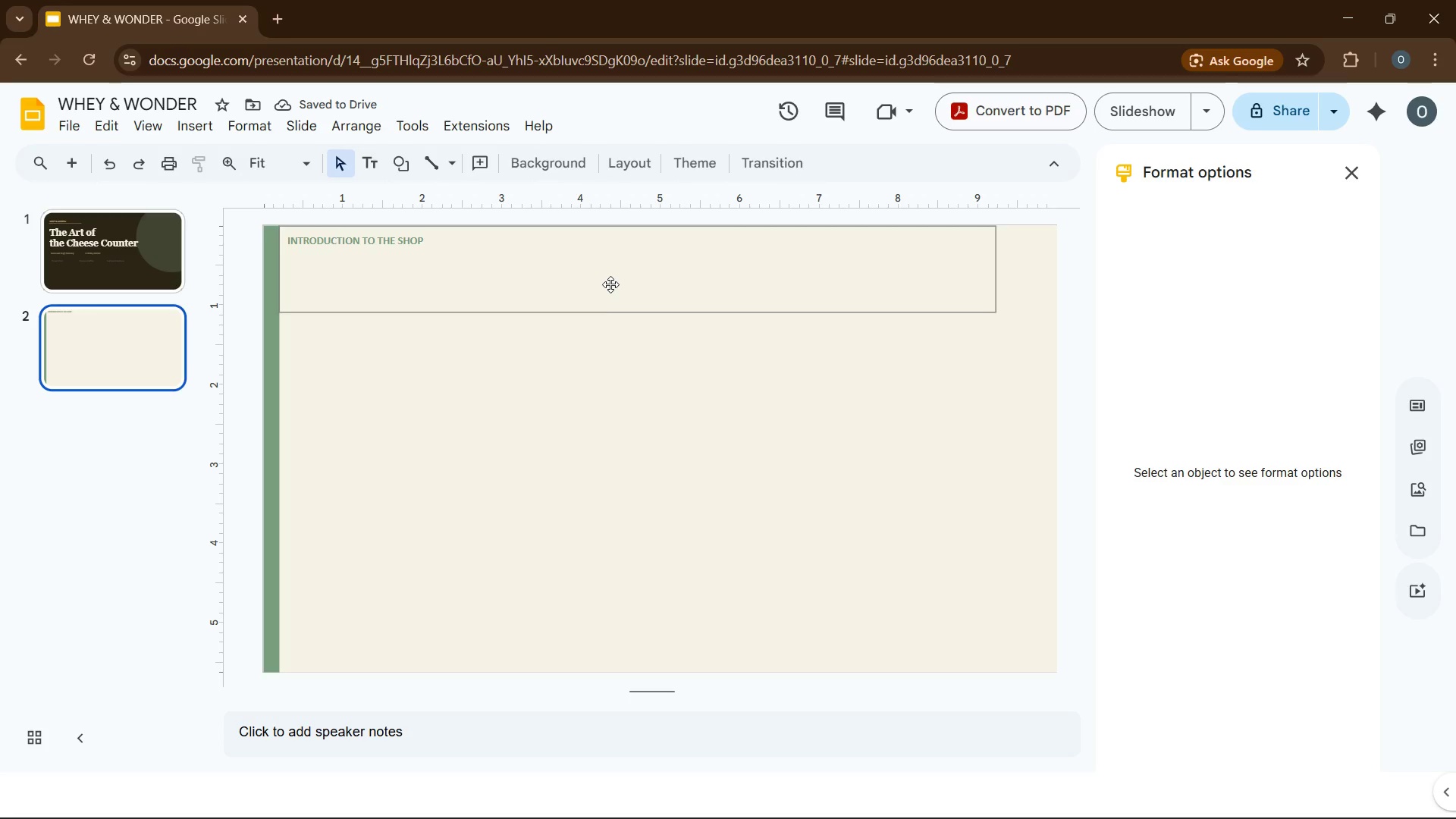 
left_click([610, 284])
 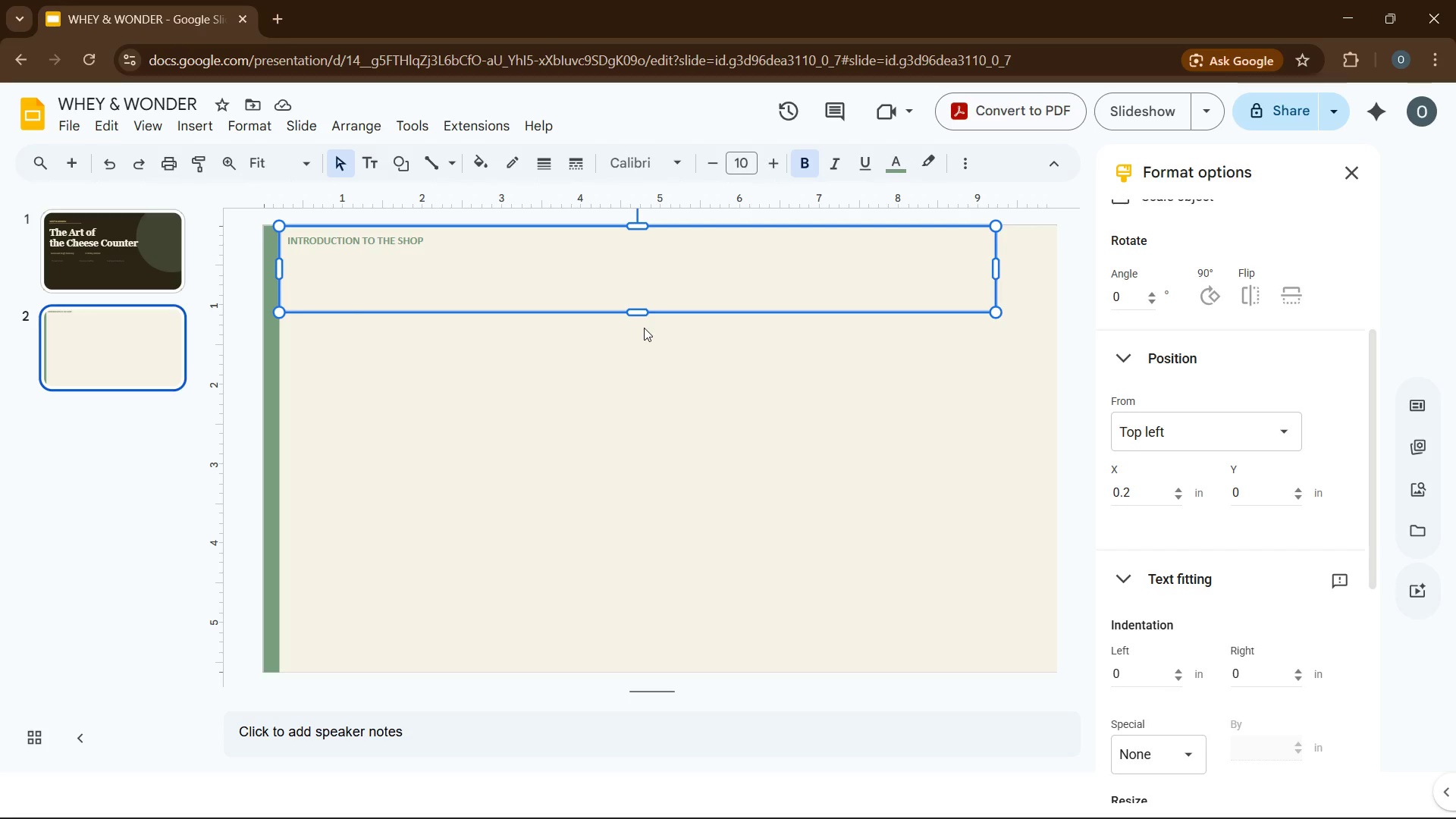 
wait(5.06)
 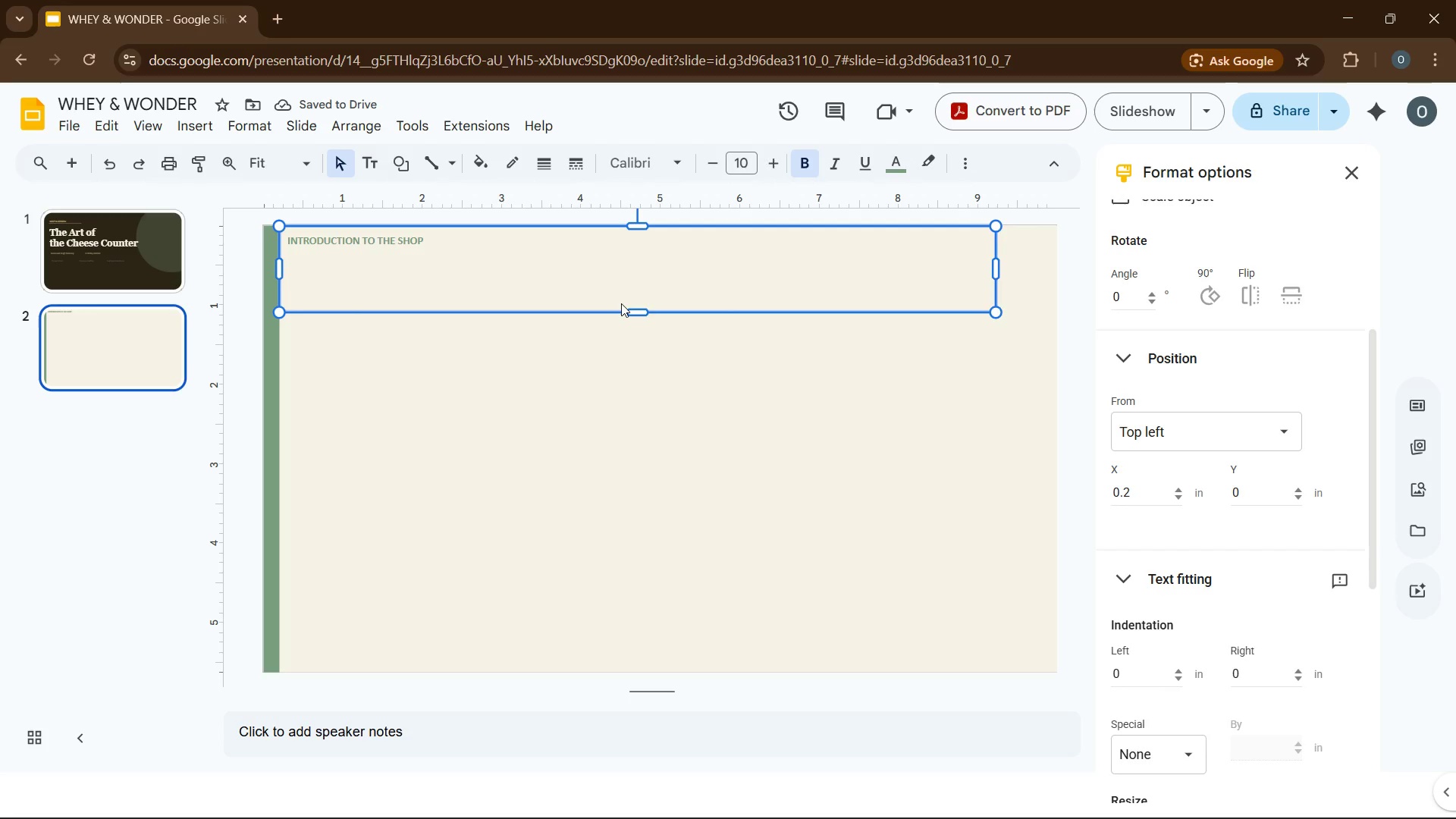 
left_click_drag(start_coordinate=[641, 311], to_coordinate=[637, 270])
 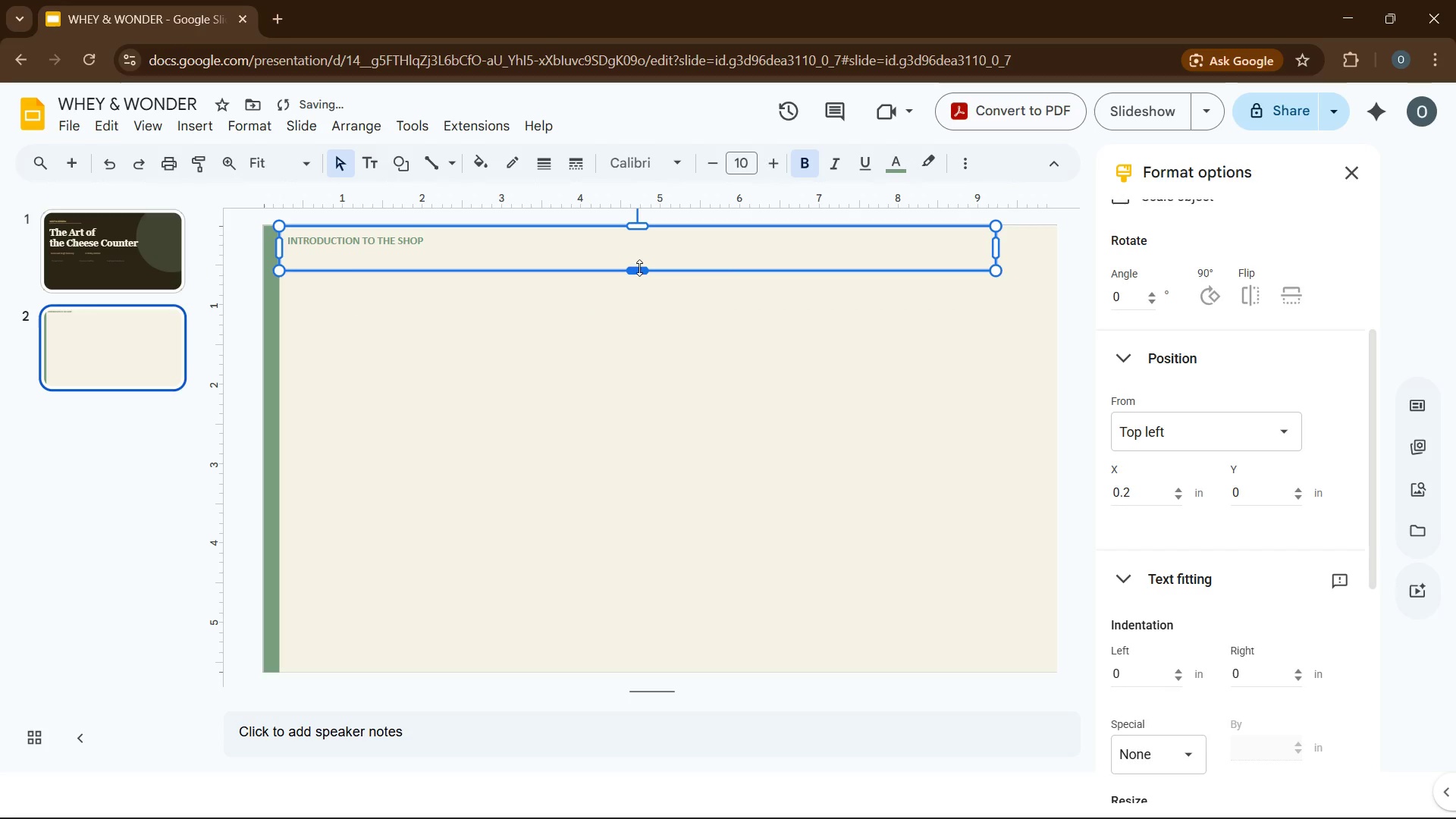 
left_click_drag(start_coordinate=[639, 268], to_coordinate=[642, 258])
 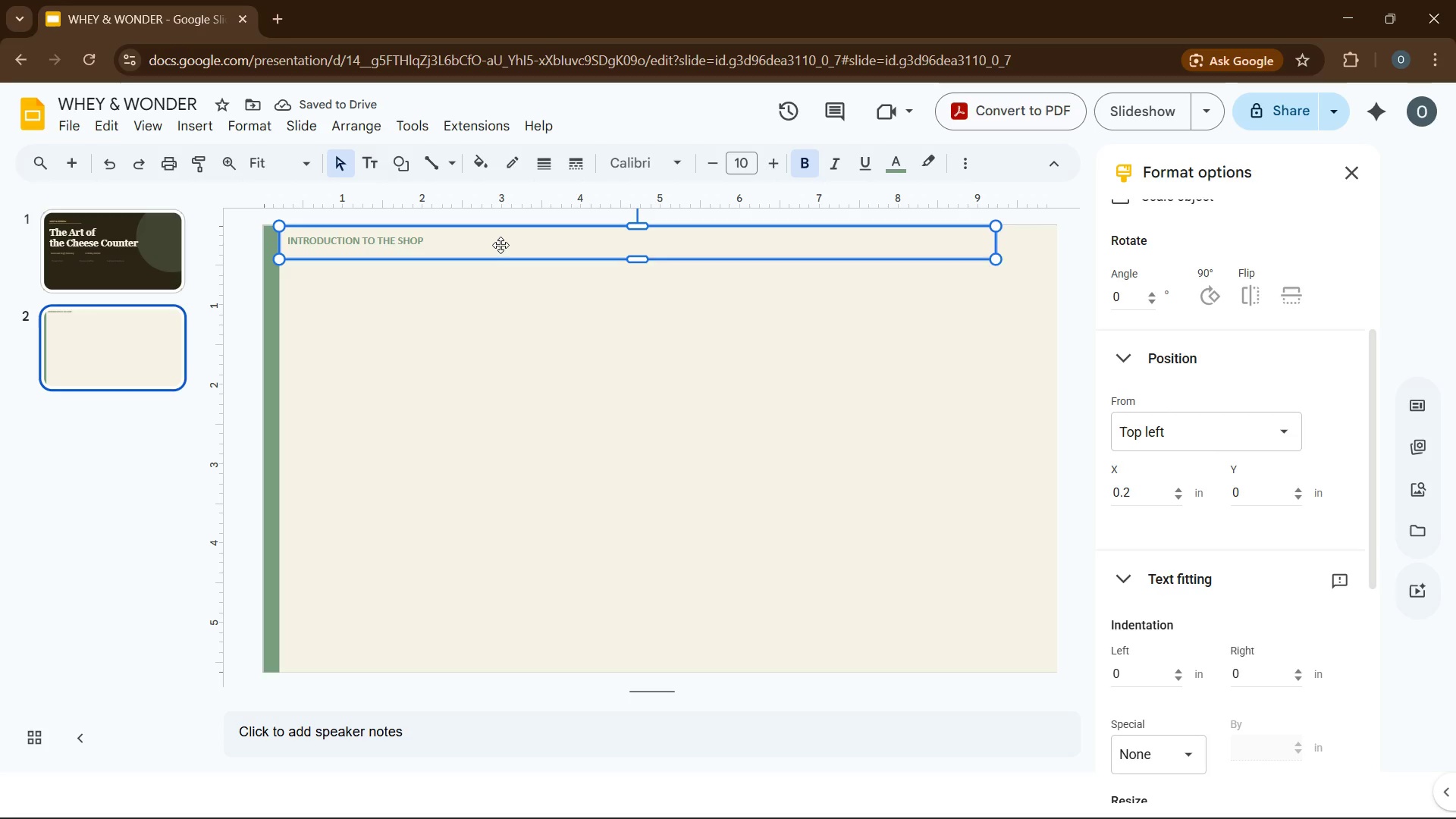 
key(Control+D)
 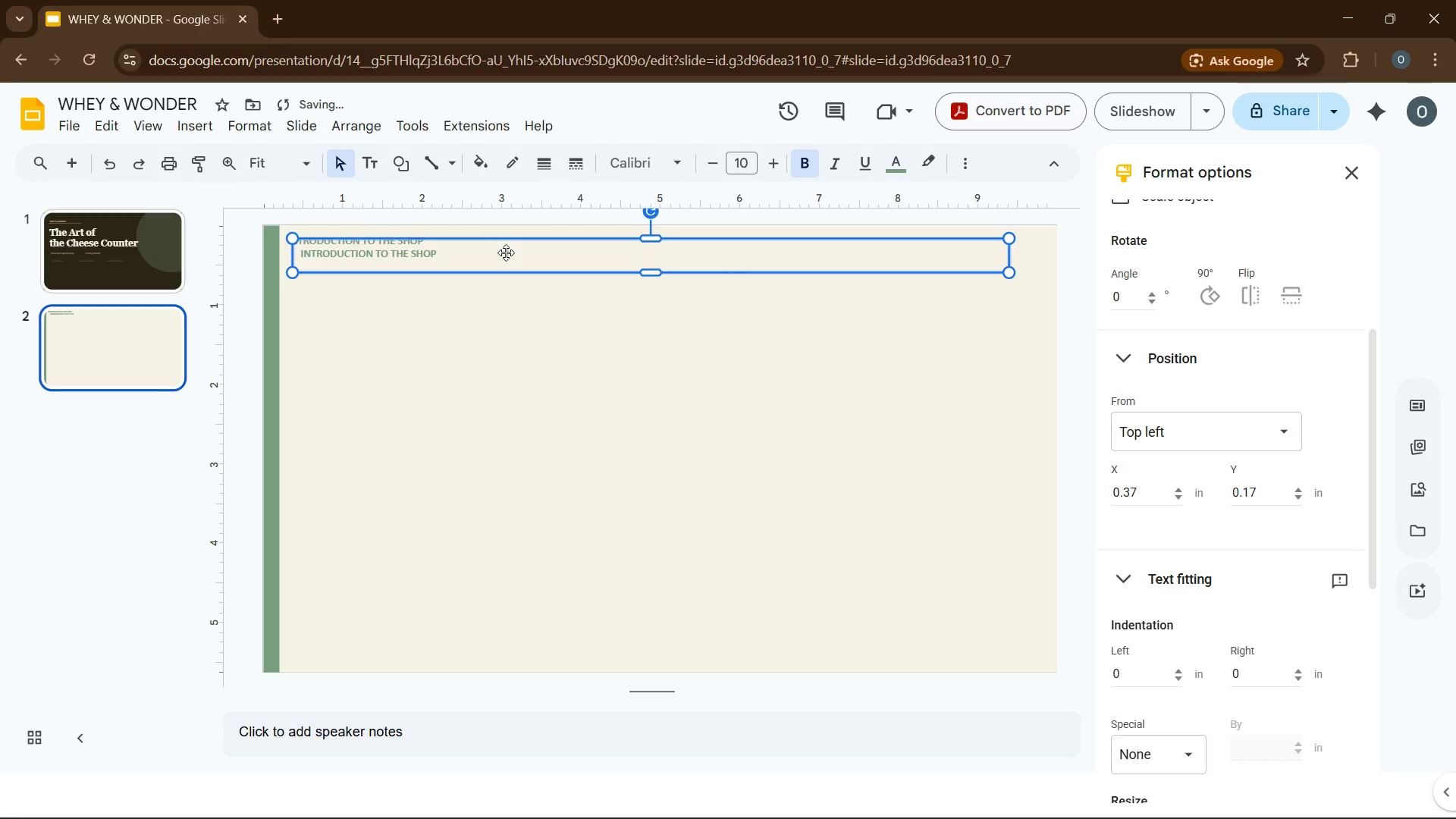 
left_click_drag(start_coordinate=[506, 253], to_coordinate=[490, 277])
 